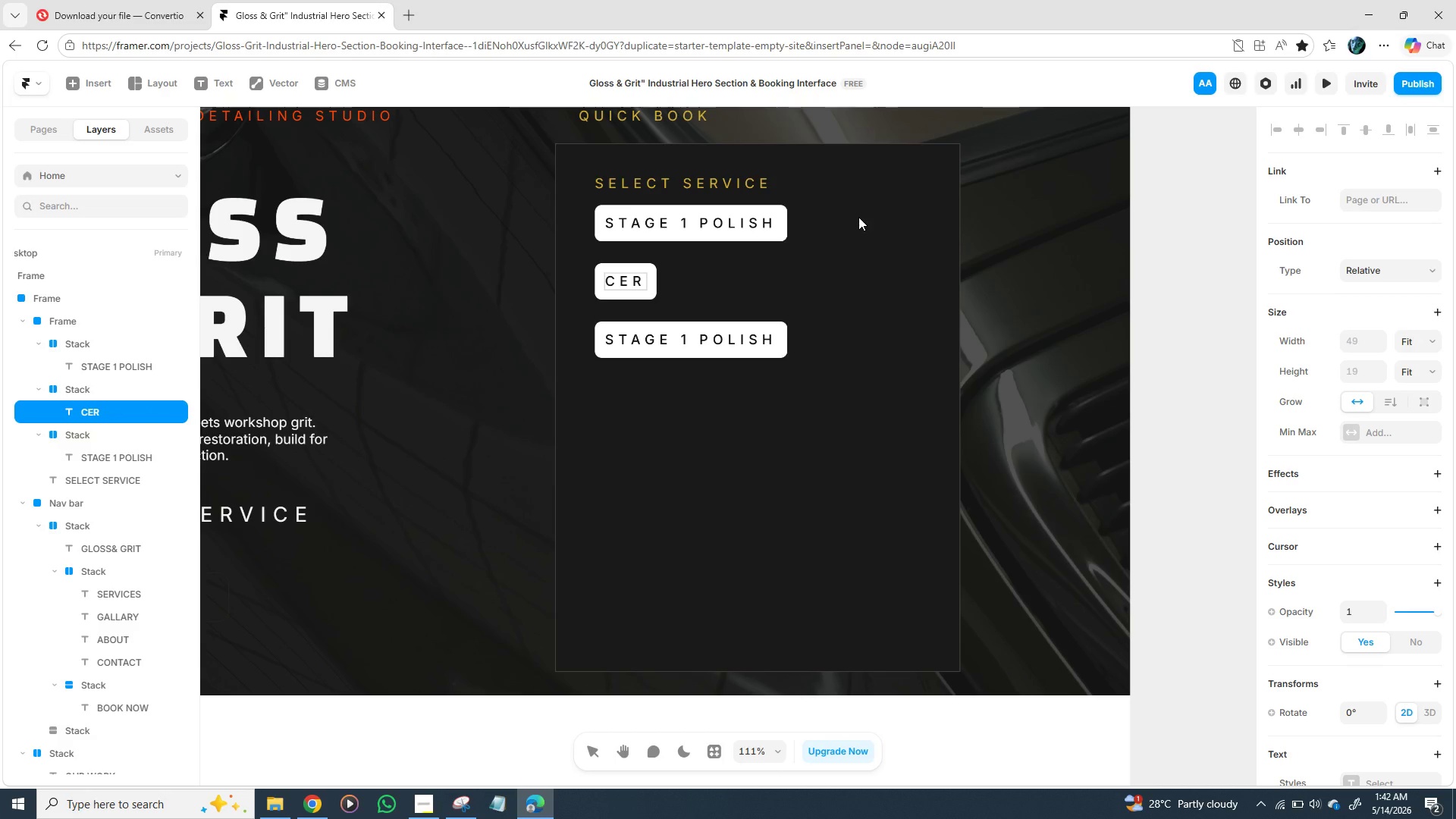 
wait(6.48)
 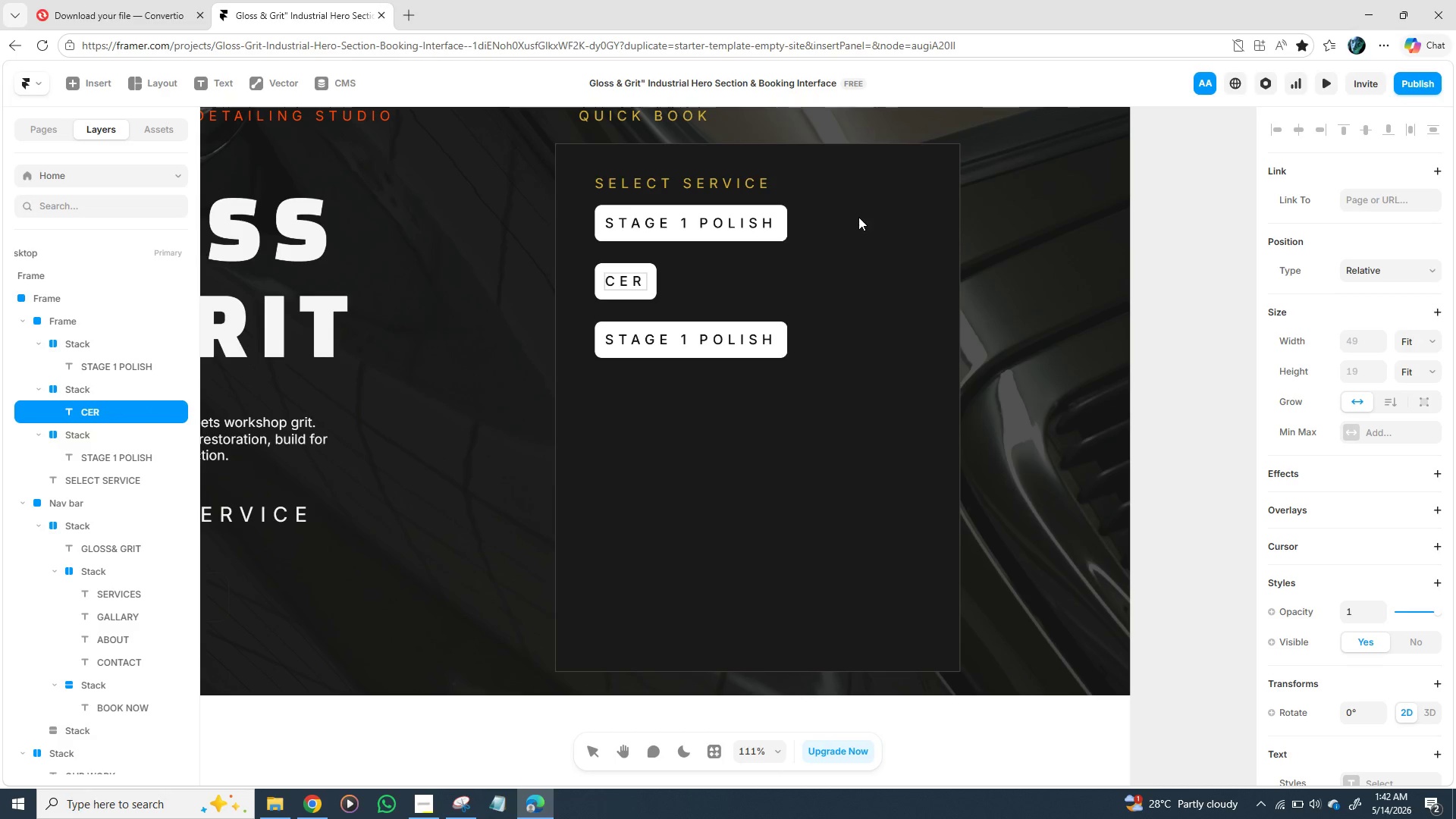 
type(AMI COST)
 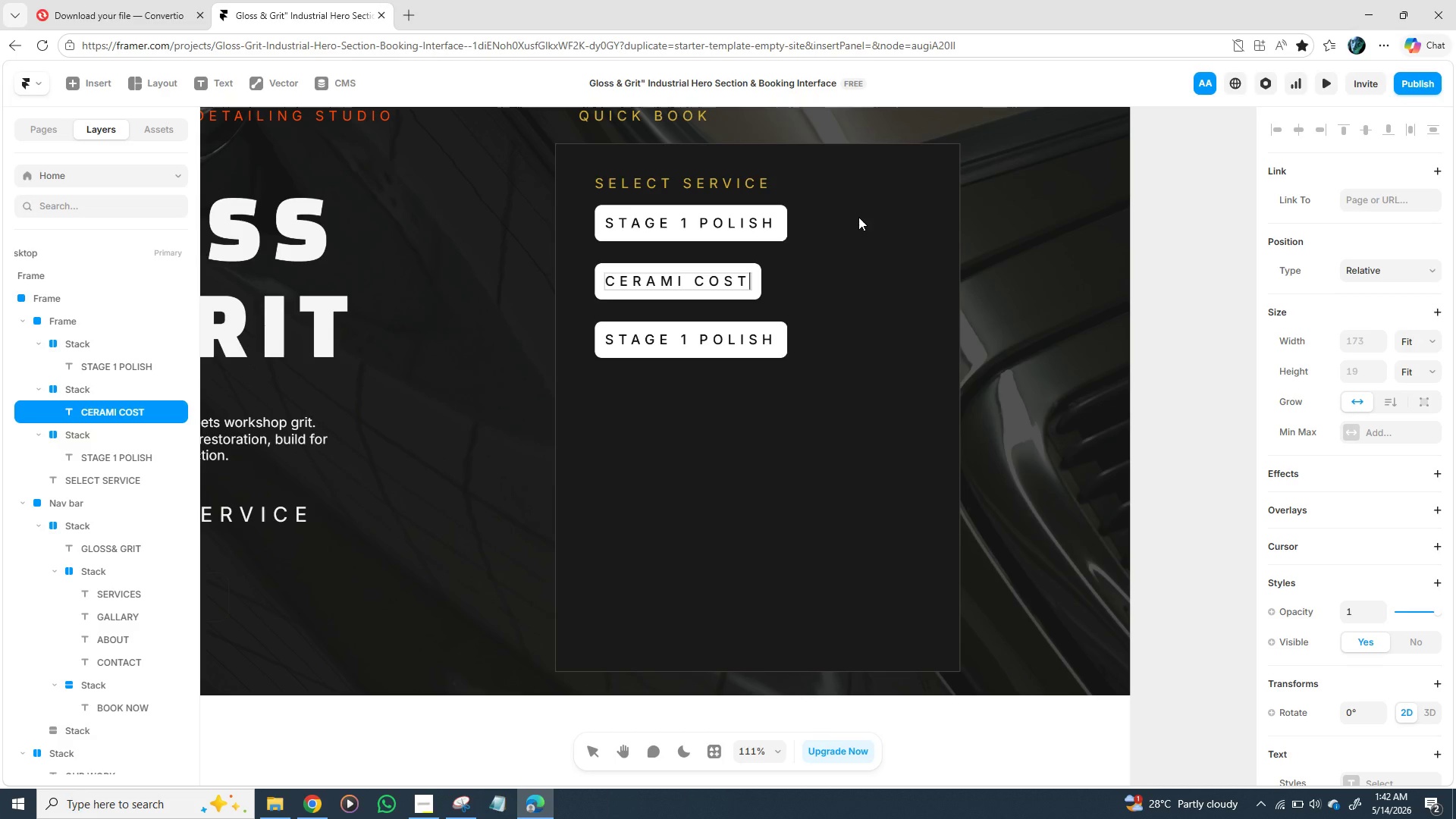 
key(Backspace)
key(Backspace)
type(AT)
 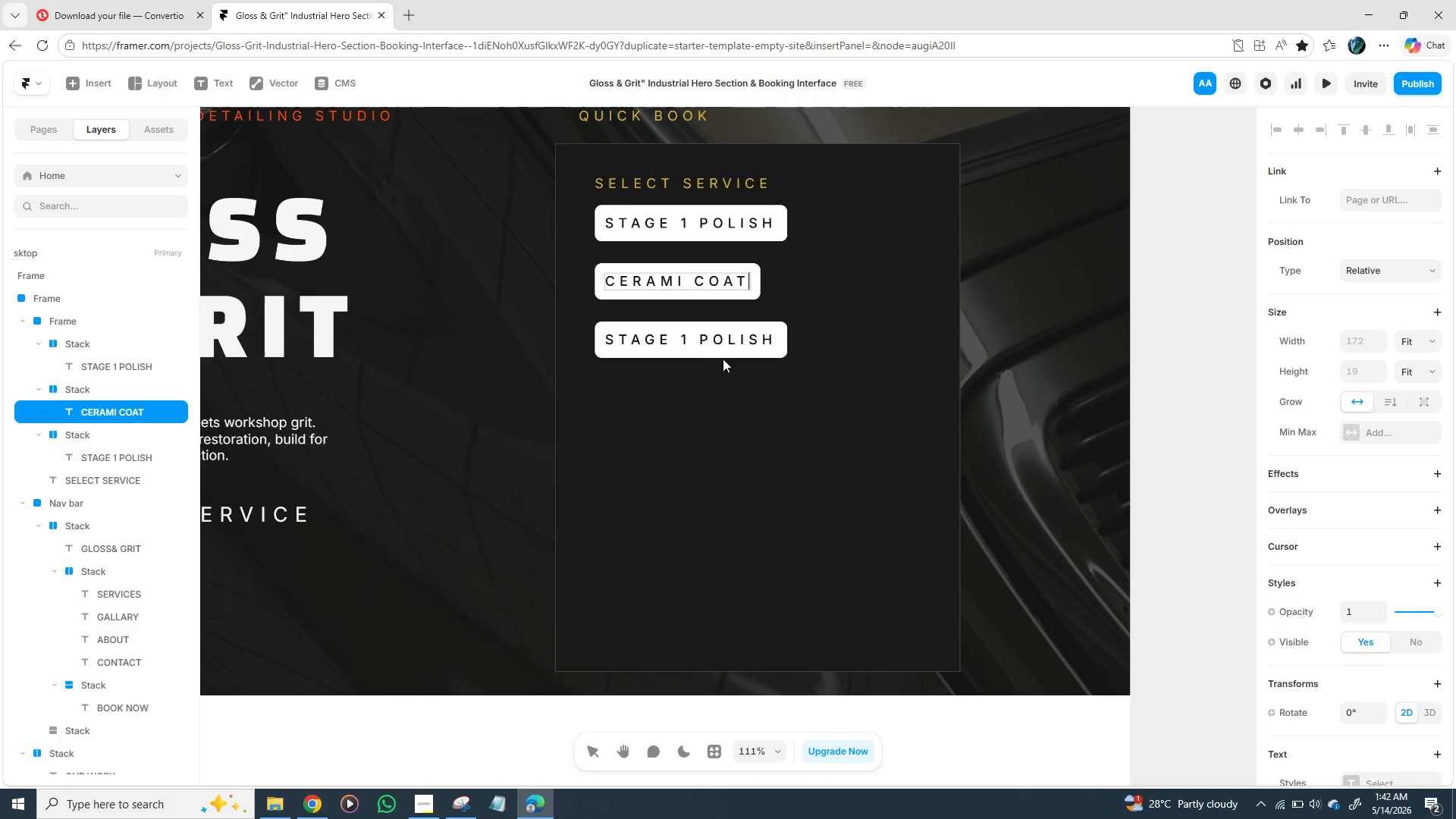 
double_click([691, 344])
 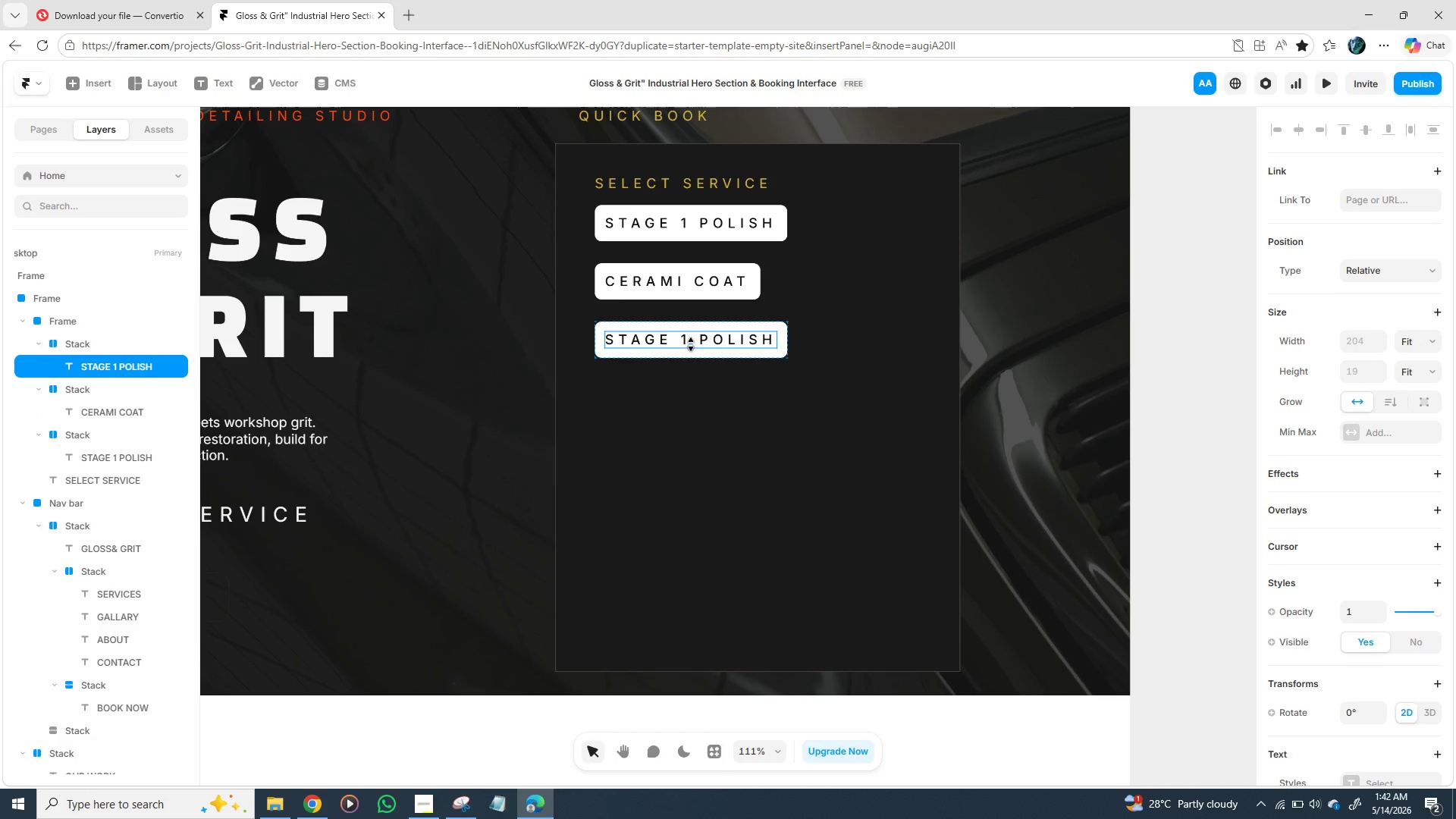 
triple_click([691, 344])
 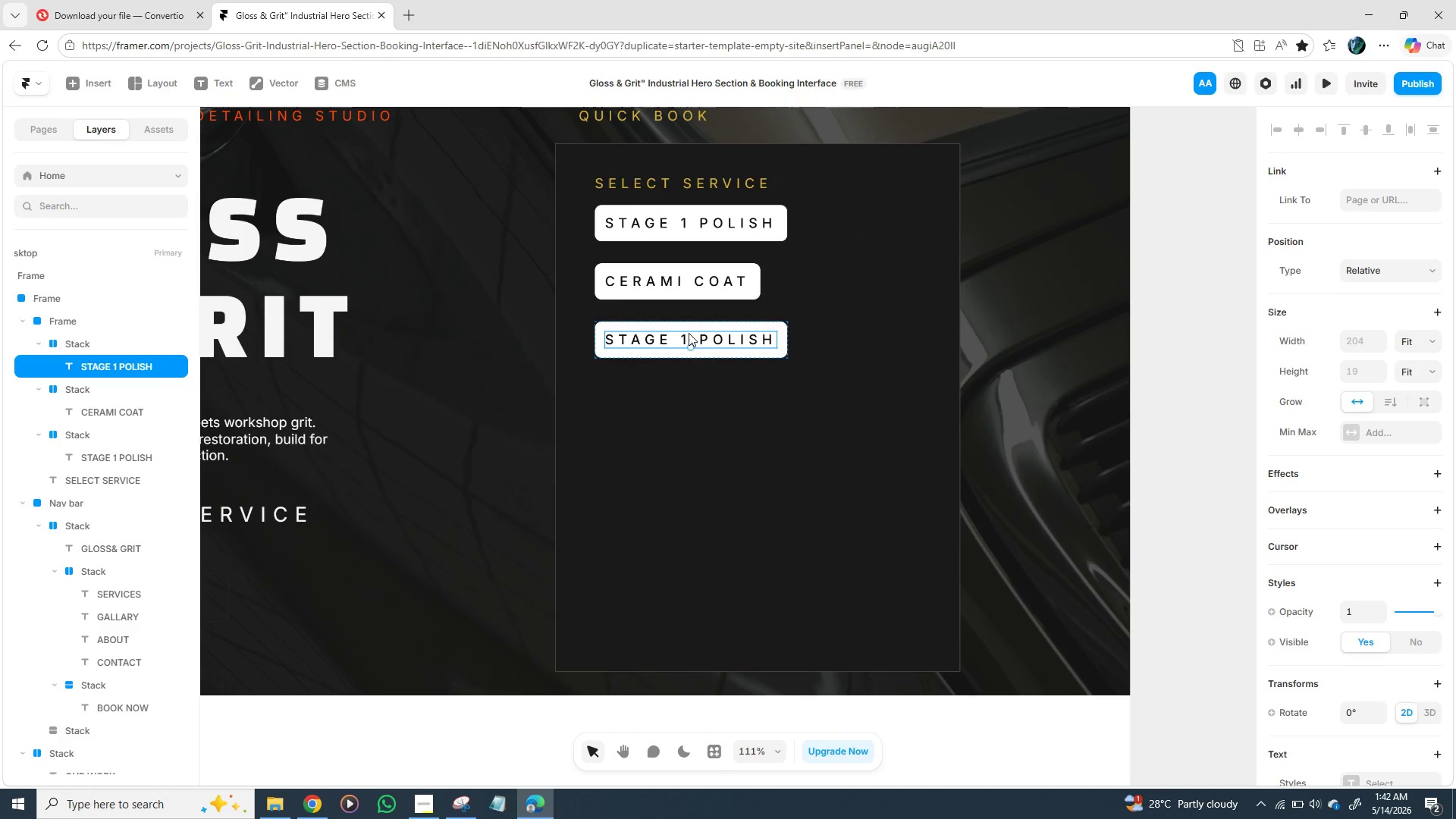 
double_click([689, 333])
 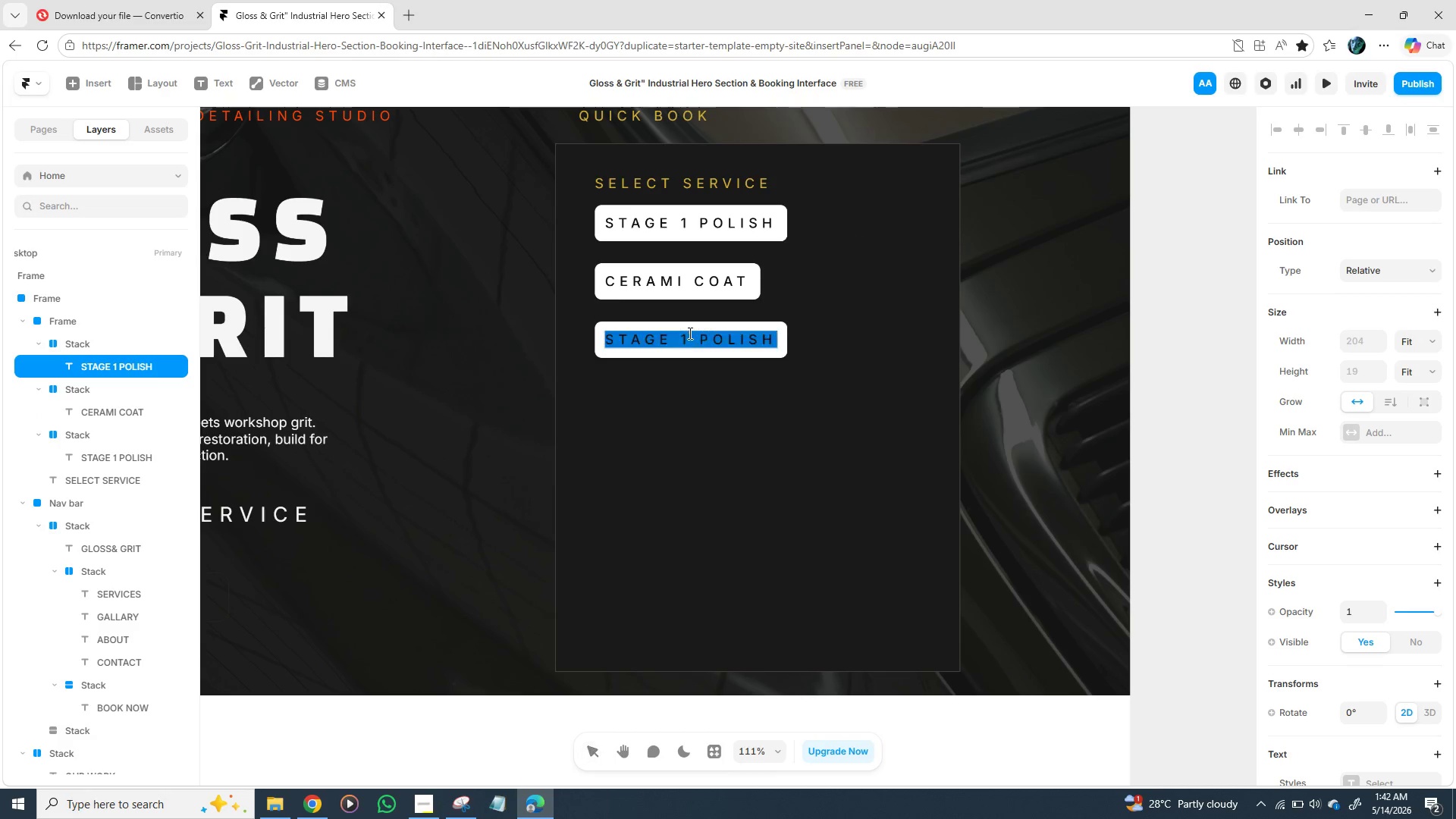 
triple_click([689, 333])
 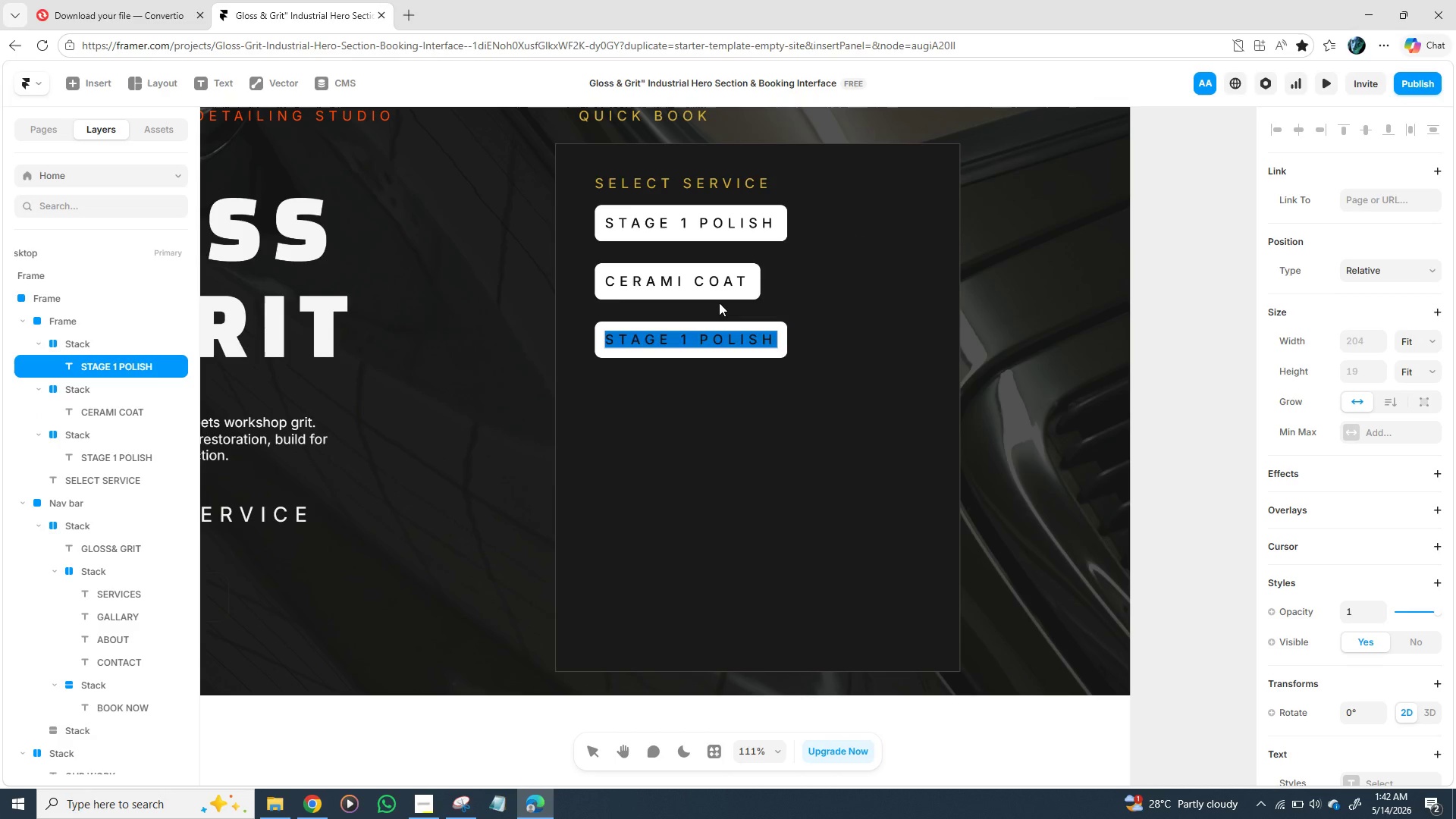 
wait(8.72)
 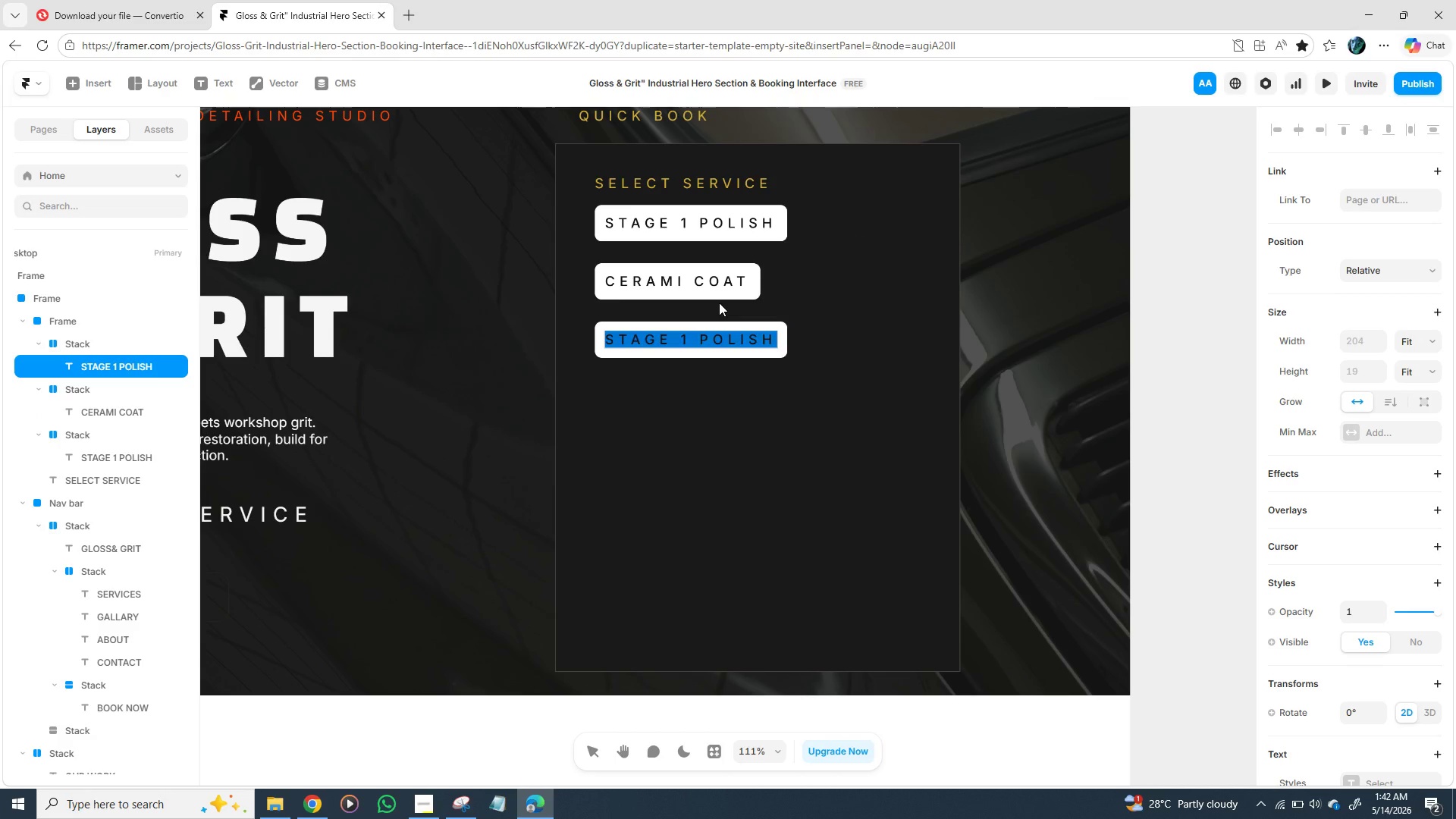 
type(Full)
 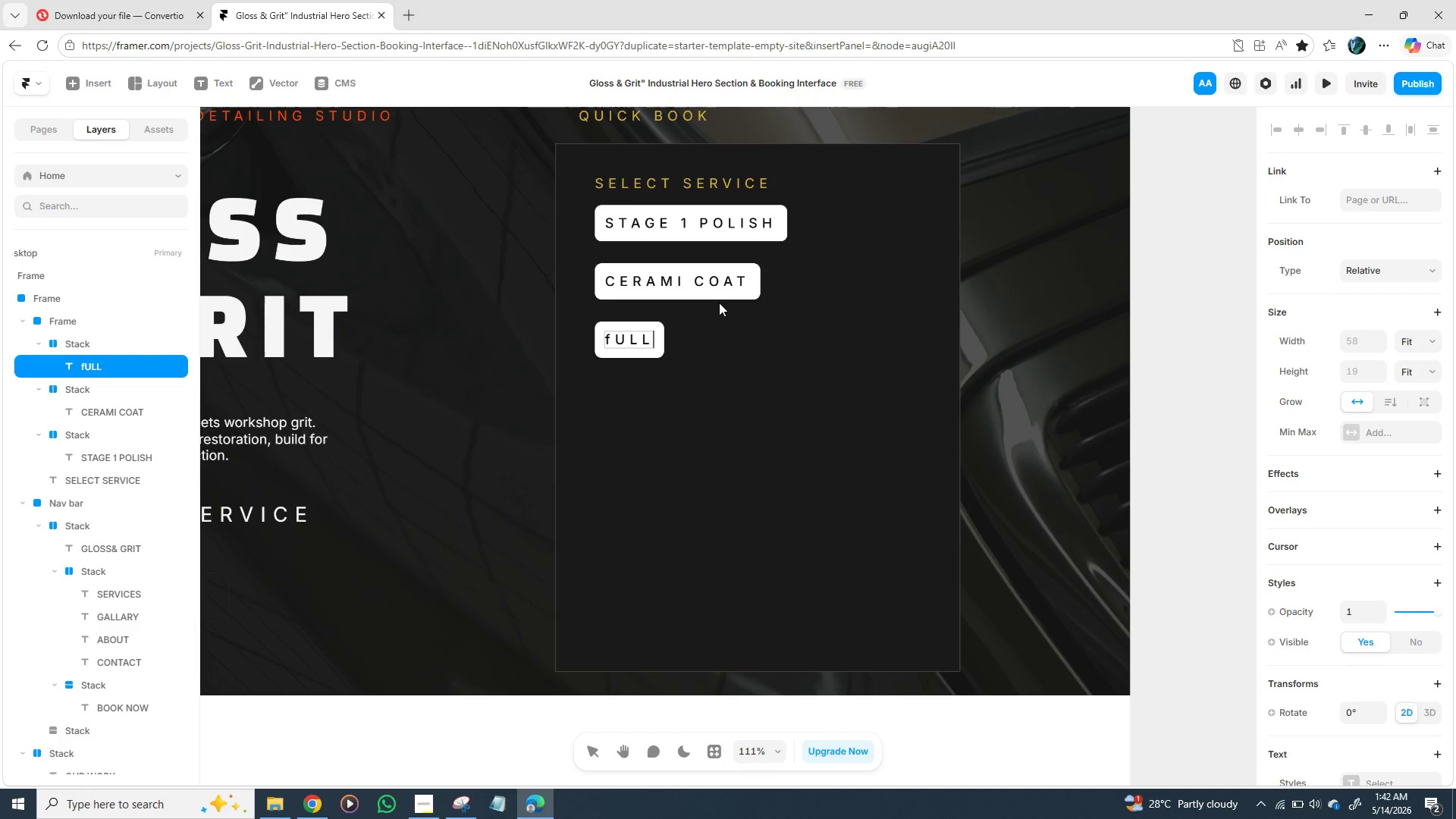 
key(Backspace)
key(Backspace)
key(Backspace)
key(Backspace)
type(full reg)
key(Backspace)
type(storation)
 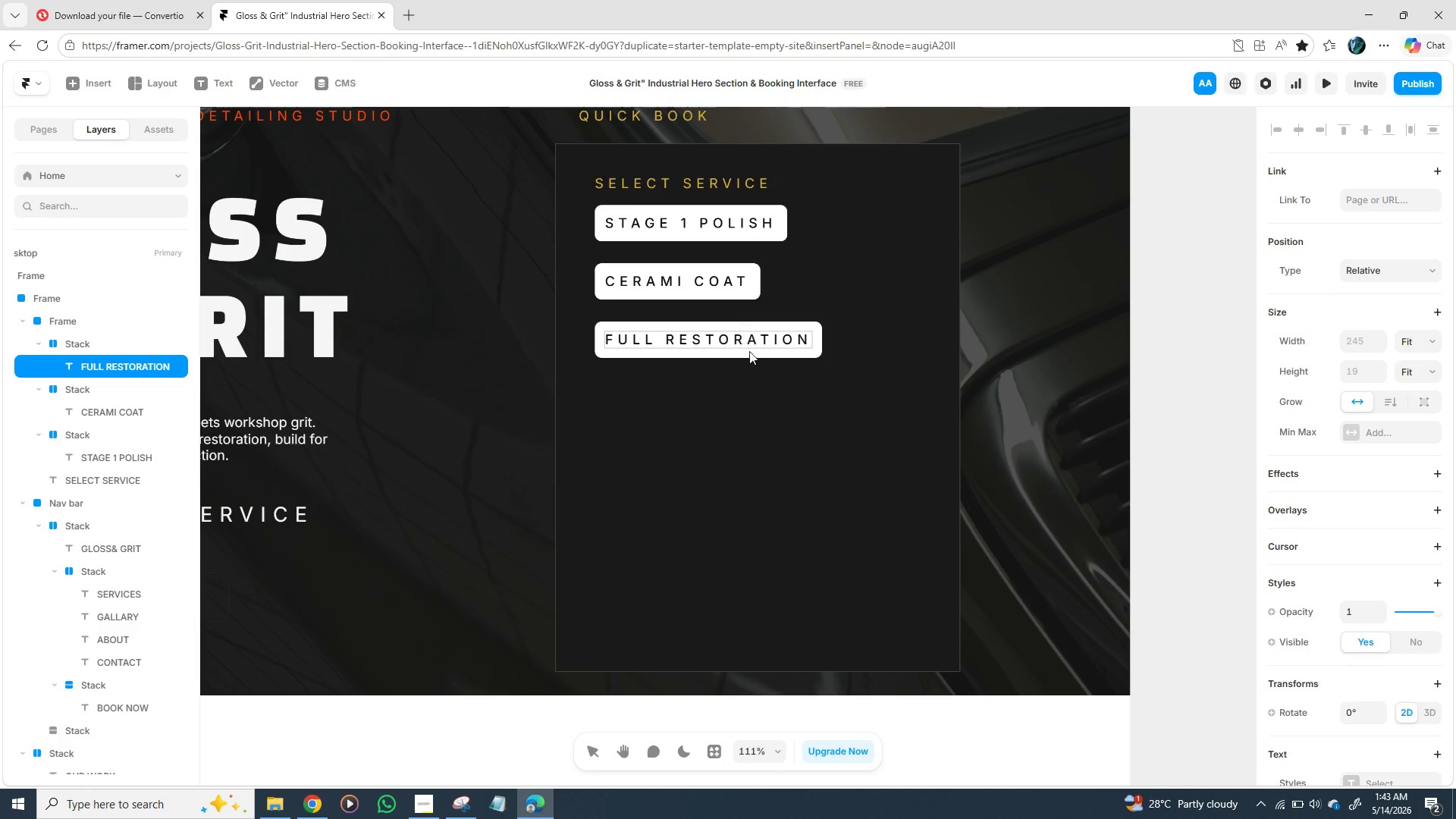 
left_click([777, 390])
 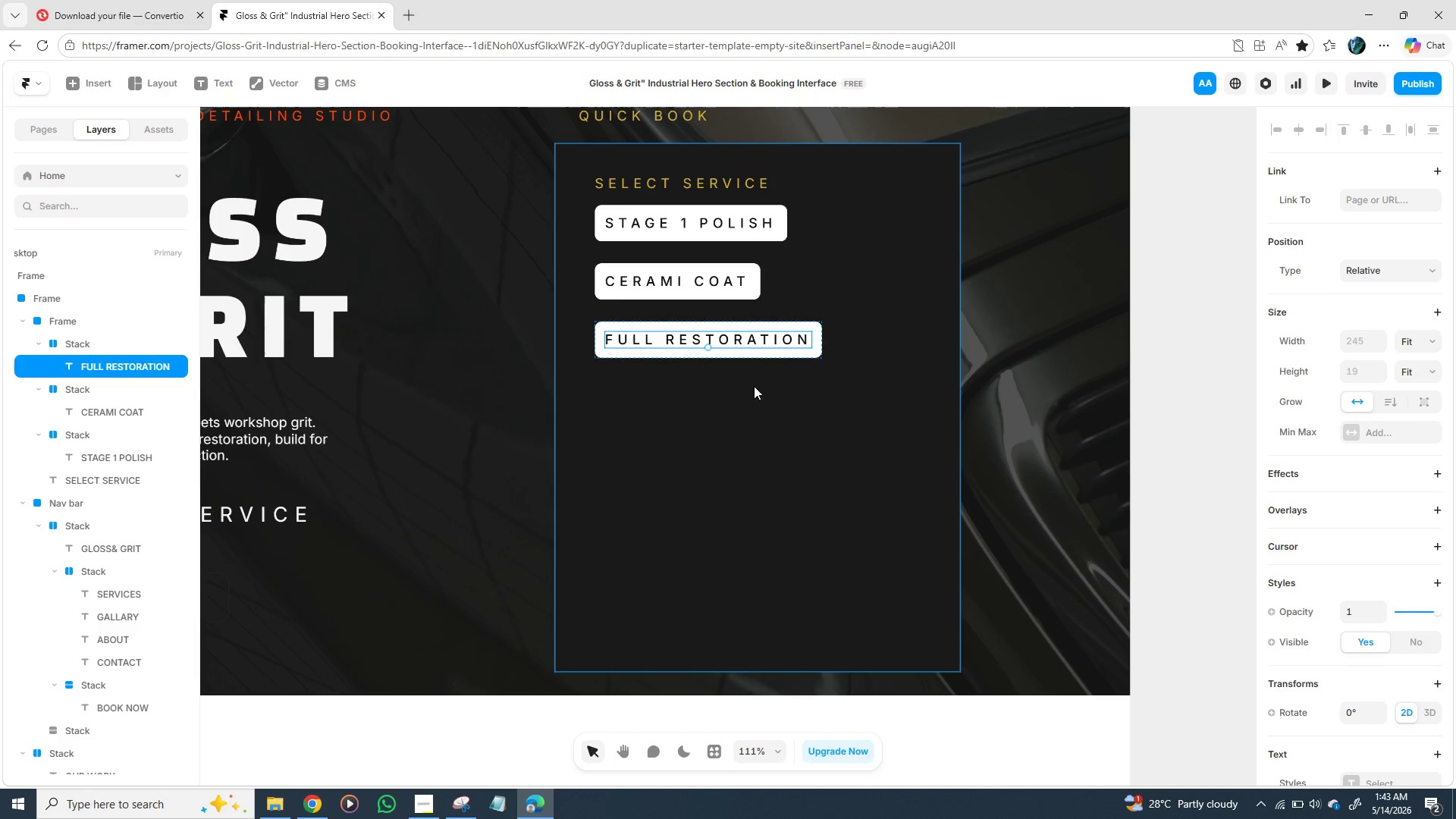 
left_click([750, 391])
 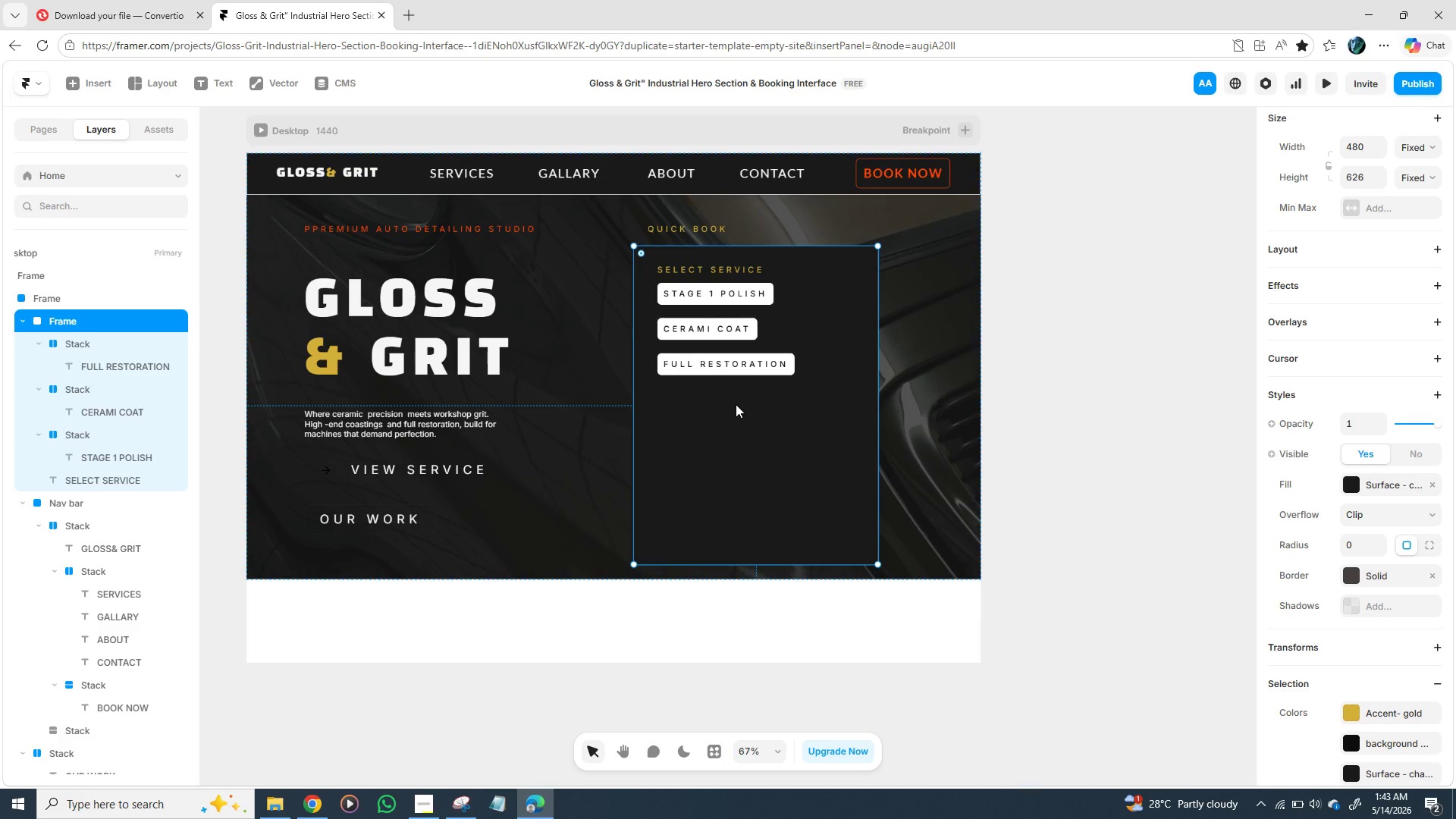 
wait(9.7)
 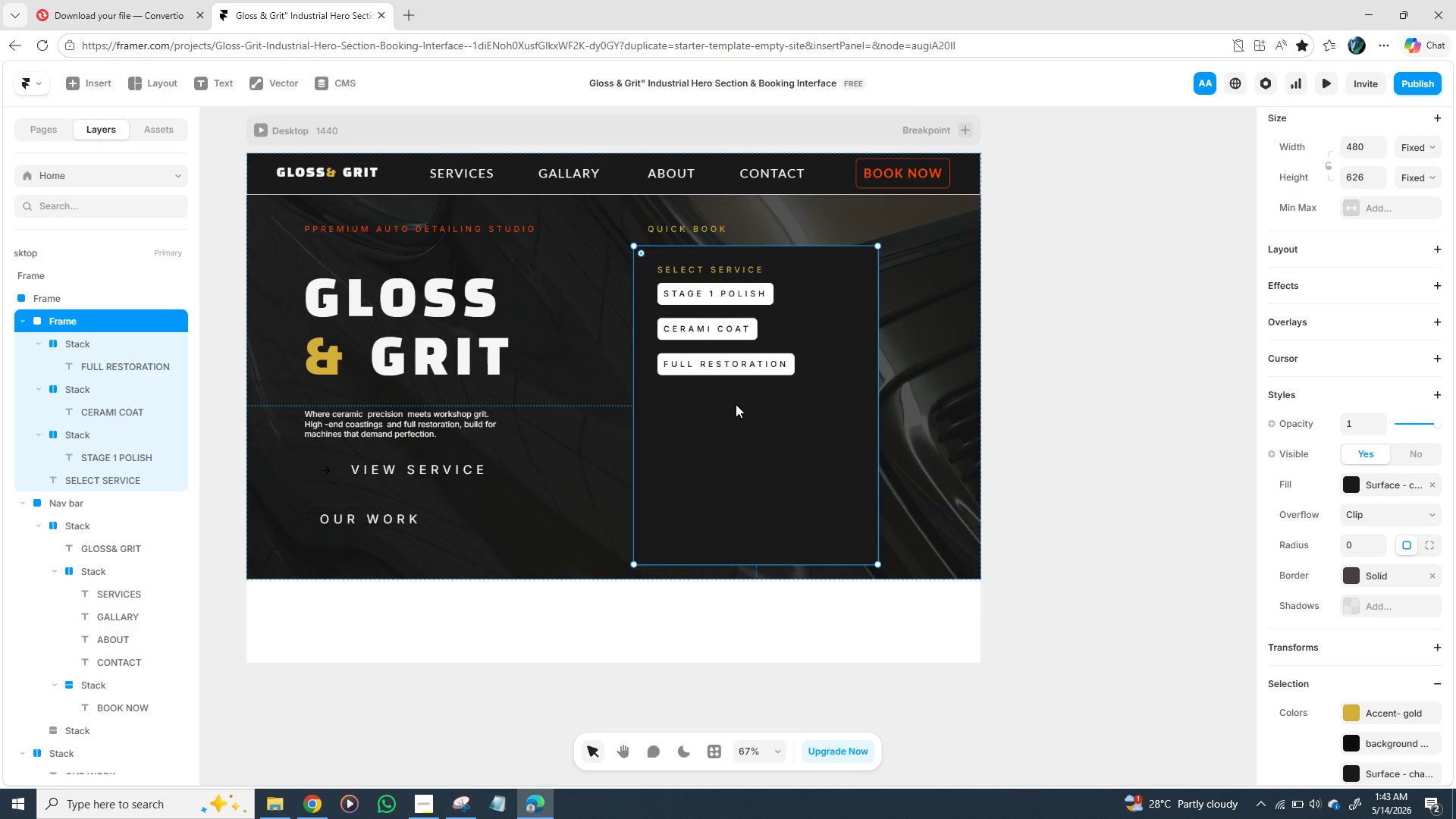 
left_click([699, 265])
 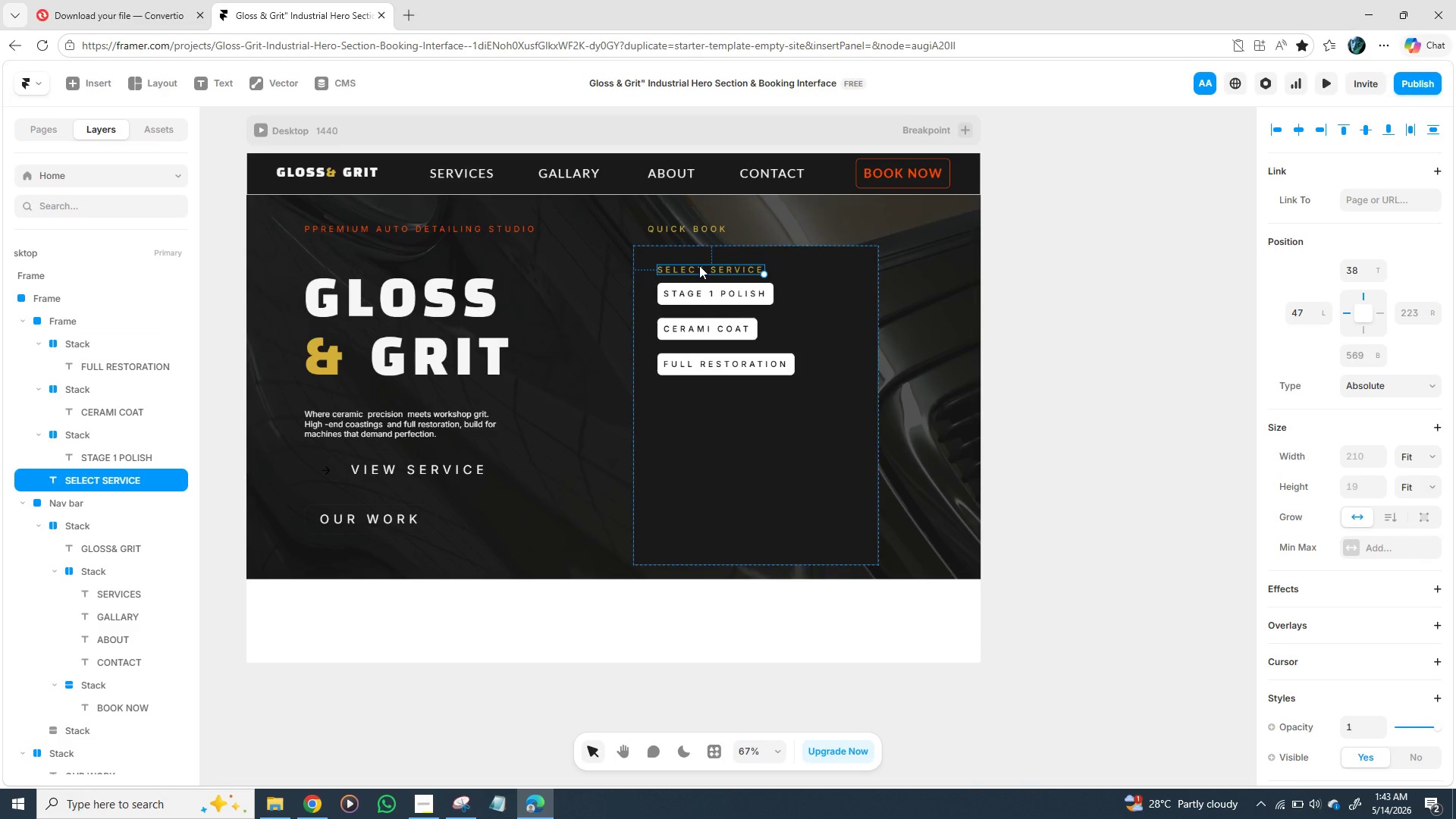 
key(Control+D)
 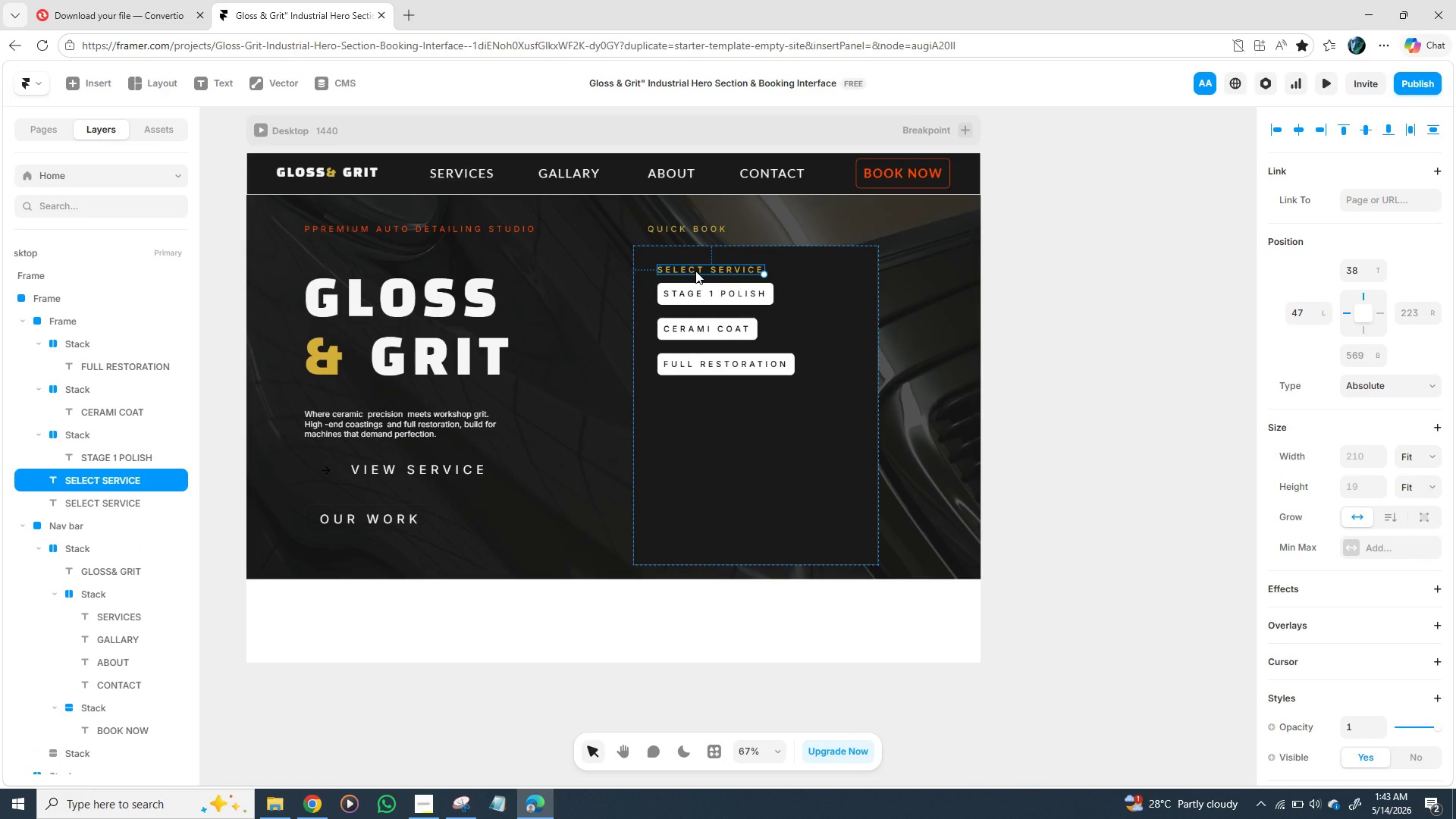 
left_click_drag(start_coordinate=[698, 263], to_coordinate=[697, 314])
 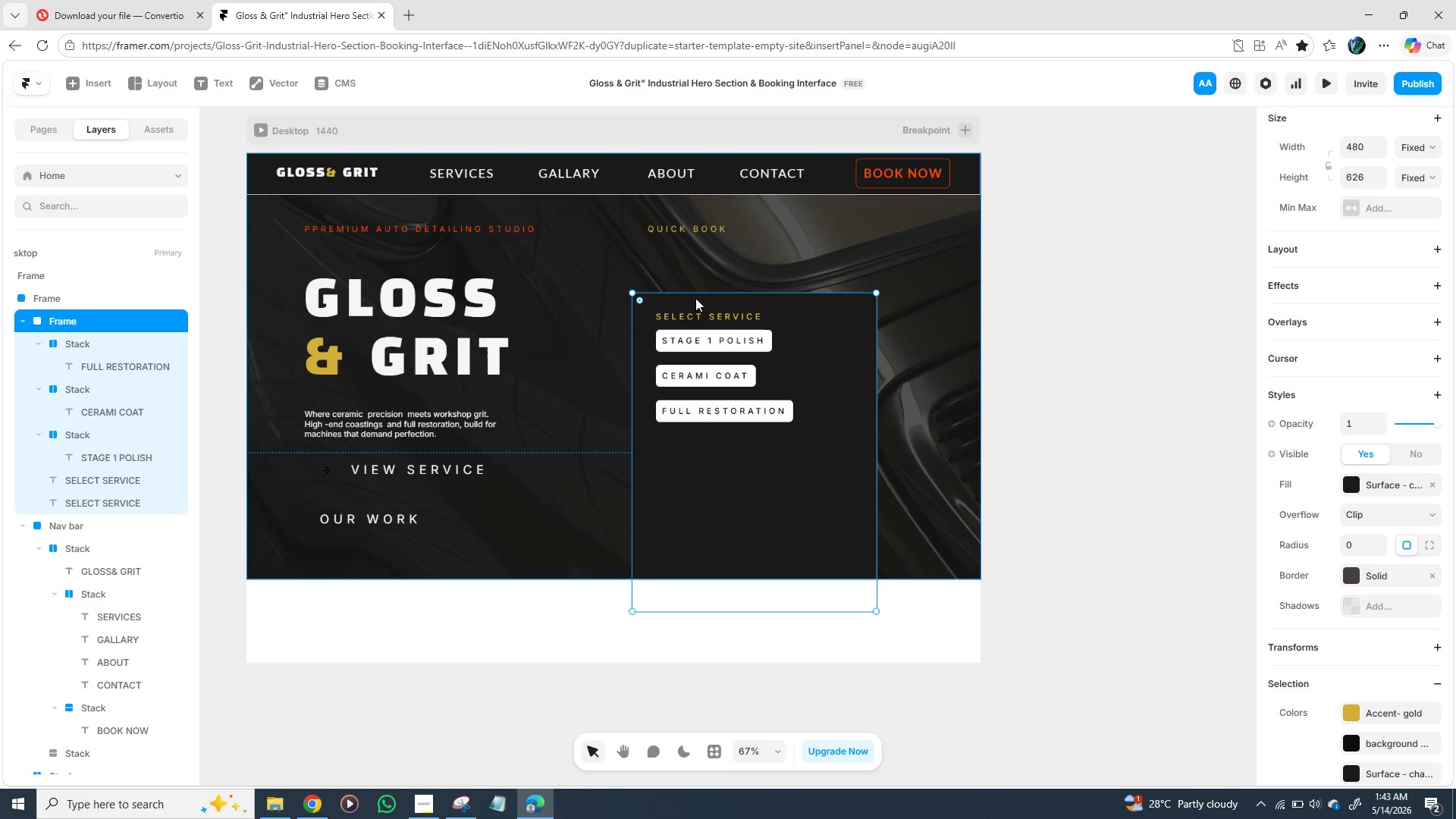 
key(Control+Z)
 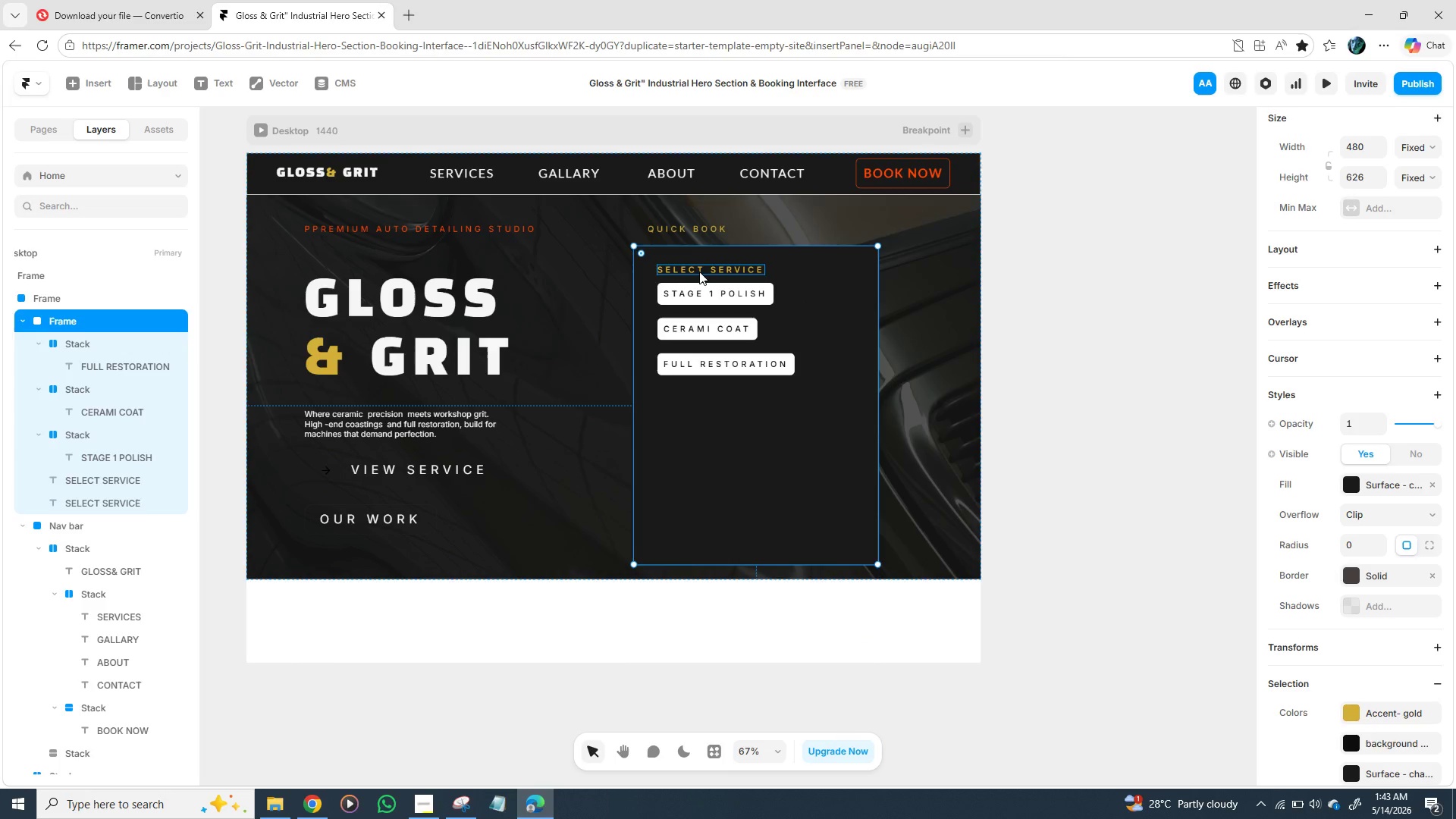 
left_click([701, 269])
 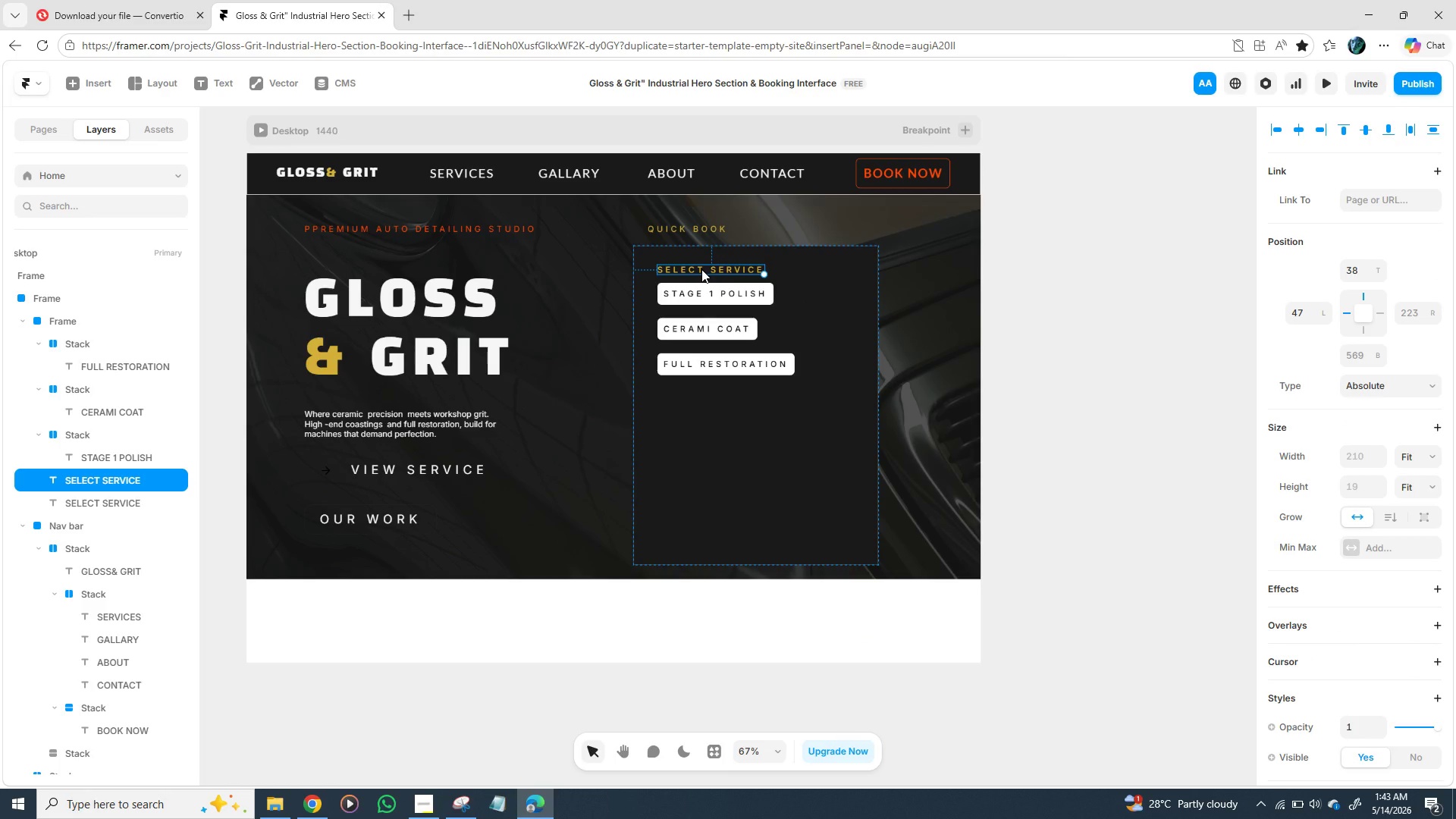 
left_click_drag(start_coordinate=[701, 269], to_coordinate=[700, 278])
 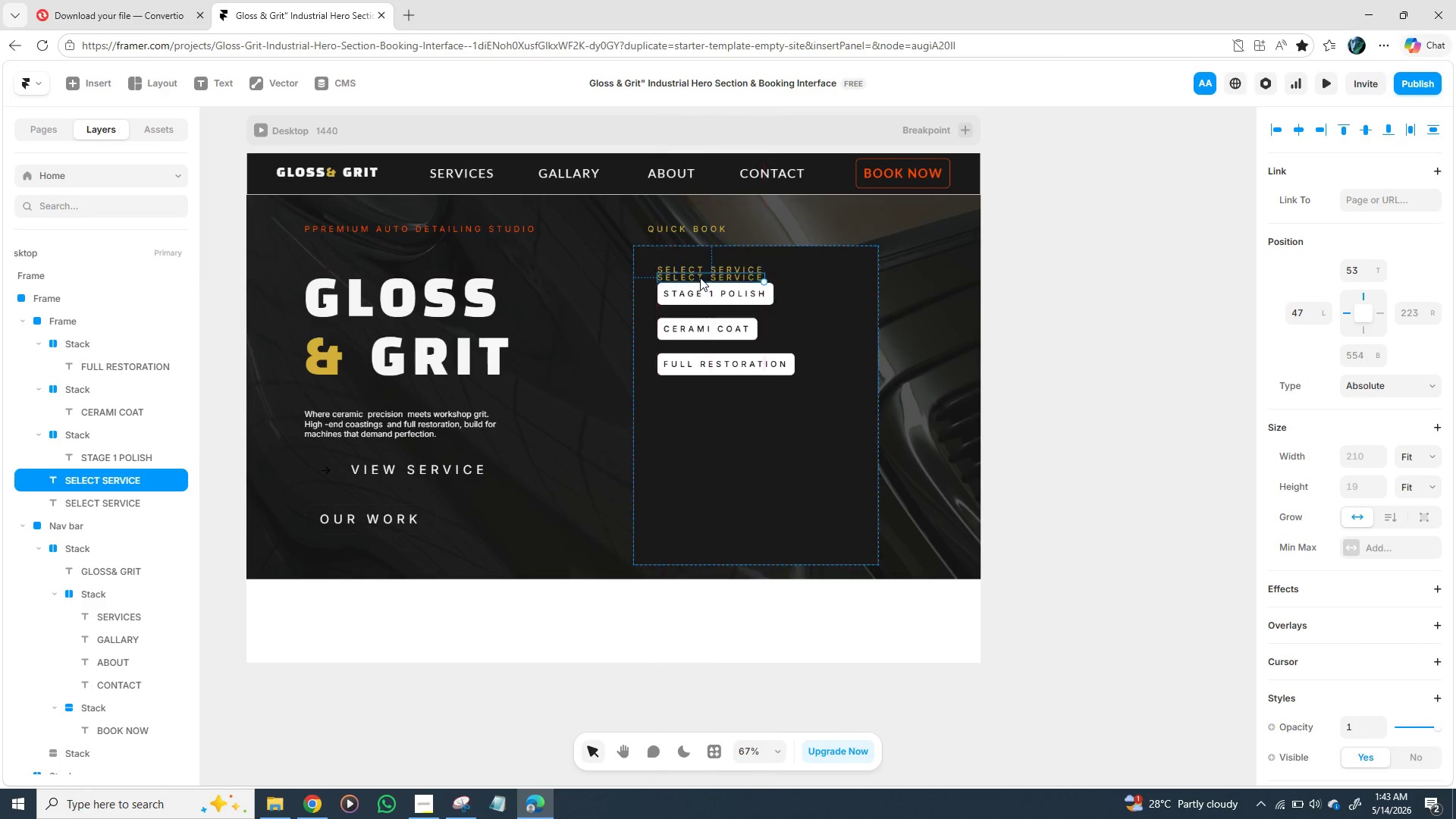 
left_click_drag(start_coordinate=[700, 278], to_coordinate=[701, 396])
 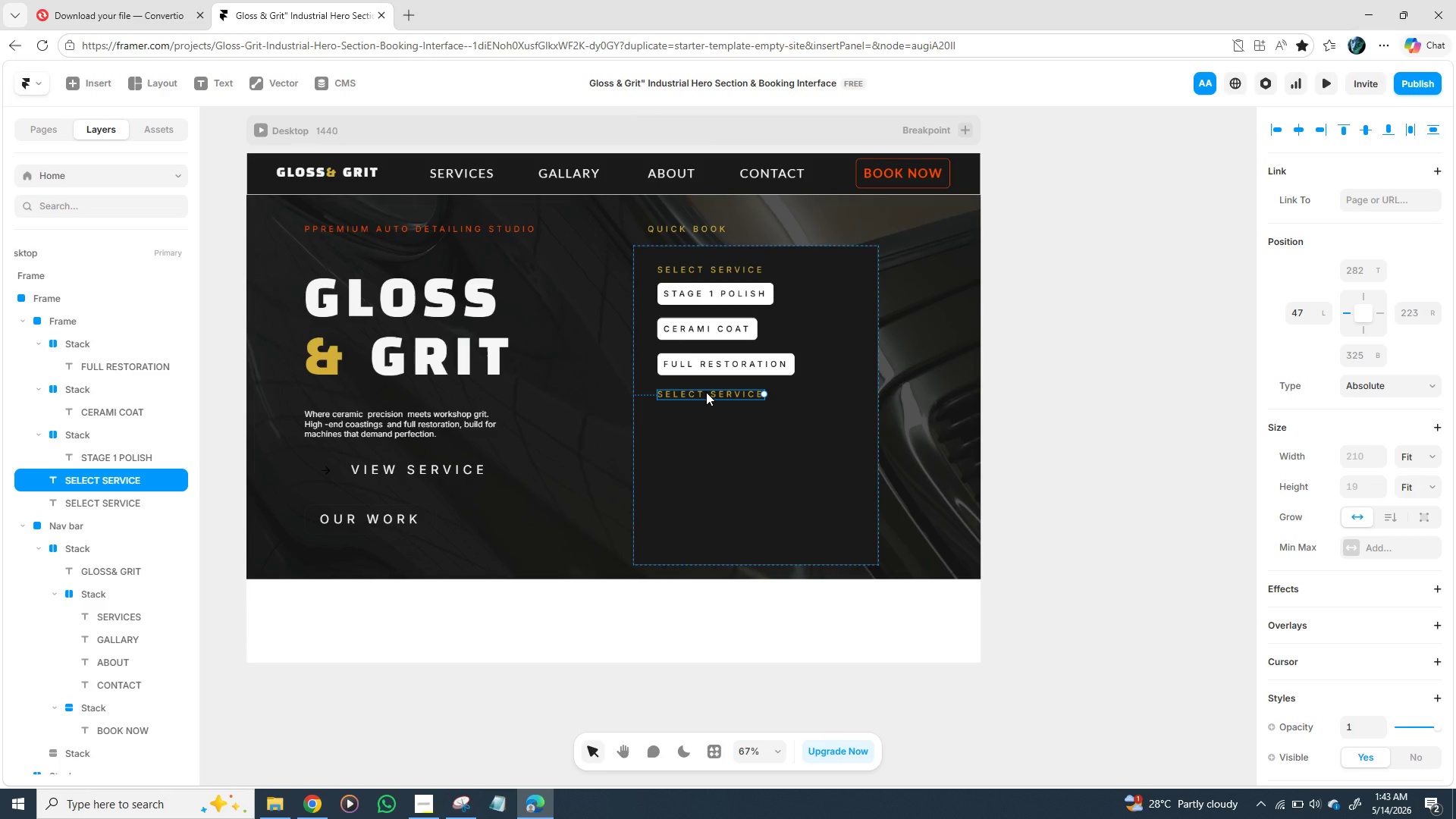 
double_click([706, 392])
 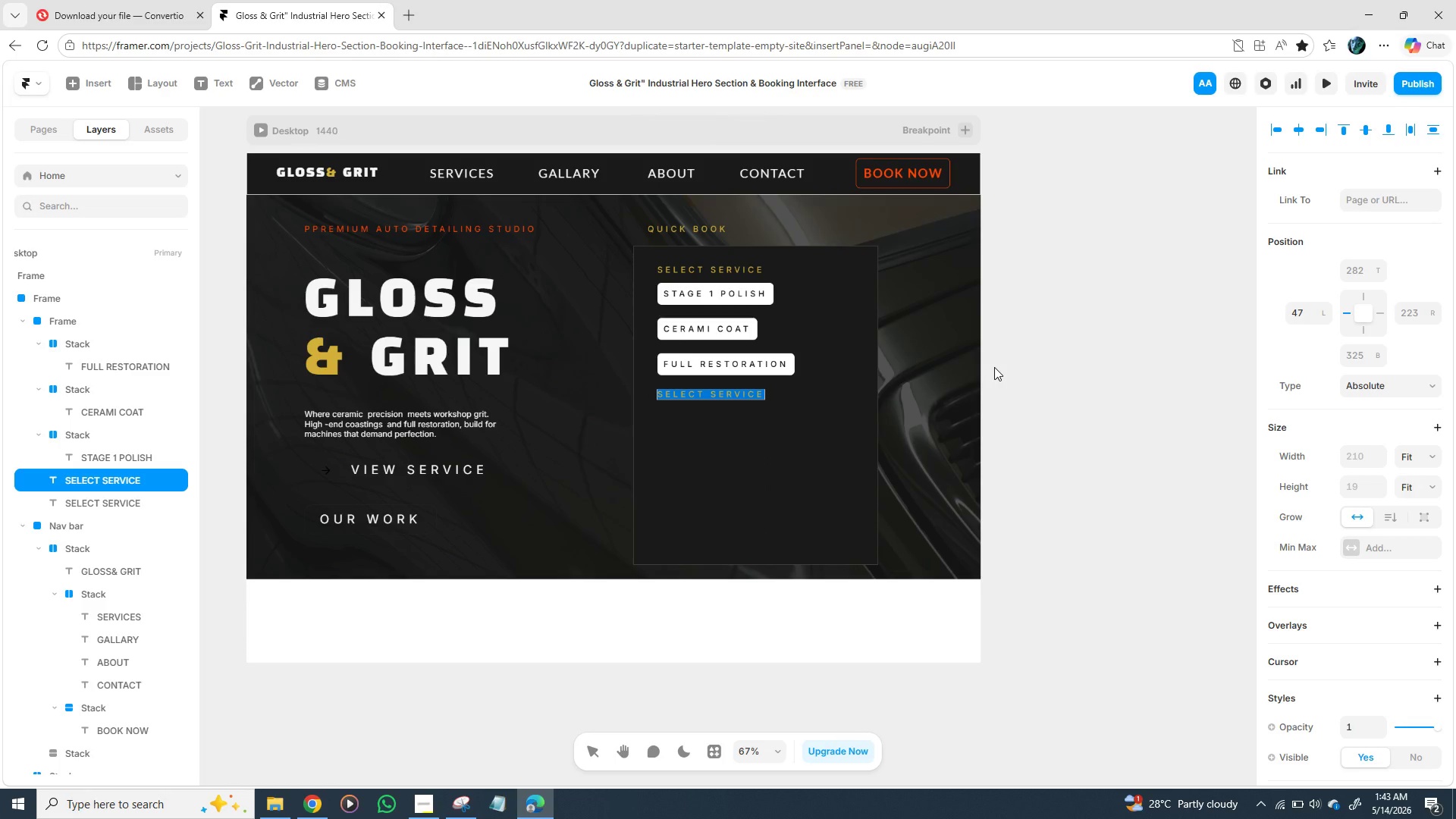 
key(V)
 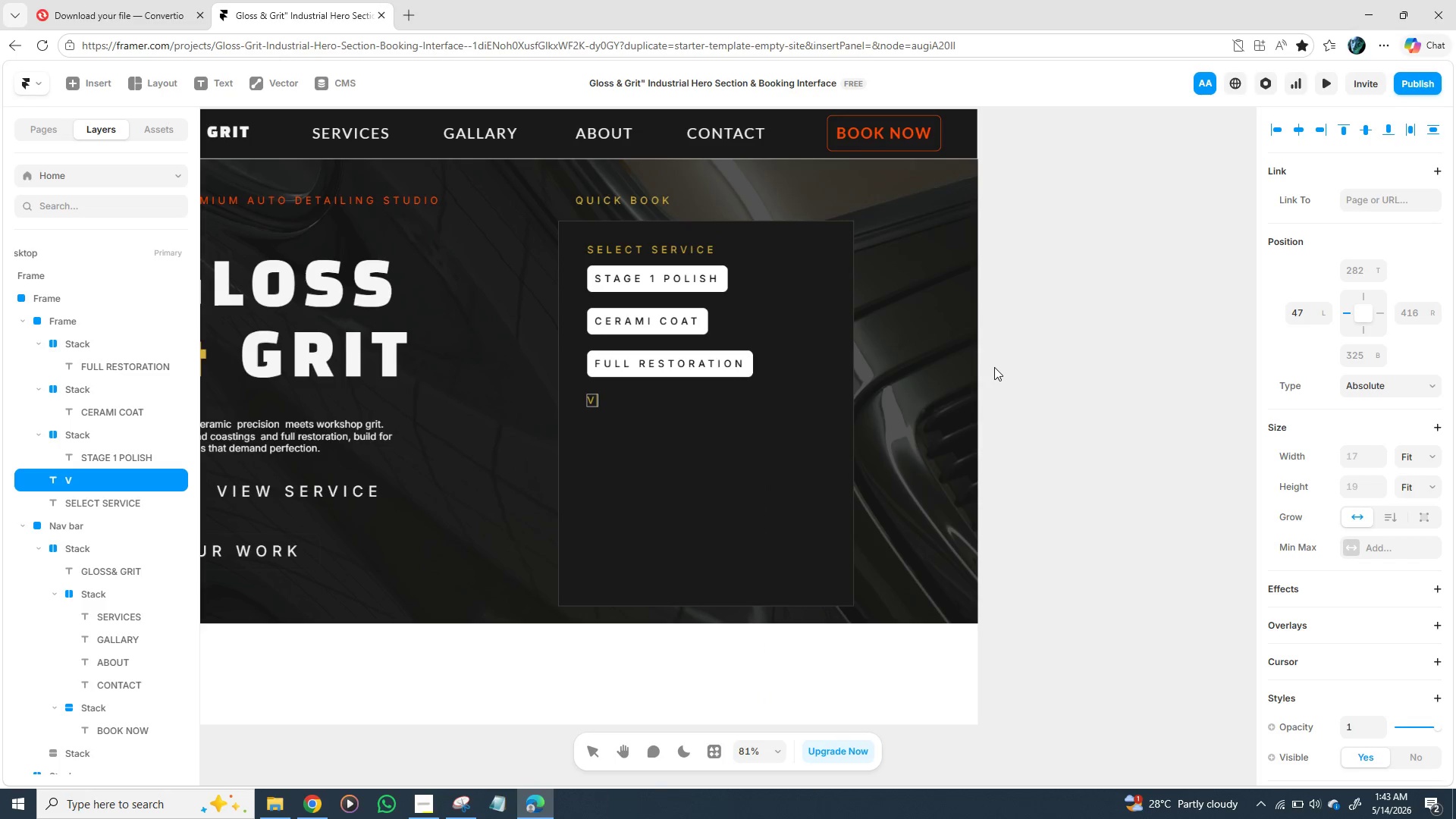 
wait(9.22)
 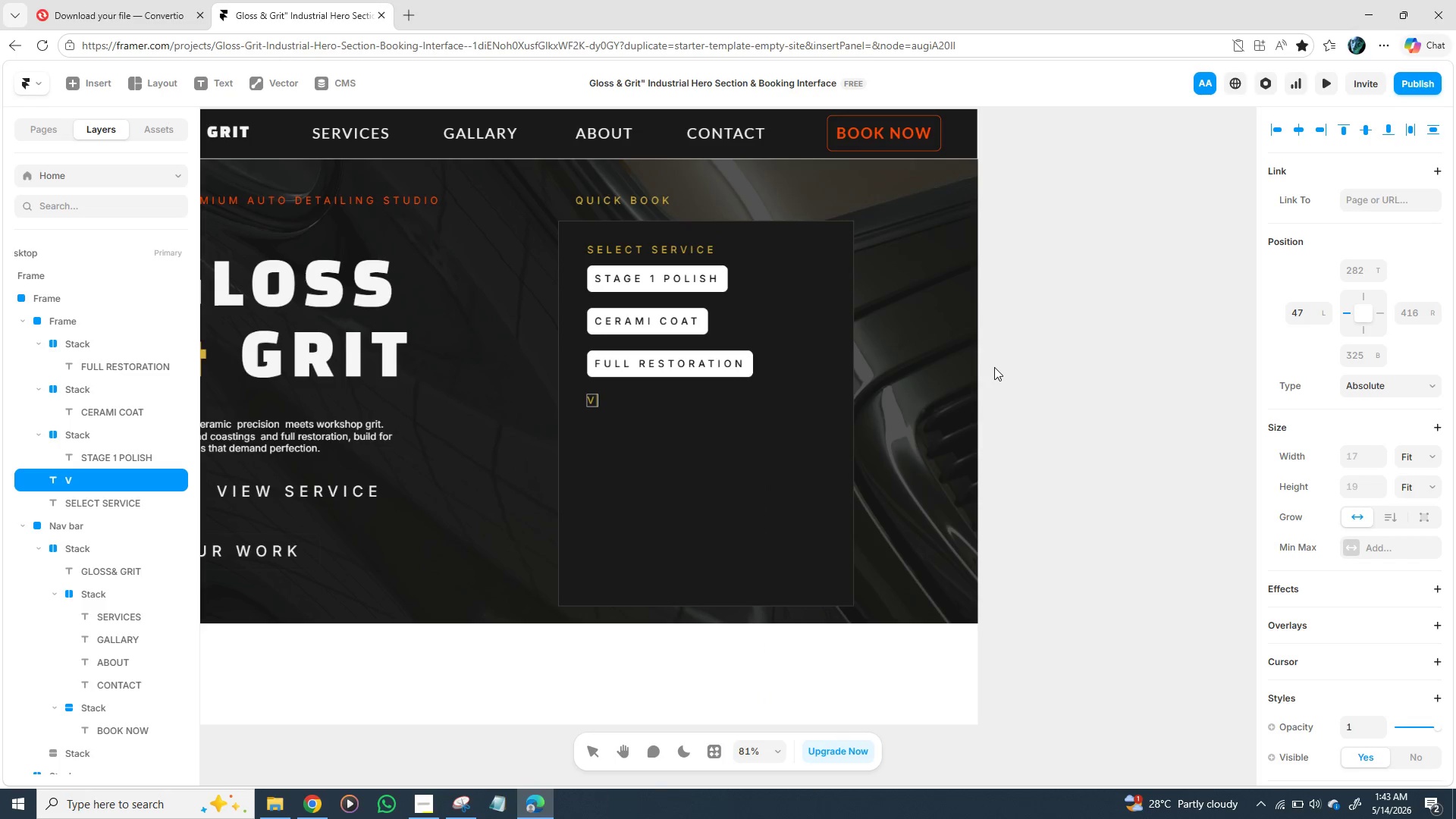 
type(ehicle type)
 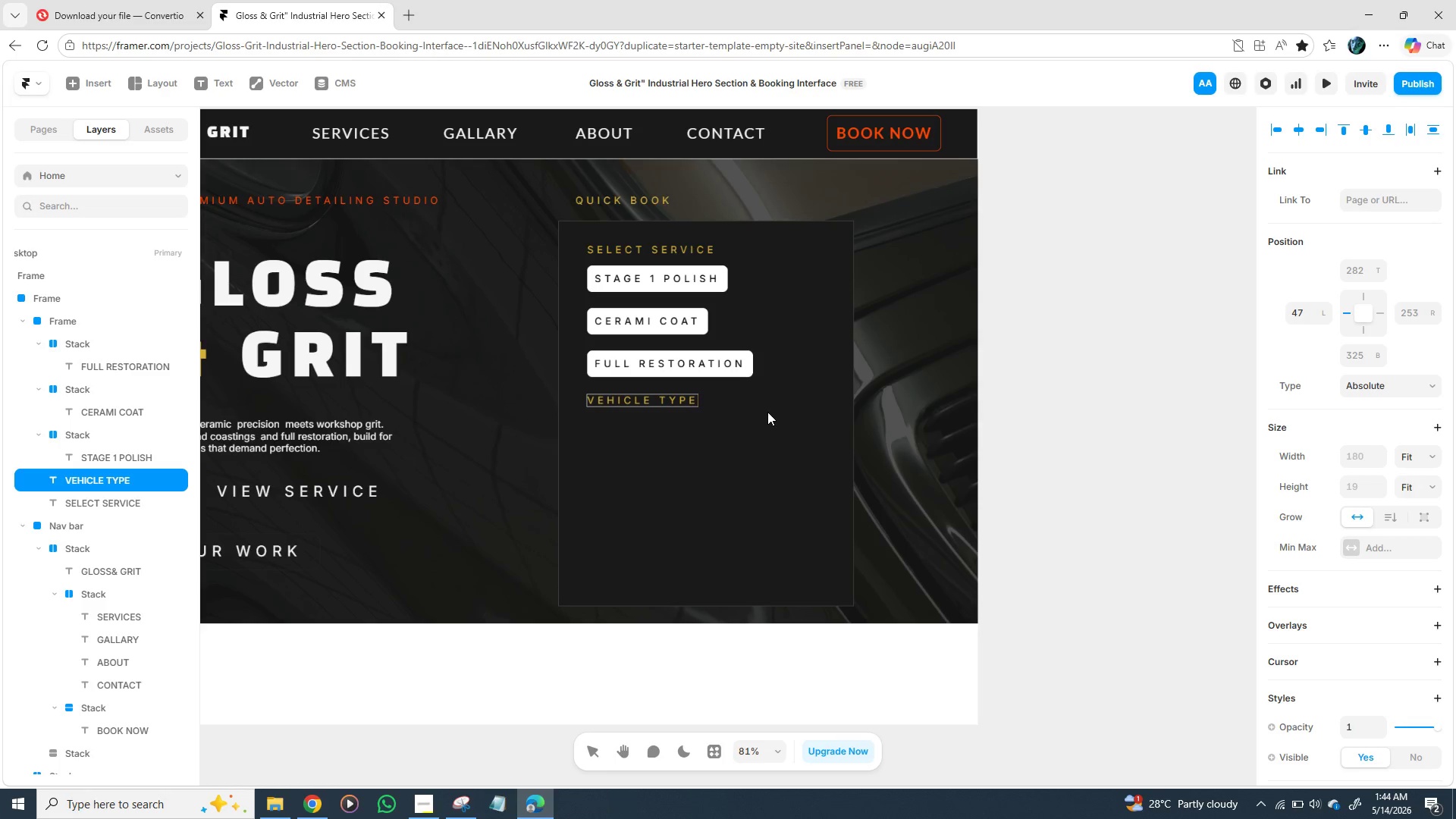 
wait(9.73)
 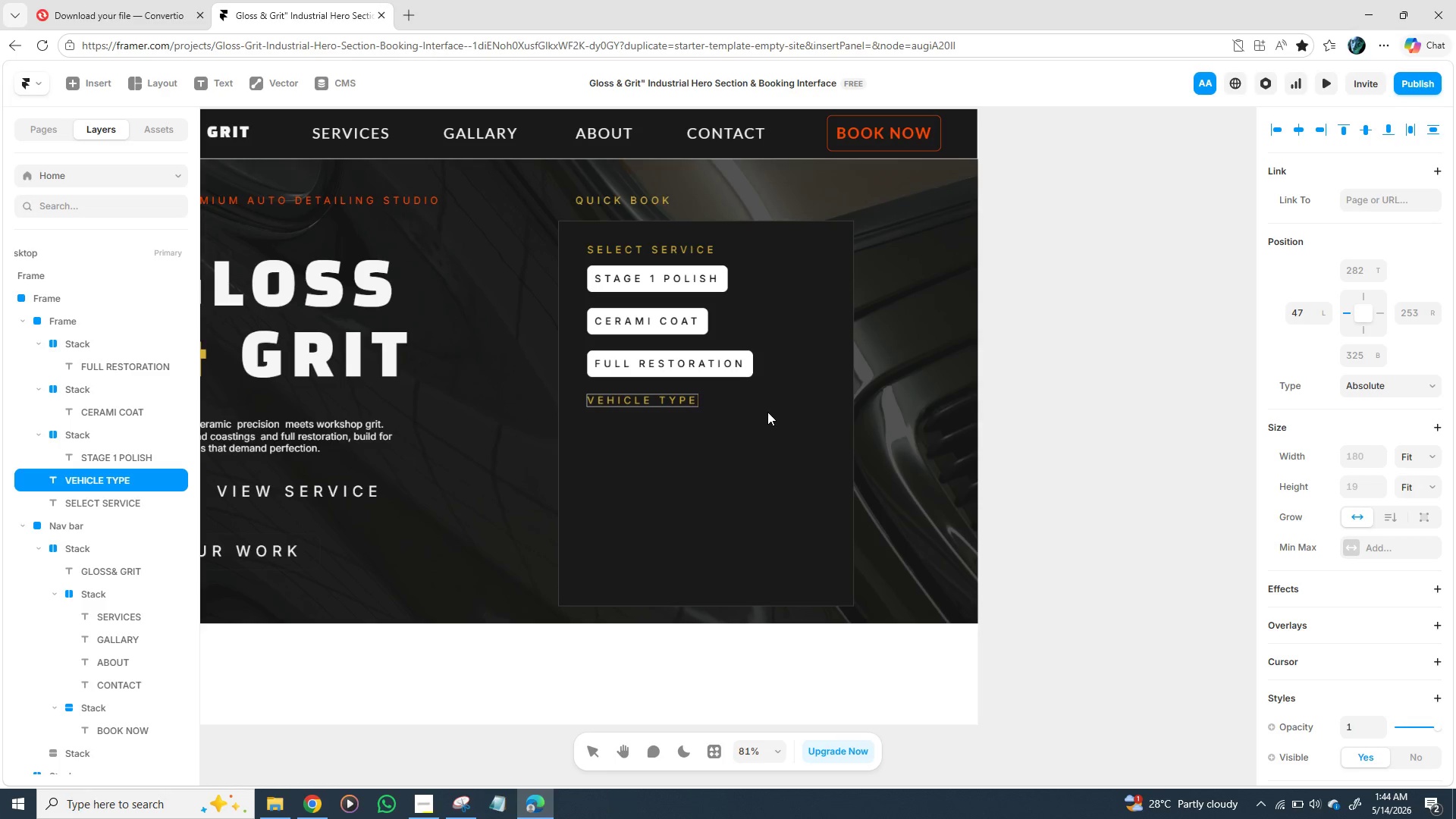 
key(F)
 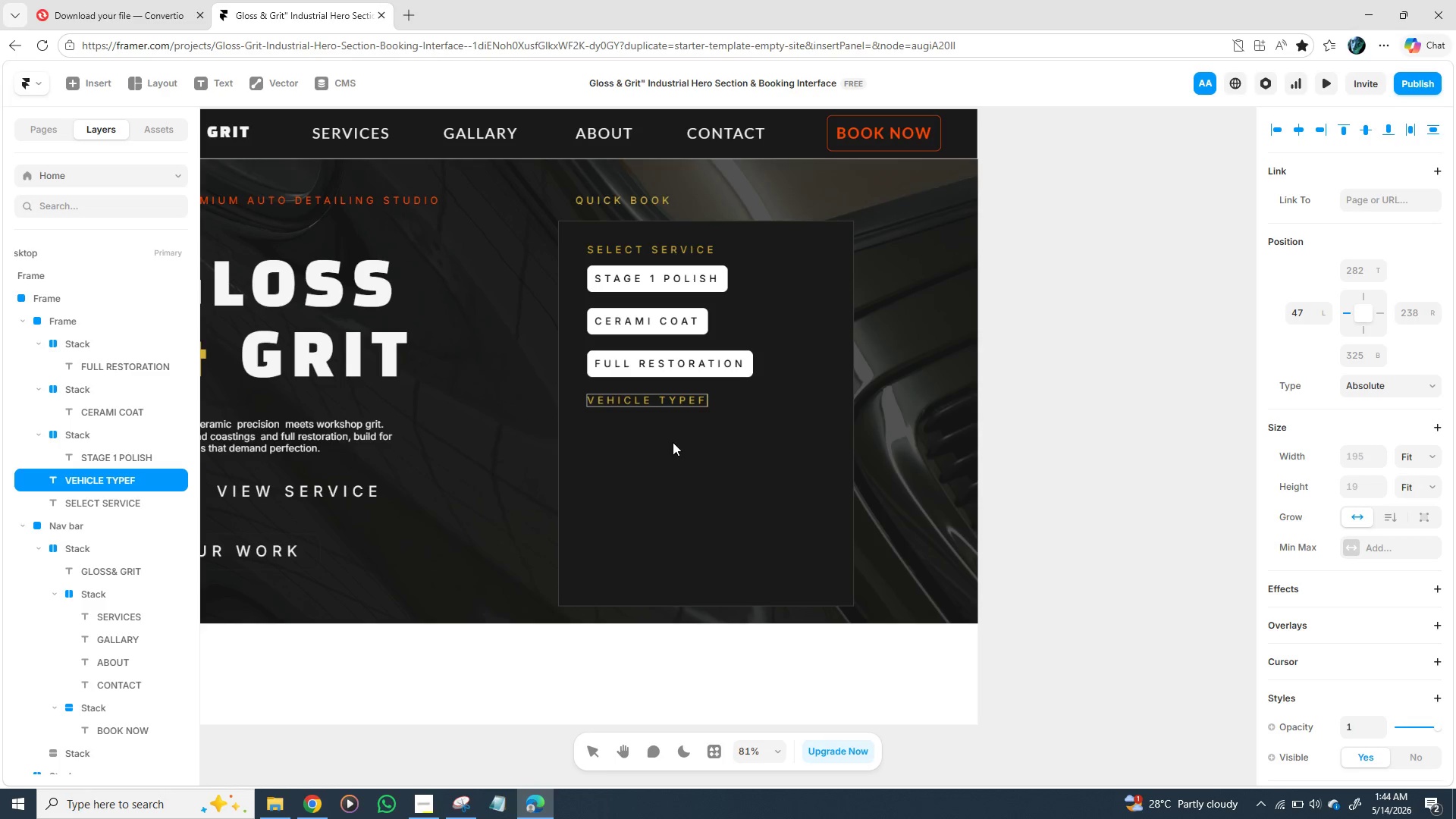 
key(Backspace)
 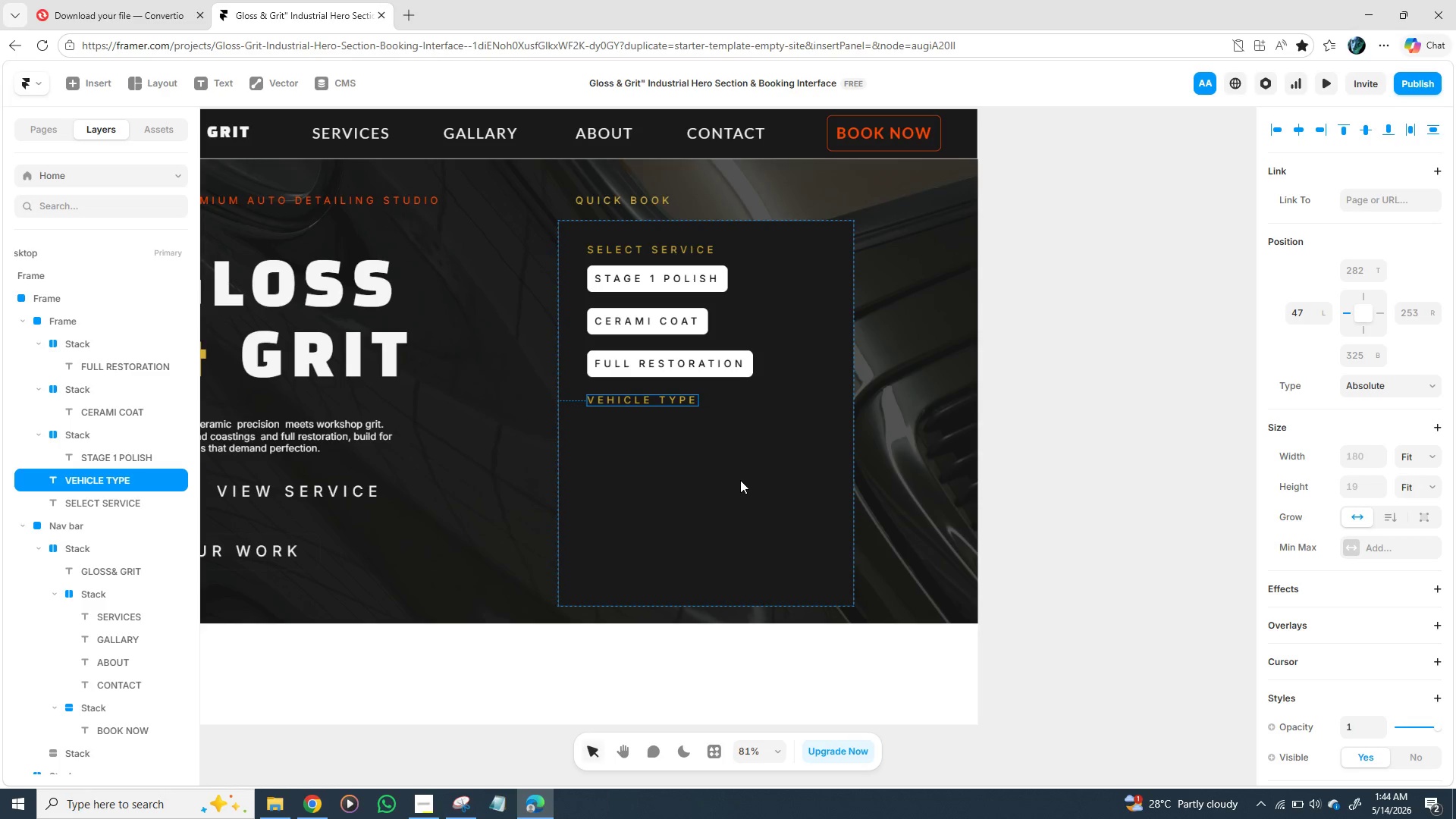 
double_click([740, 479])
 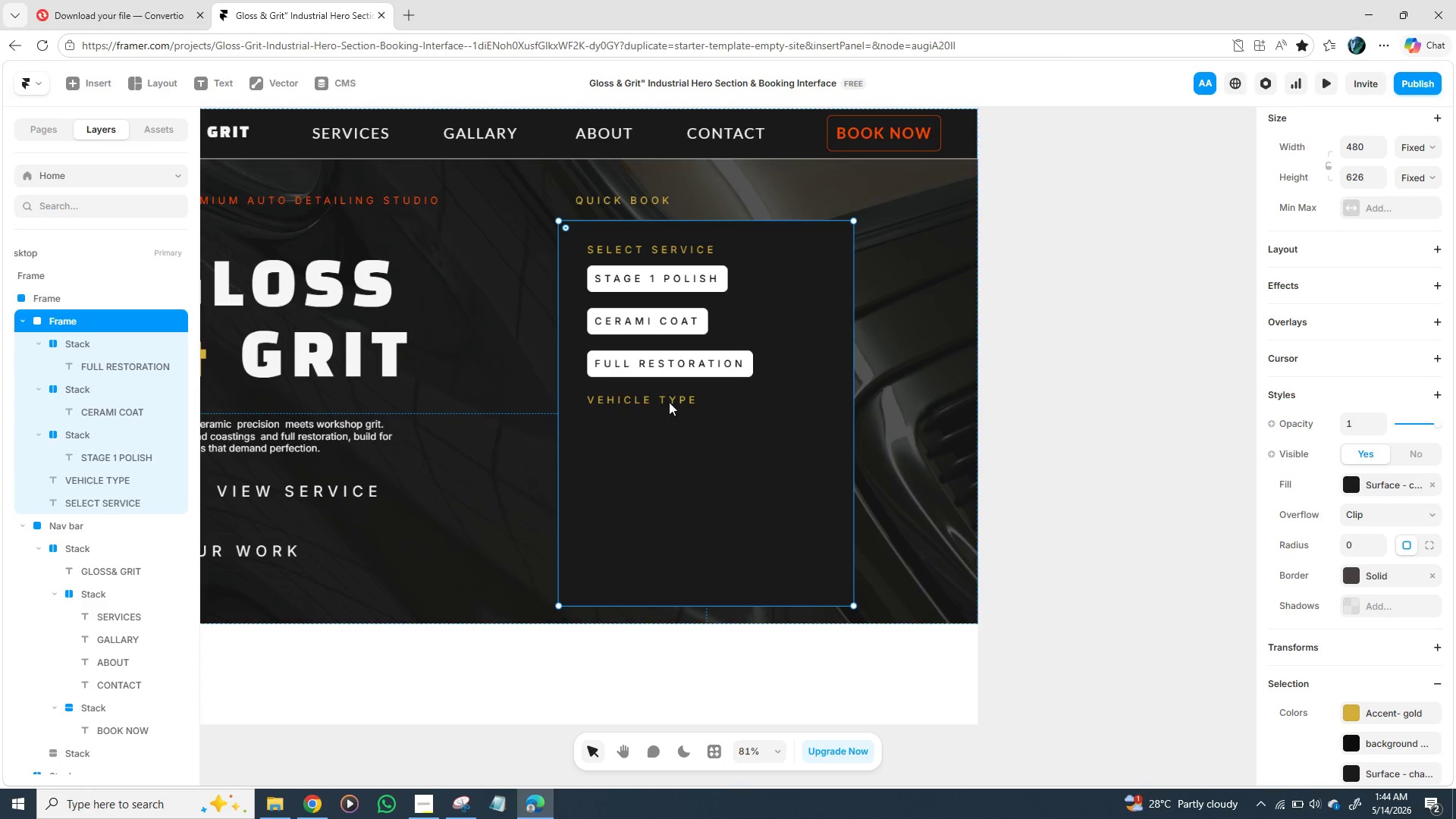 
left_click([667, 400])
 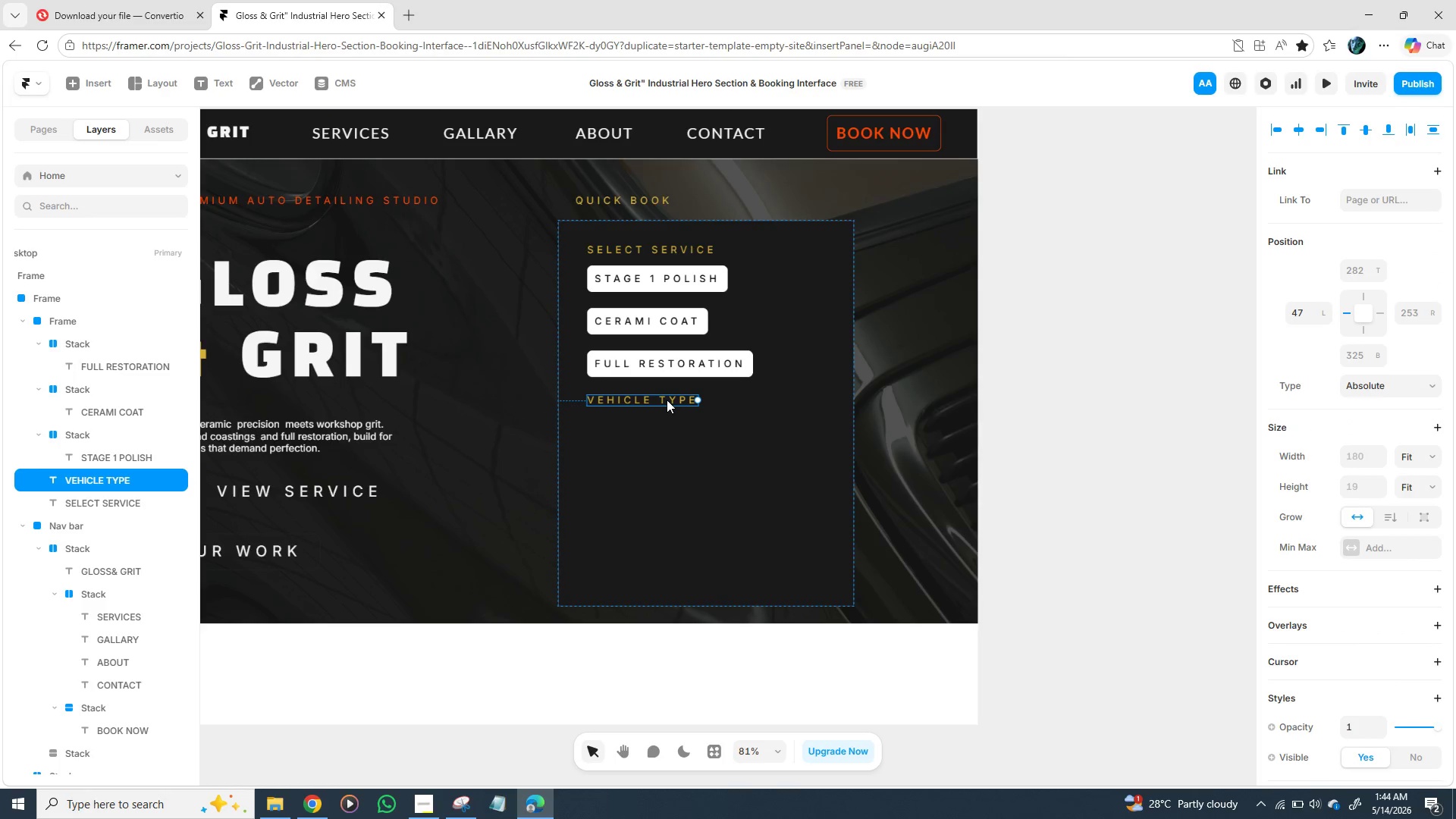 
double_click([667, 400])
 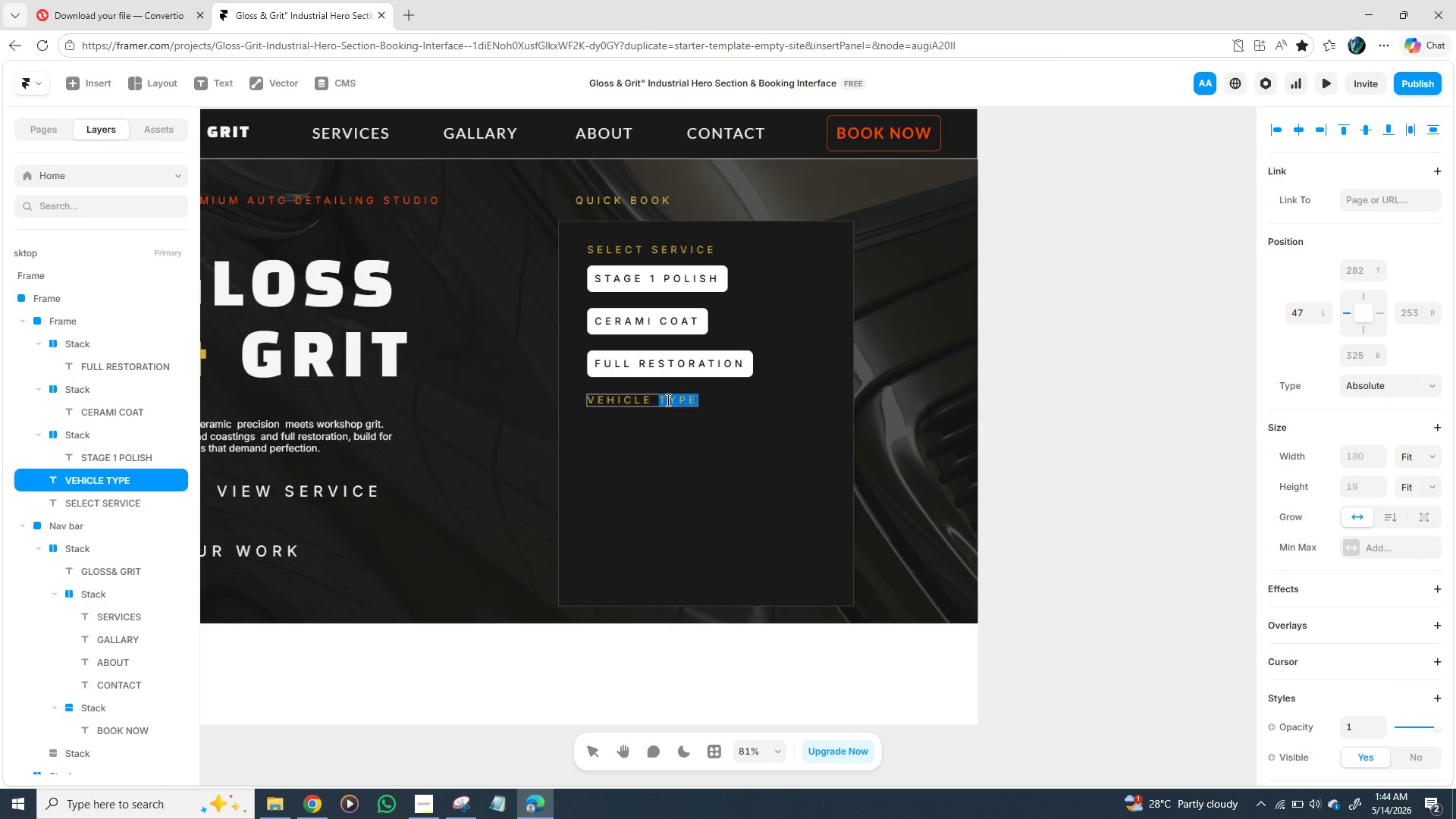 
triple_click([667, 400])
 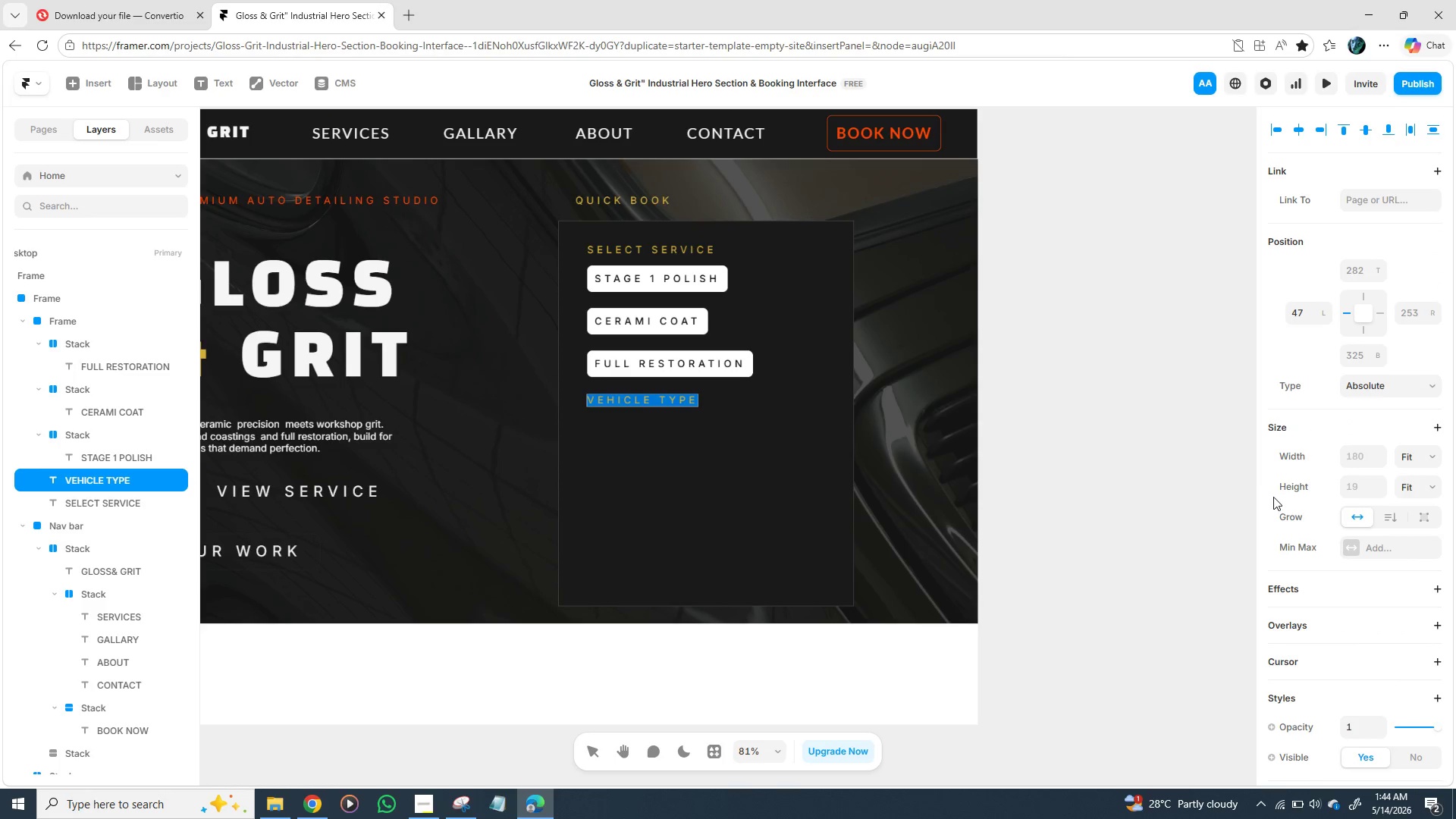 
scroll: coordinate [1338, 569], scroll_direction: down, amount: 2.0
 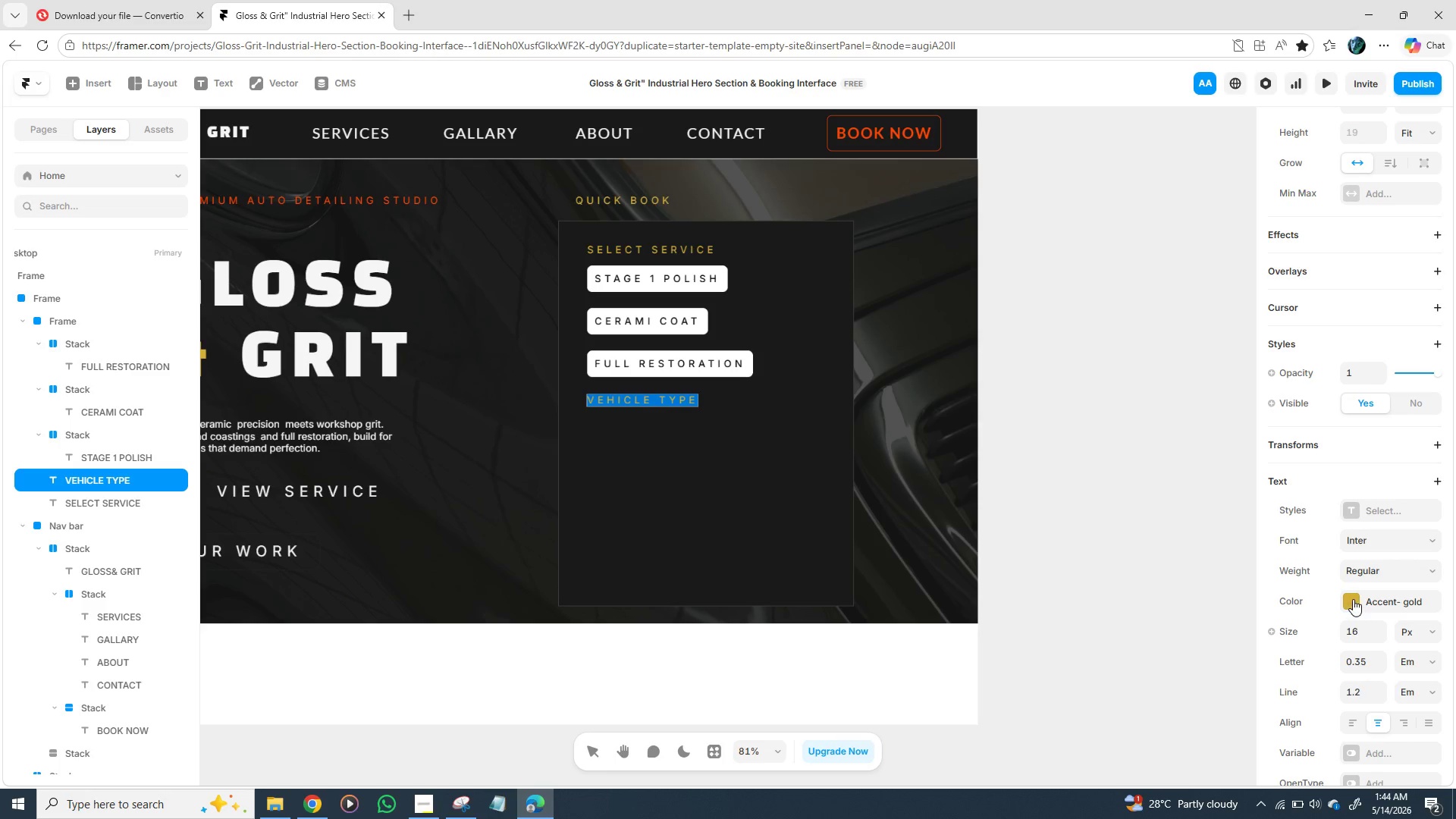 
left_click([1353, 598])
 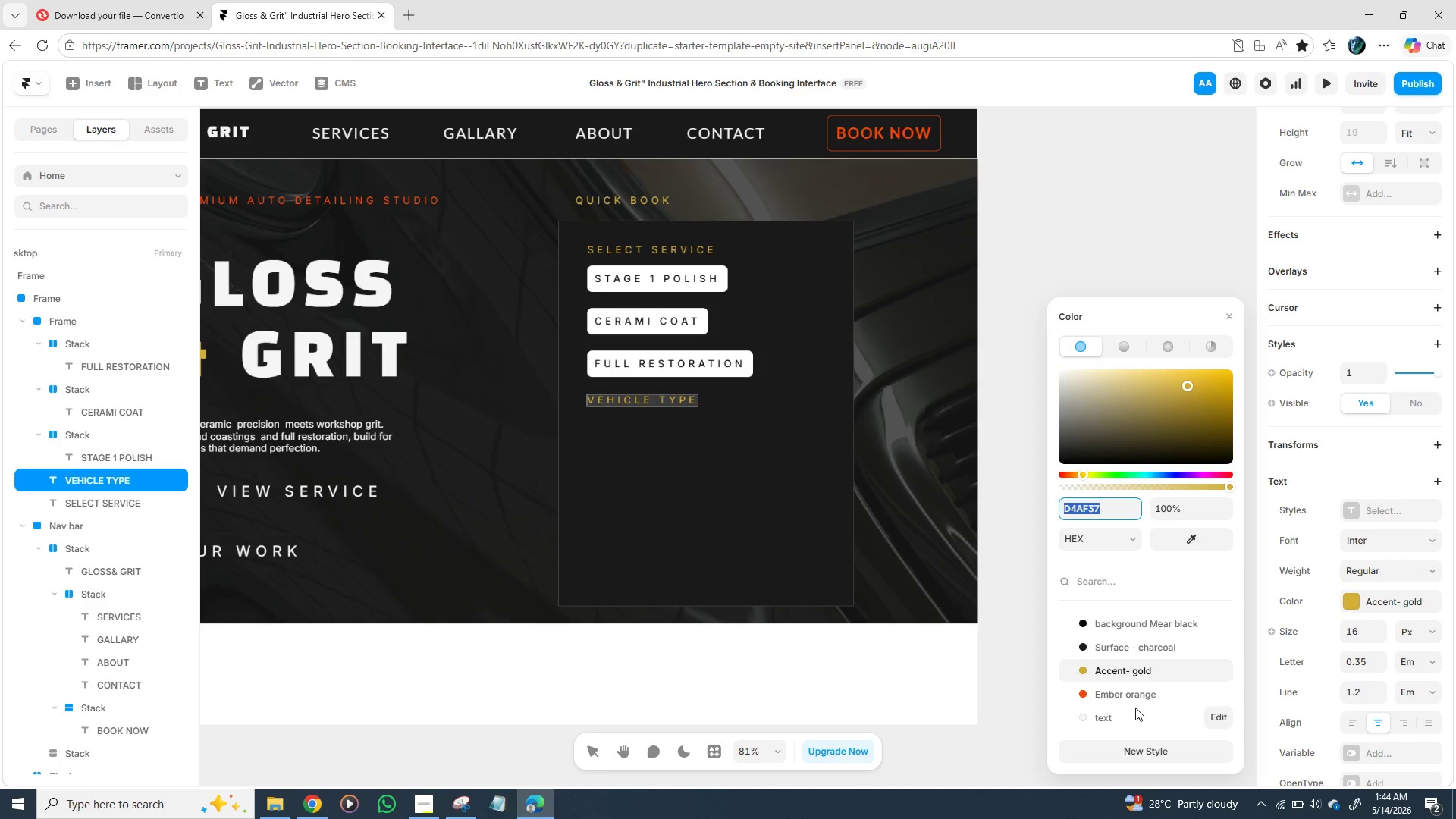 
left_click([1118, 715])
 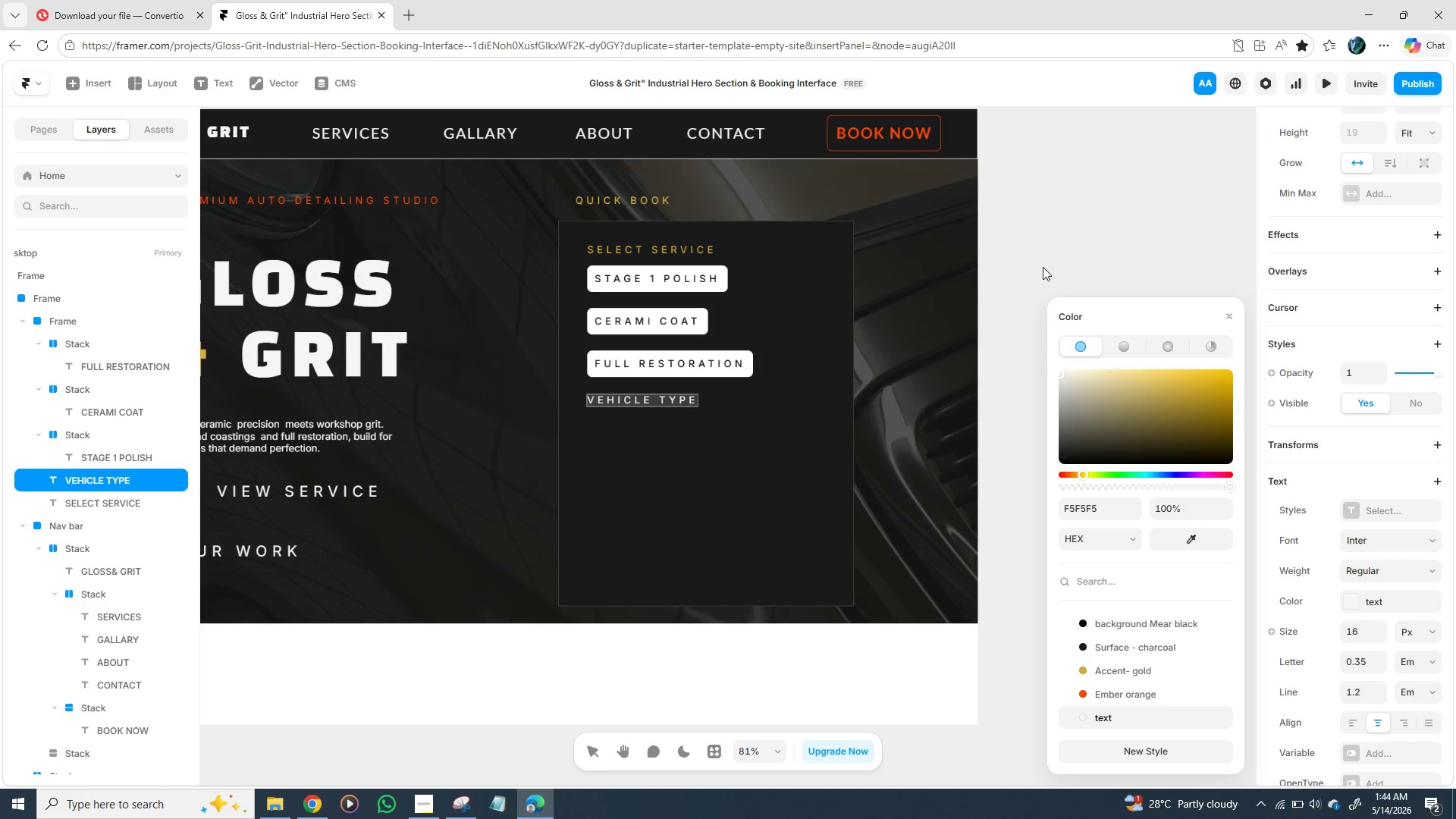 
left_click([1039, 195])
 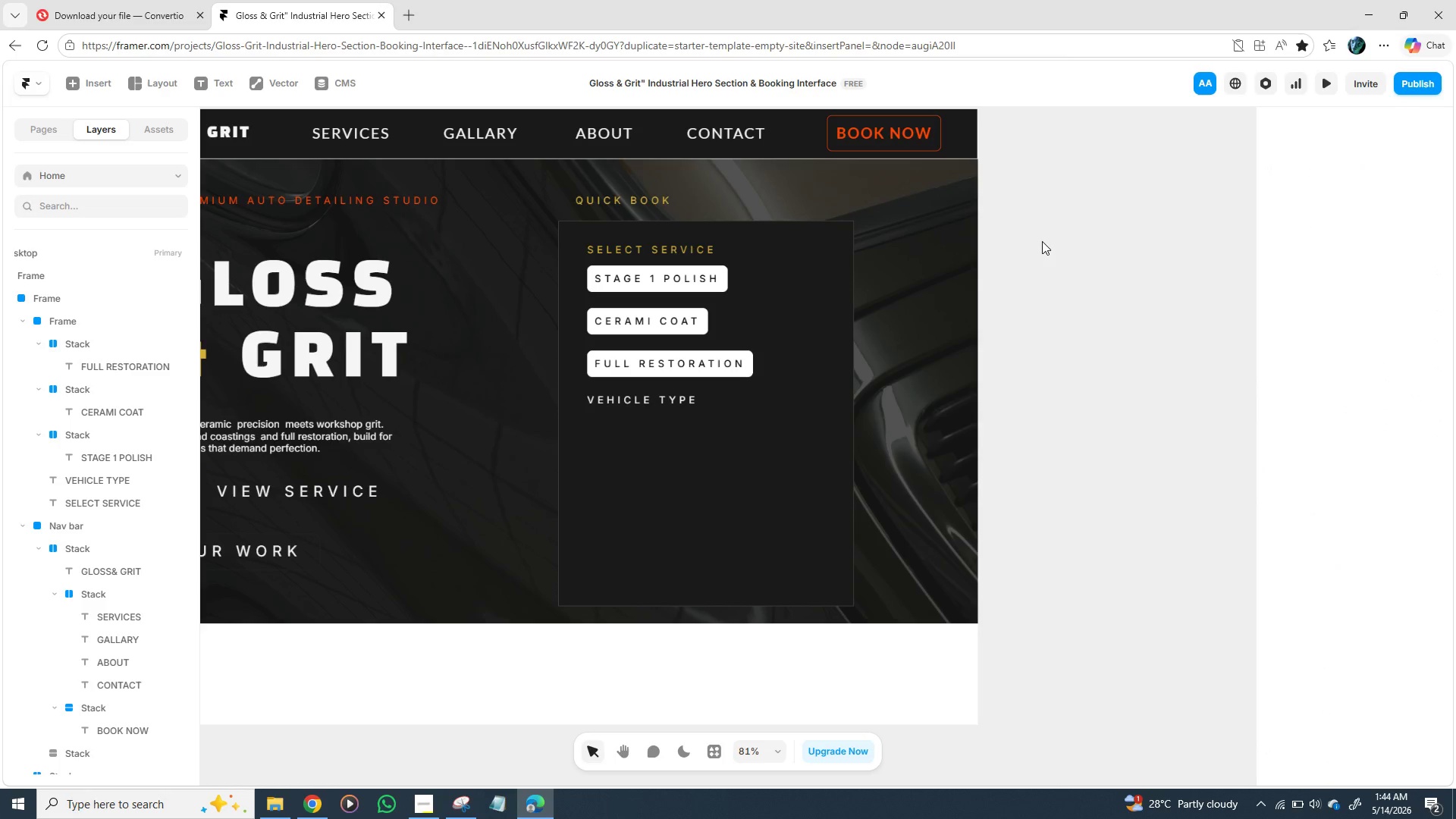 
wait(8.52)
 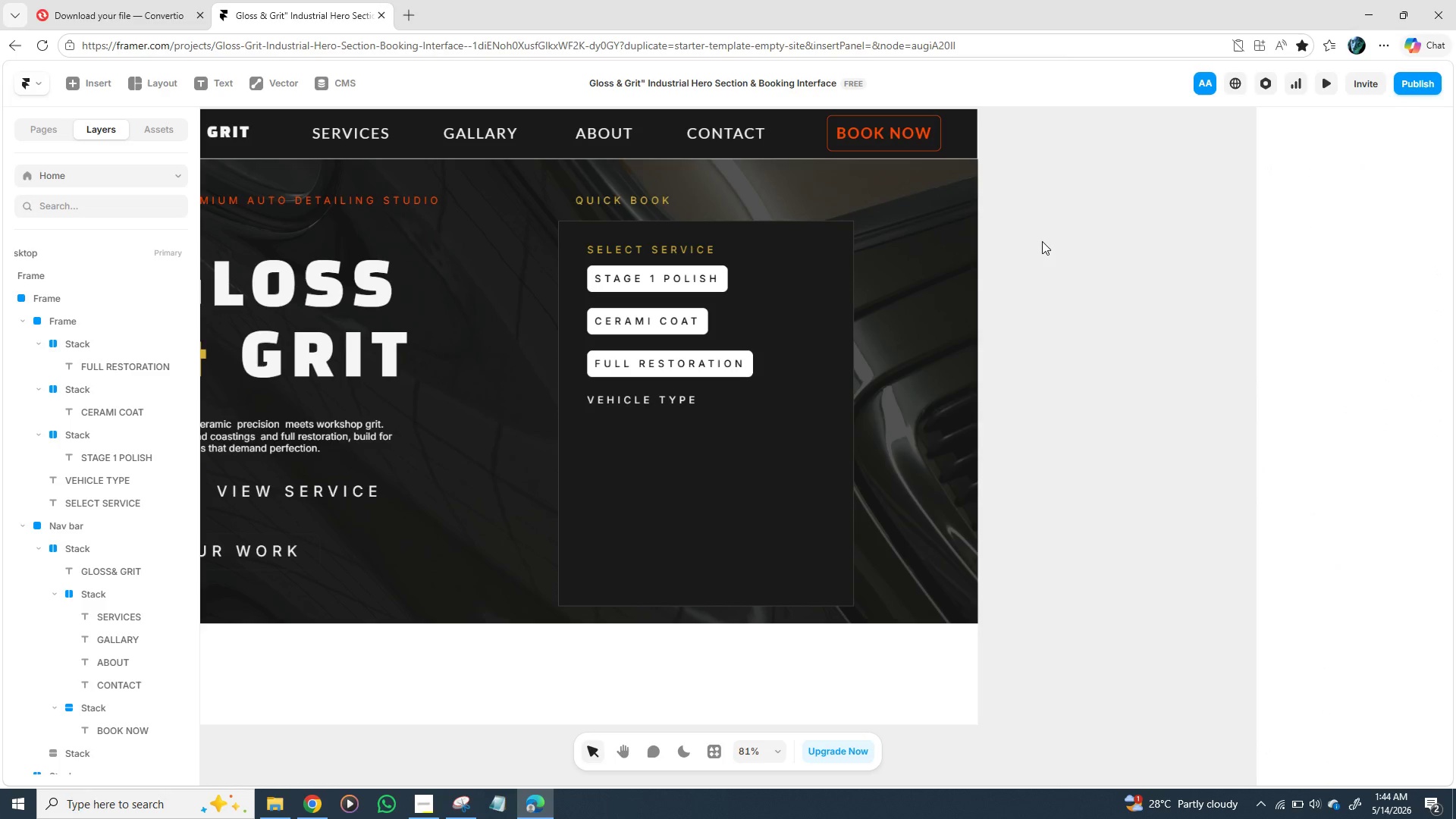 
key(F)
 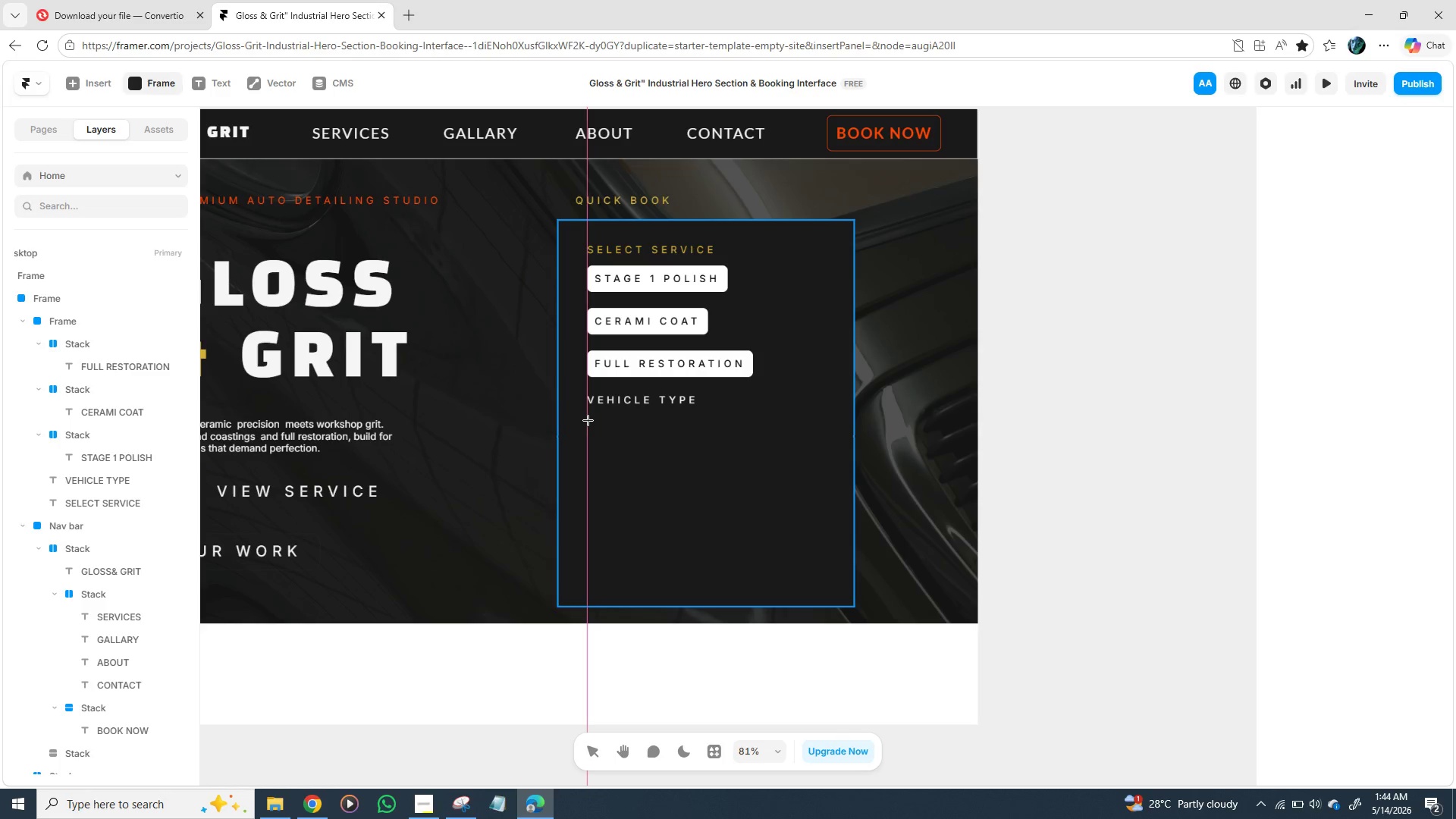 
left_click_drag(start_coordinate=[588, 420], to_coordinate=[834, 453])
 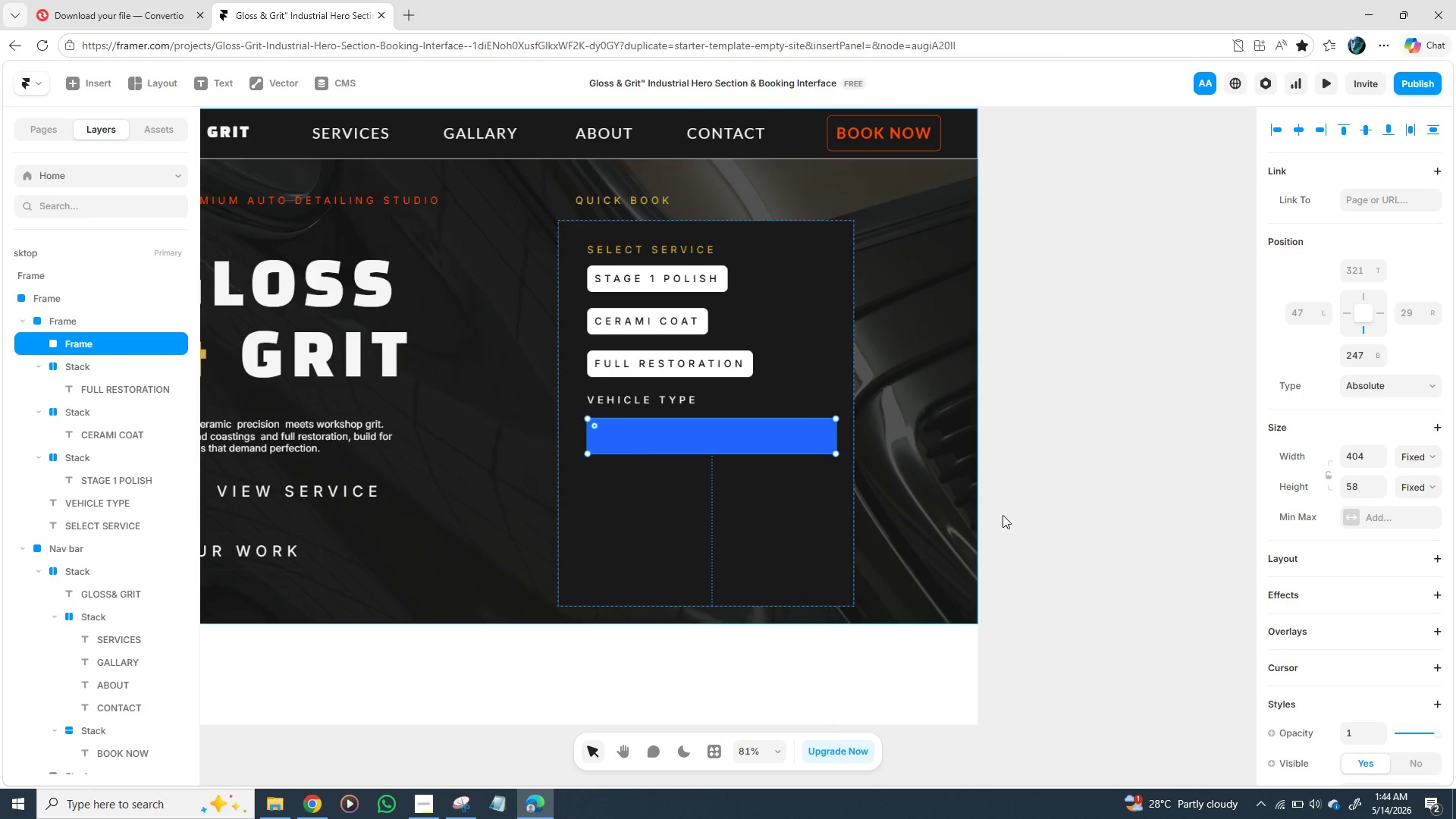 
wait(6.97)
 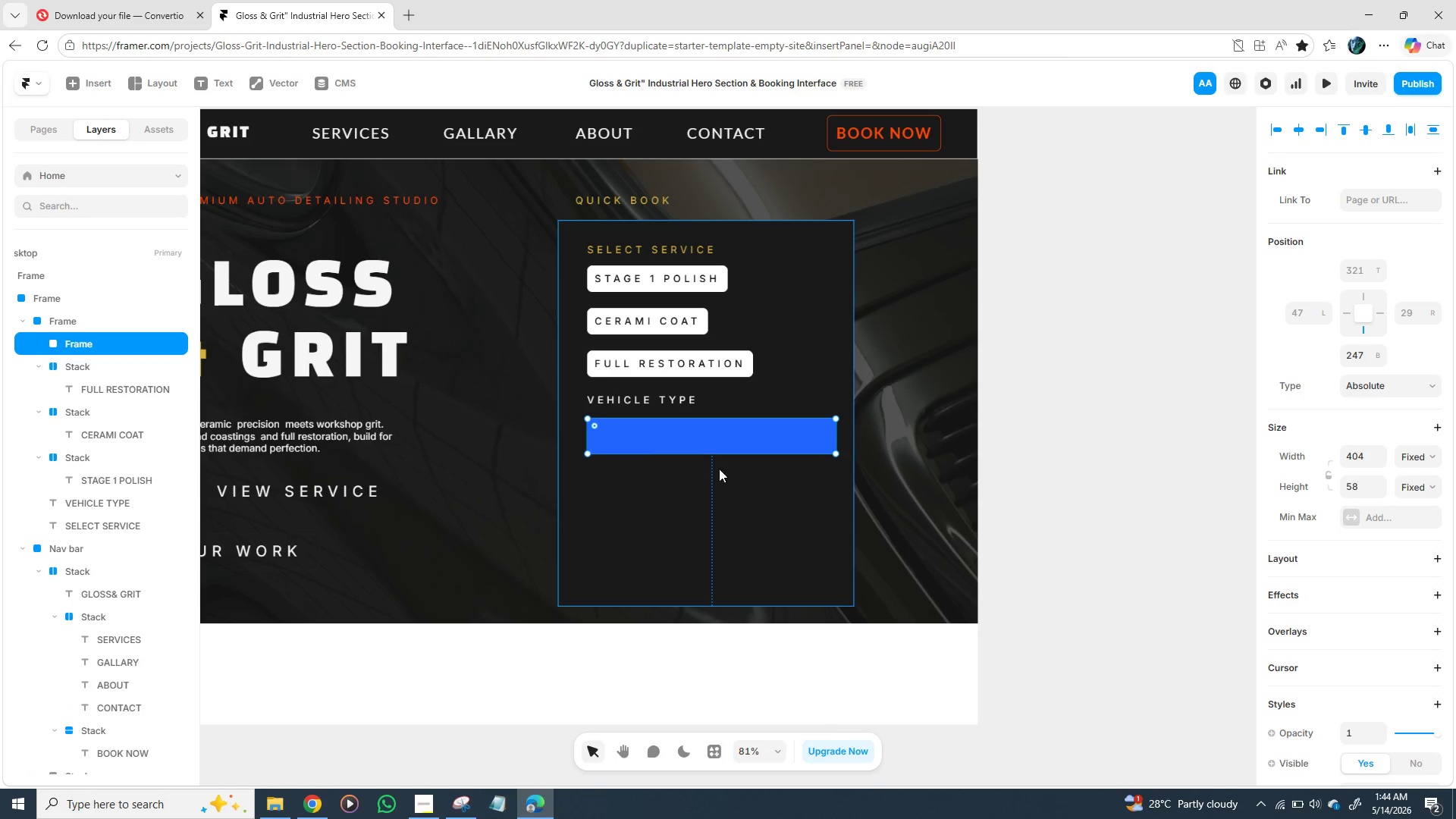 
scroll: coordinate [1325, 535], scroll_direction: down, amount: 2.0
 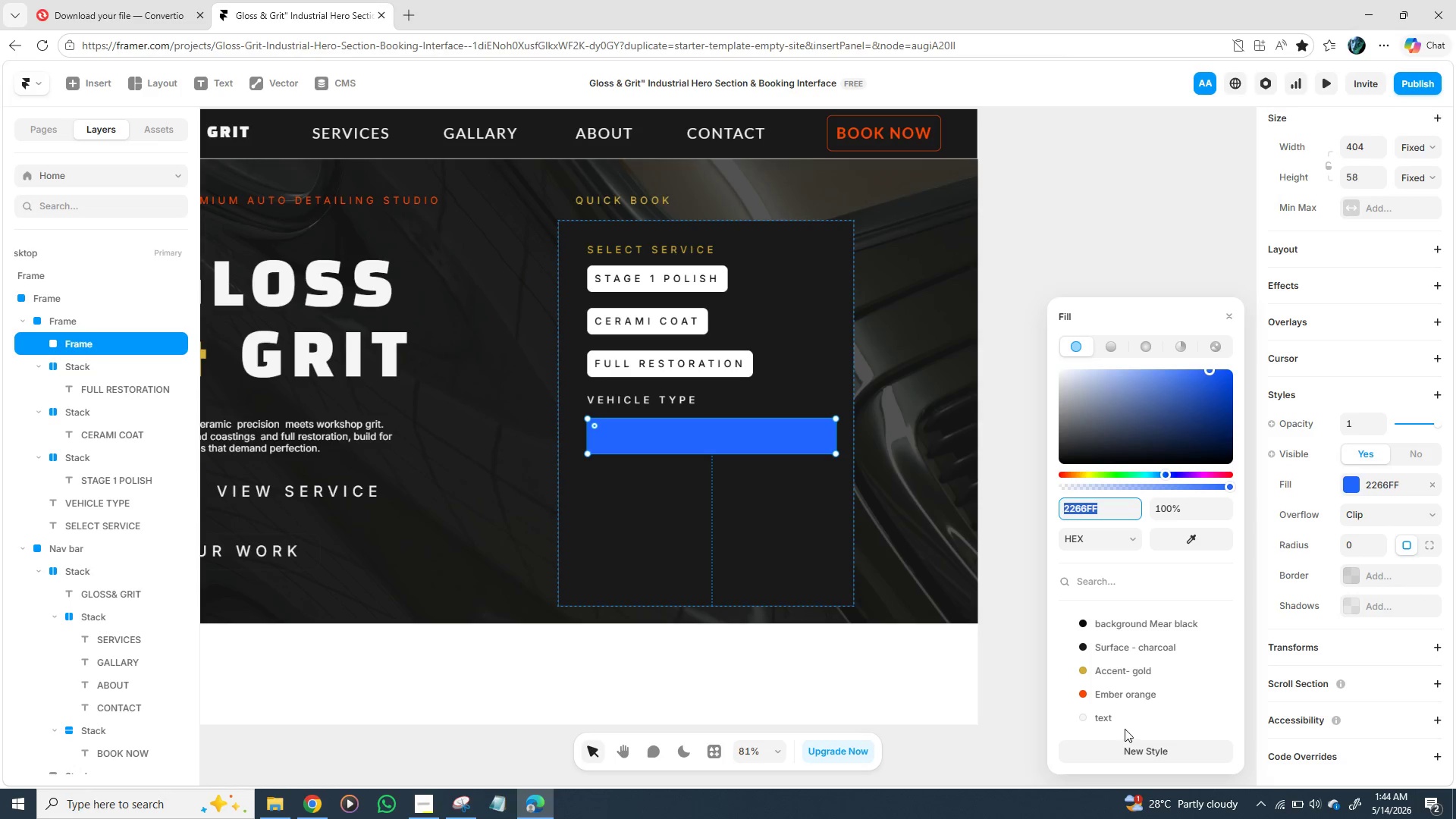 
left_click([1125, 722])
 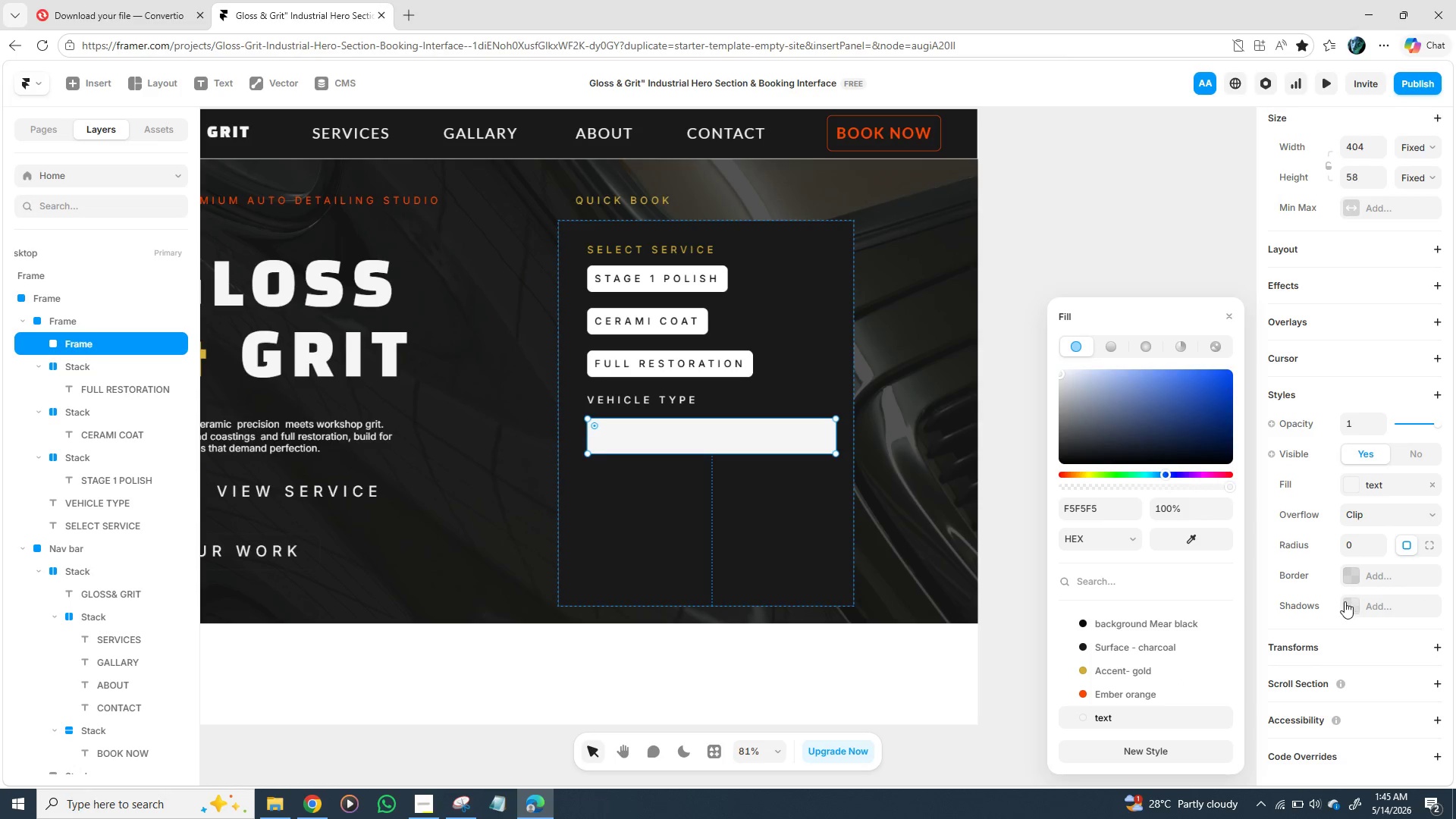 
wait(5.48)
 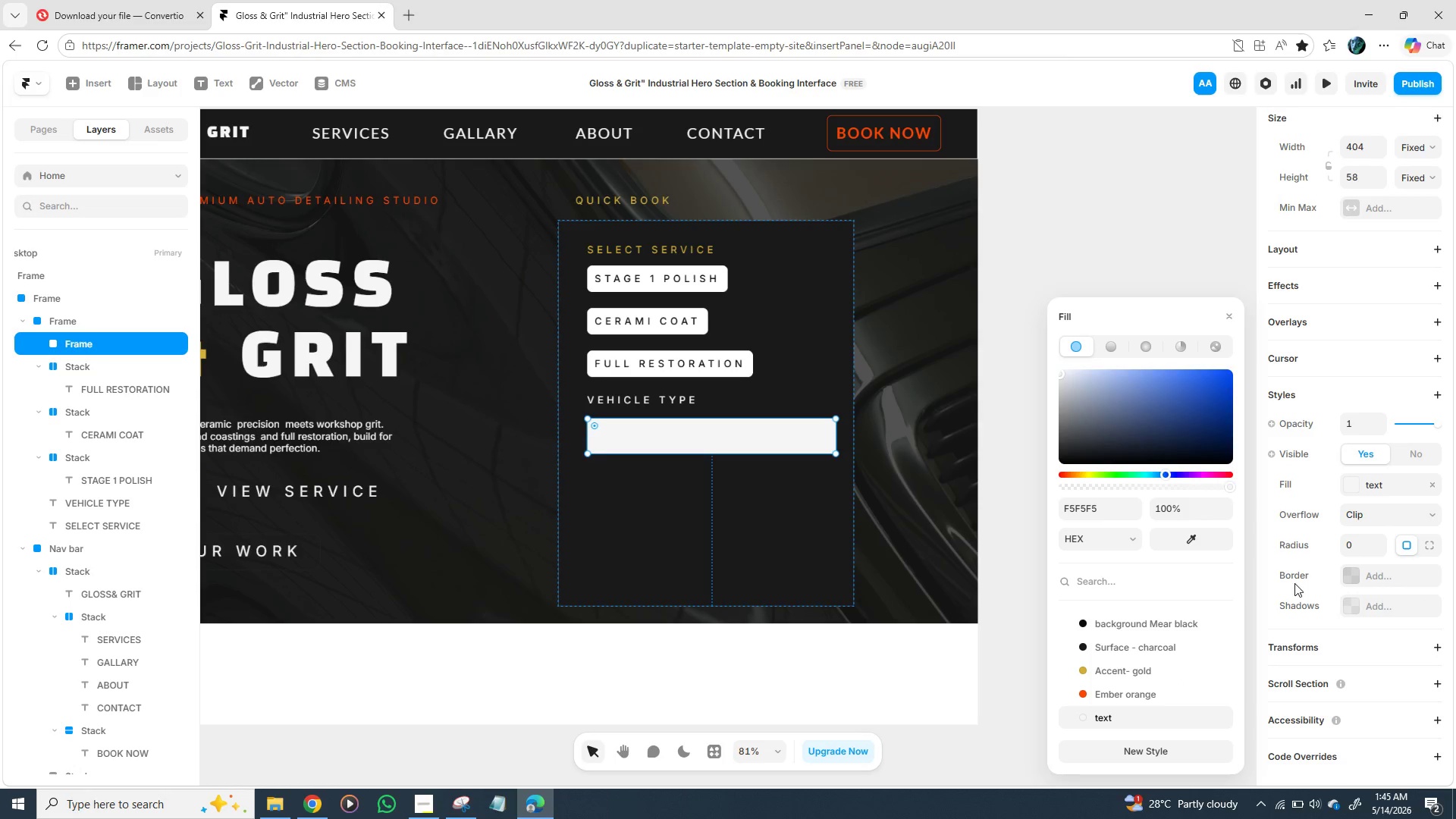 
left_click([1348, 547])
 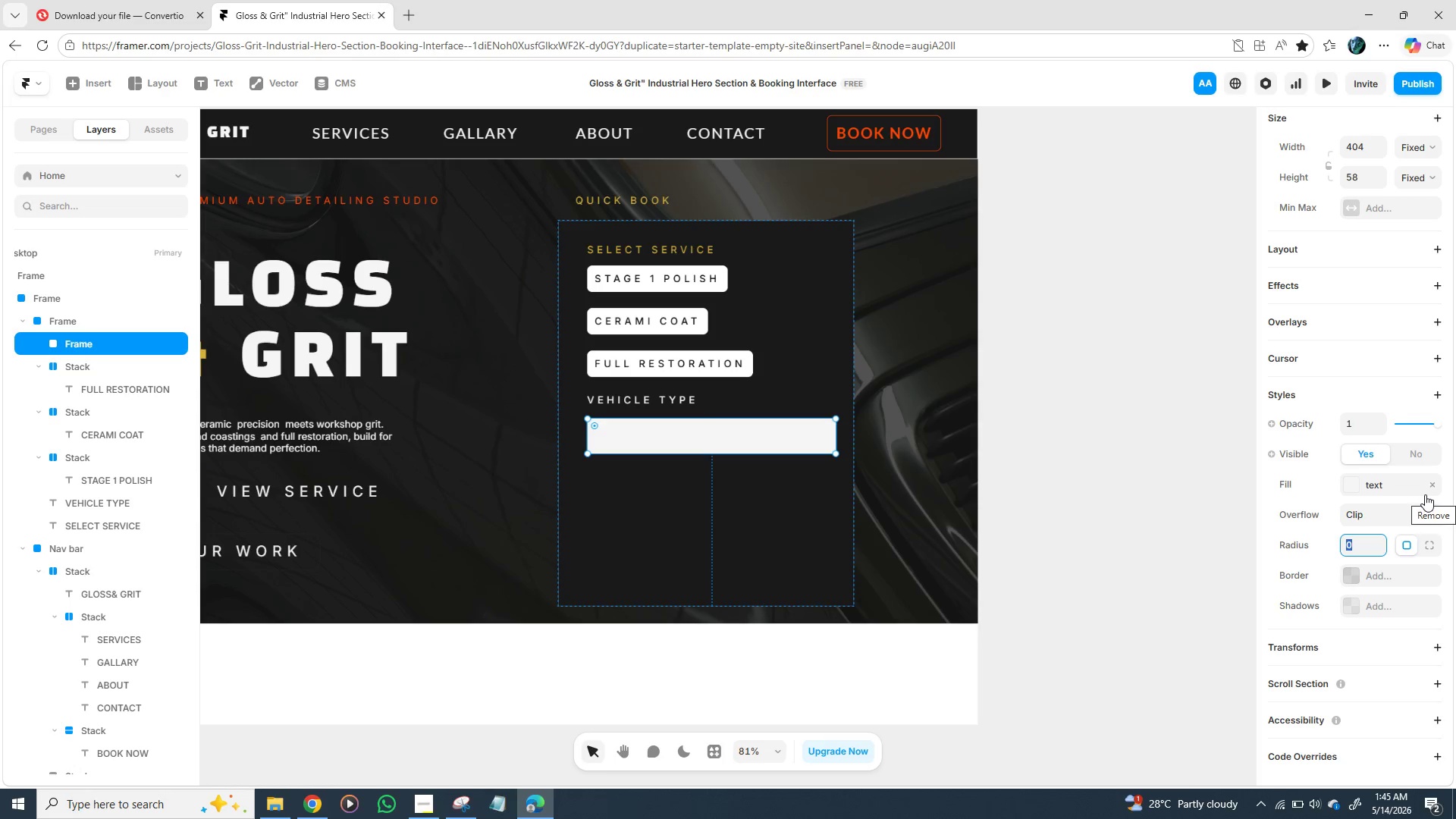 
wait(5.11)
 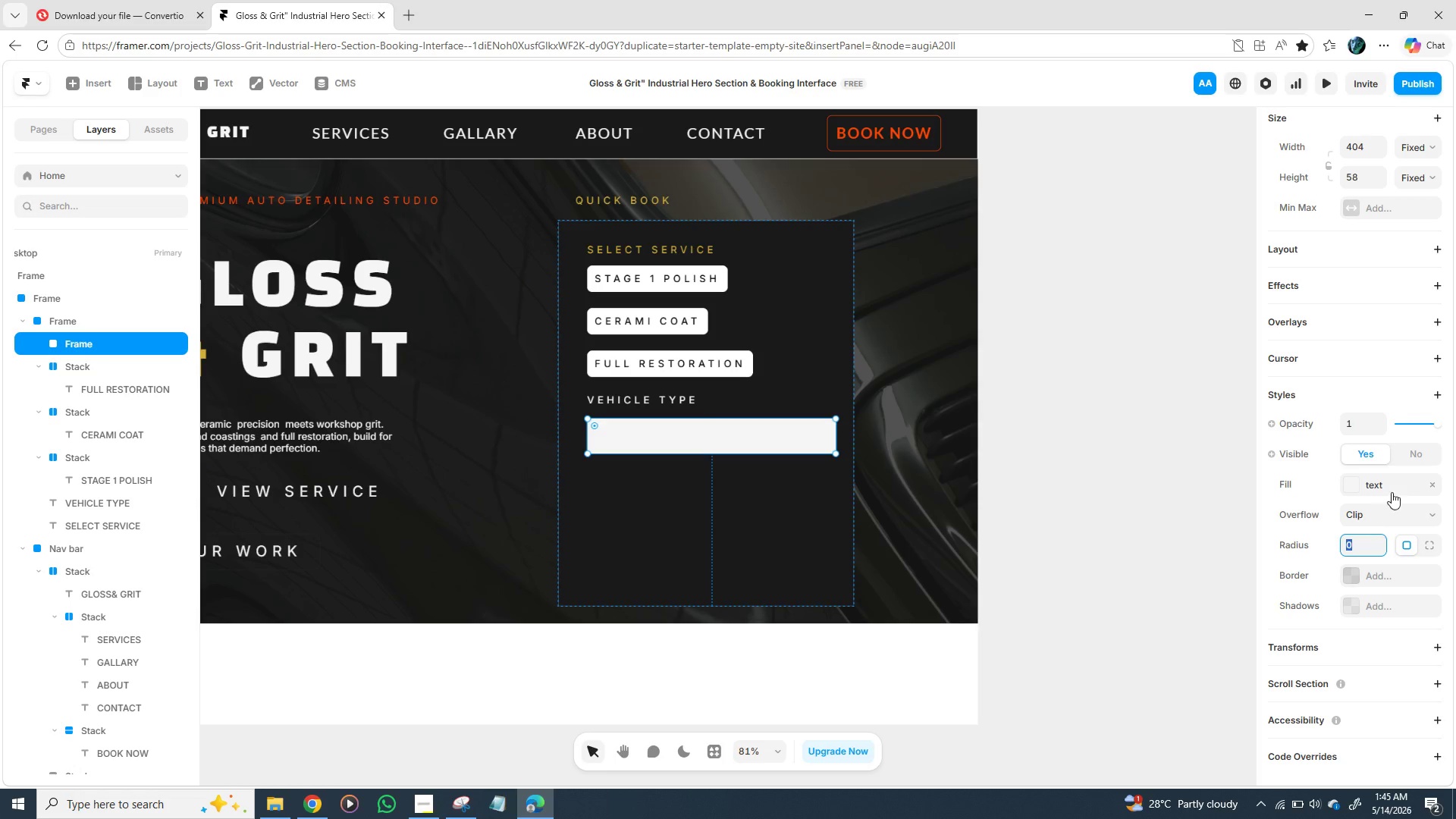 
key(1)
 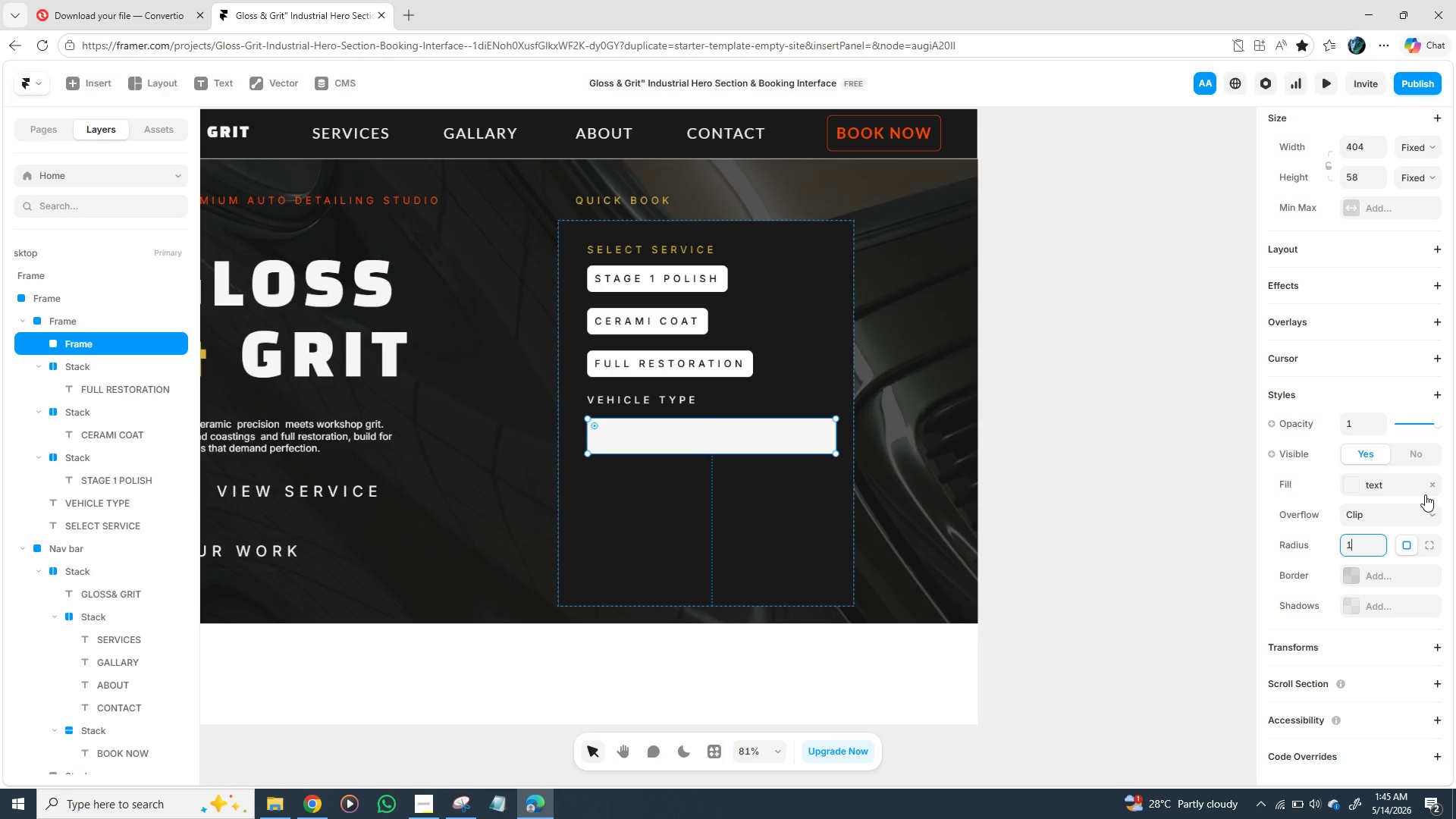 
key(3)
 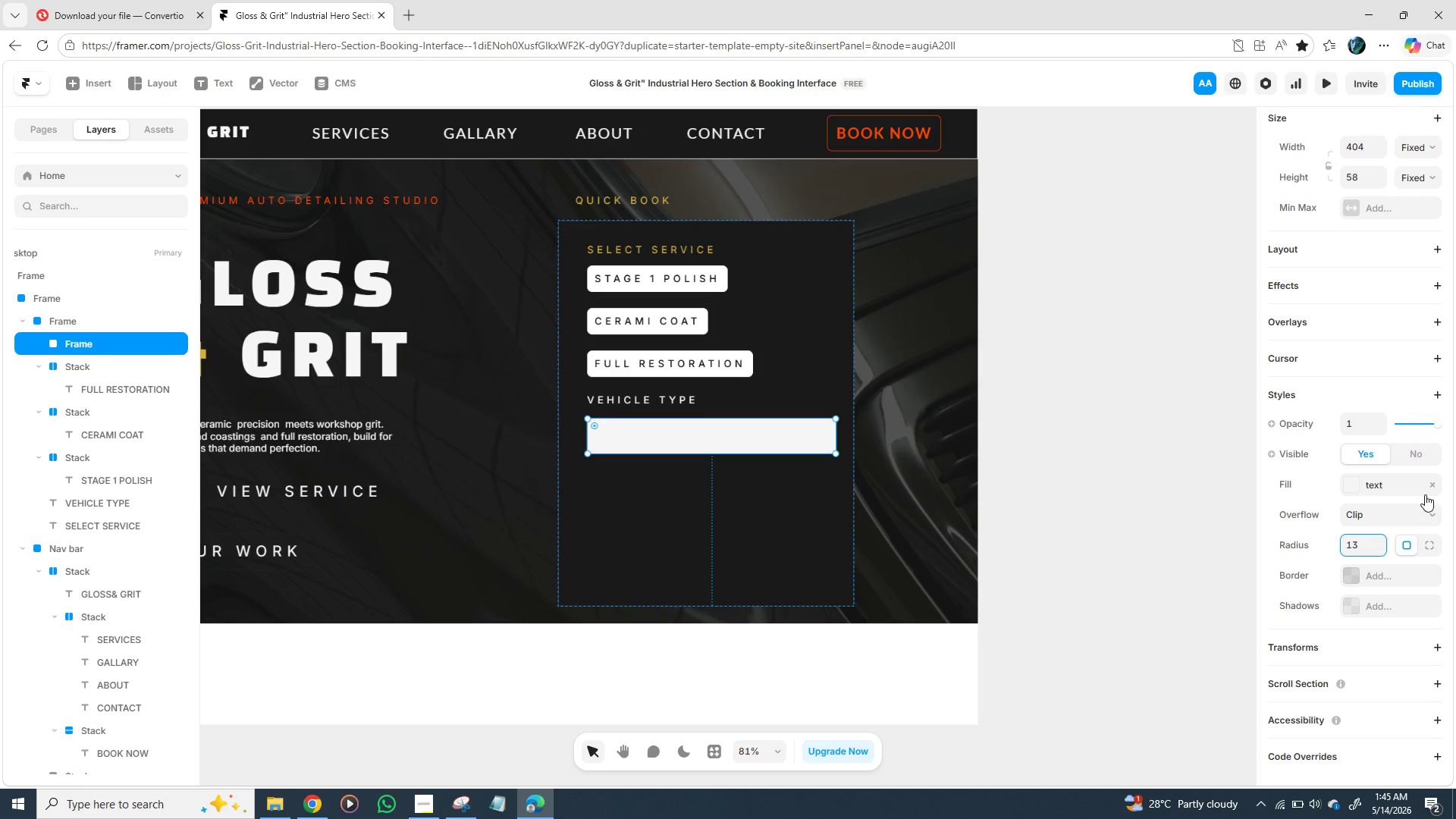 
key(Enter)
 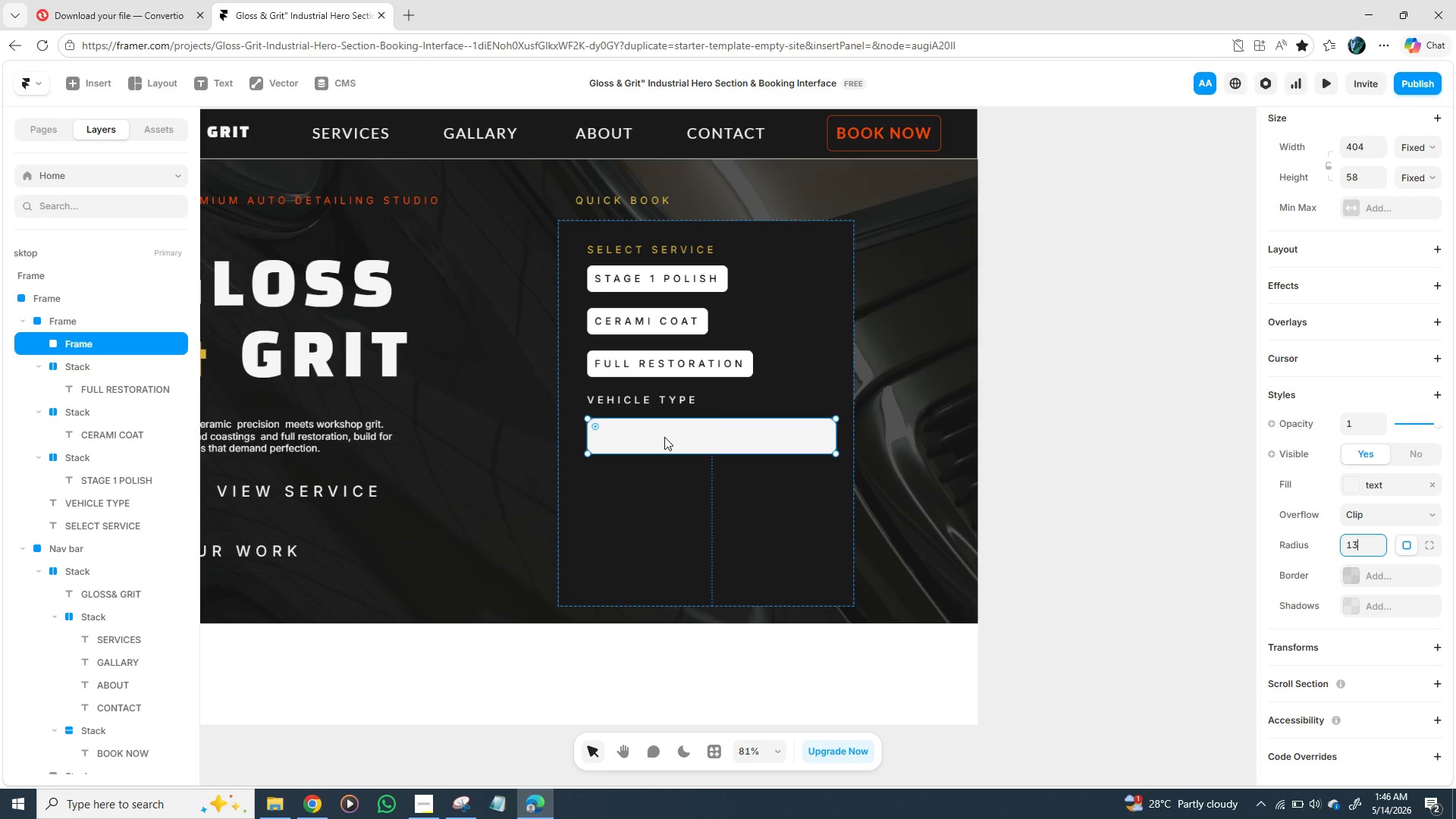 
wait(58.2)
 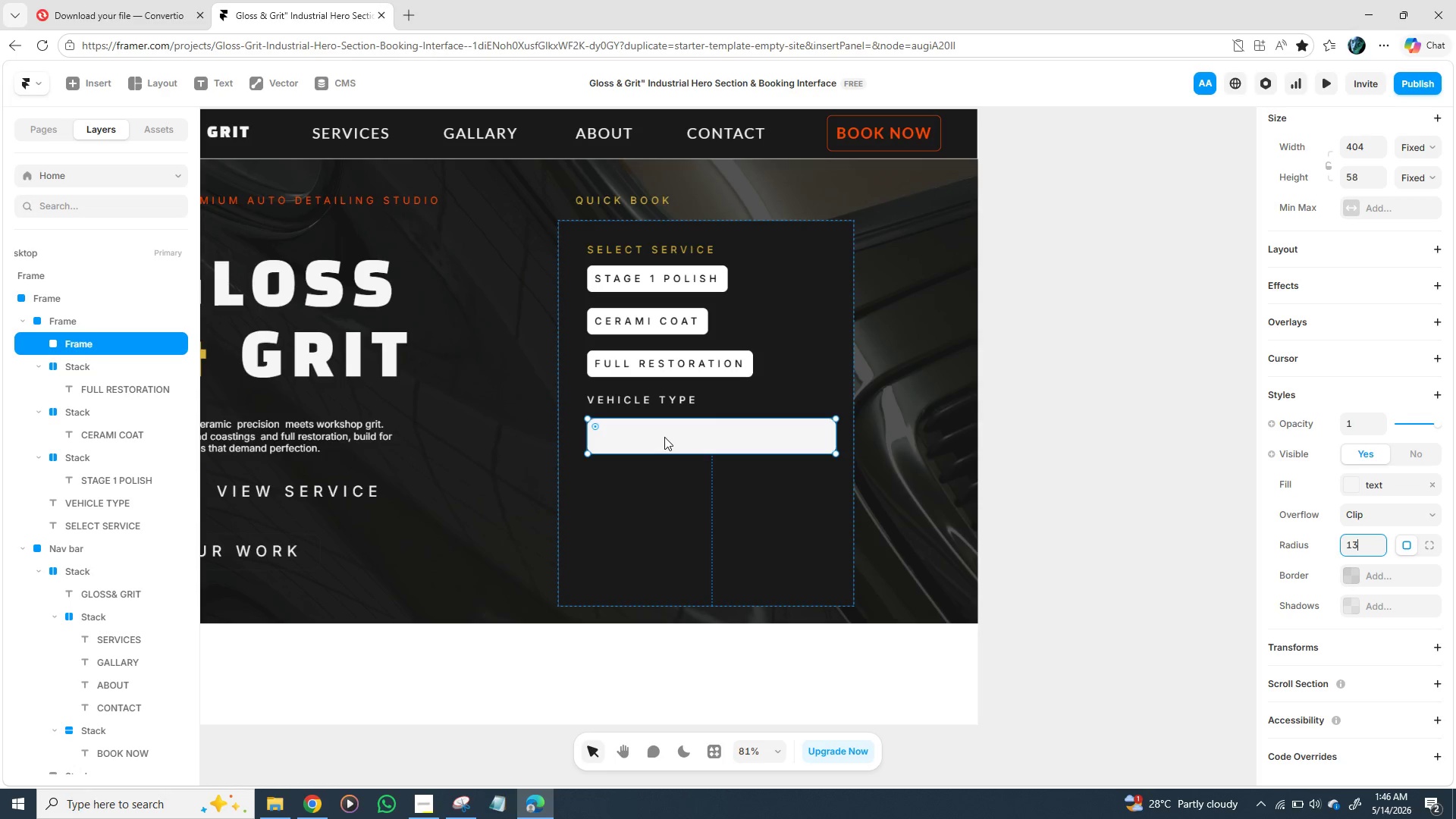 
left_click([889, 465])
 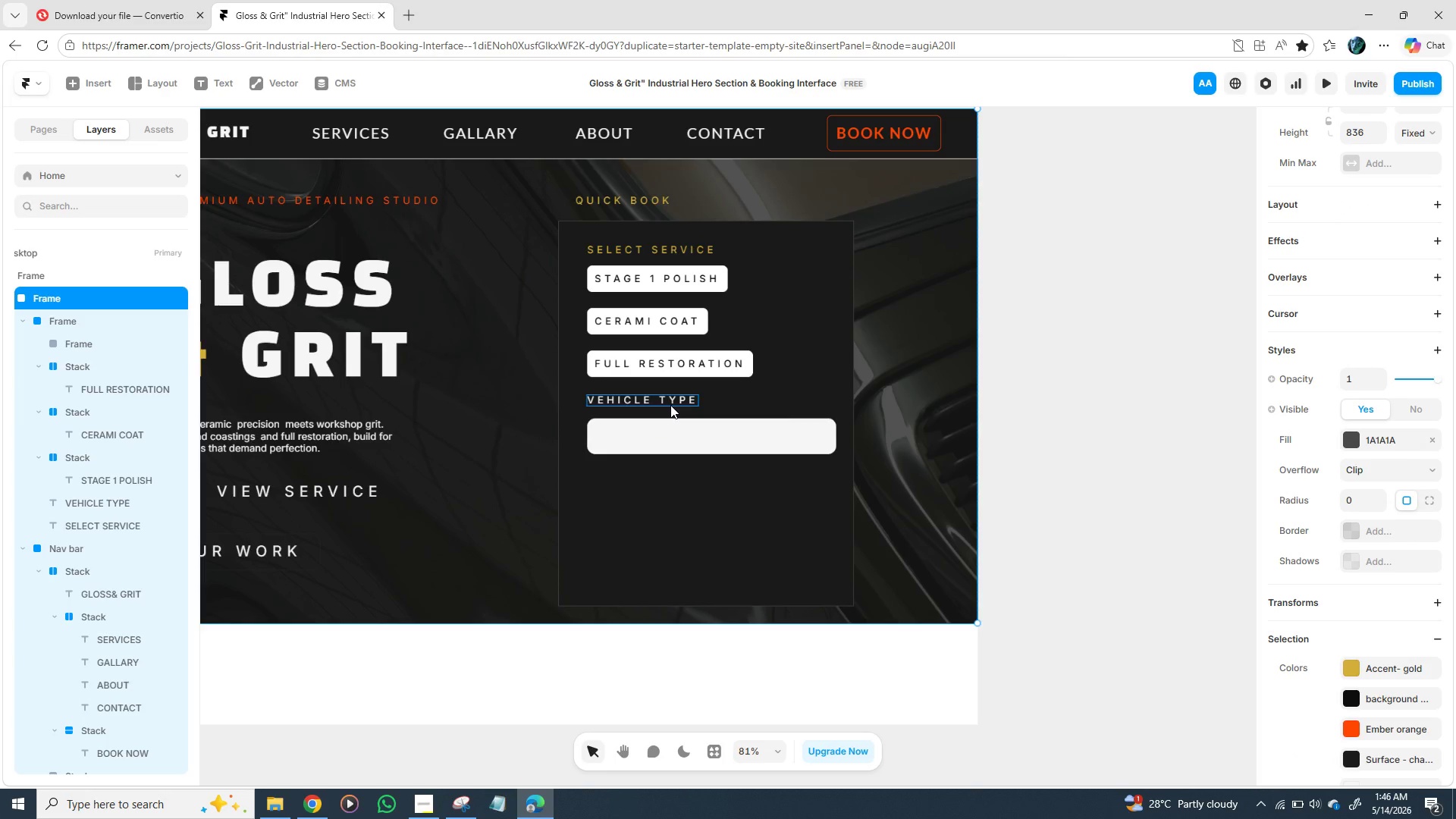 
wait(9.36)
 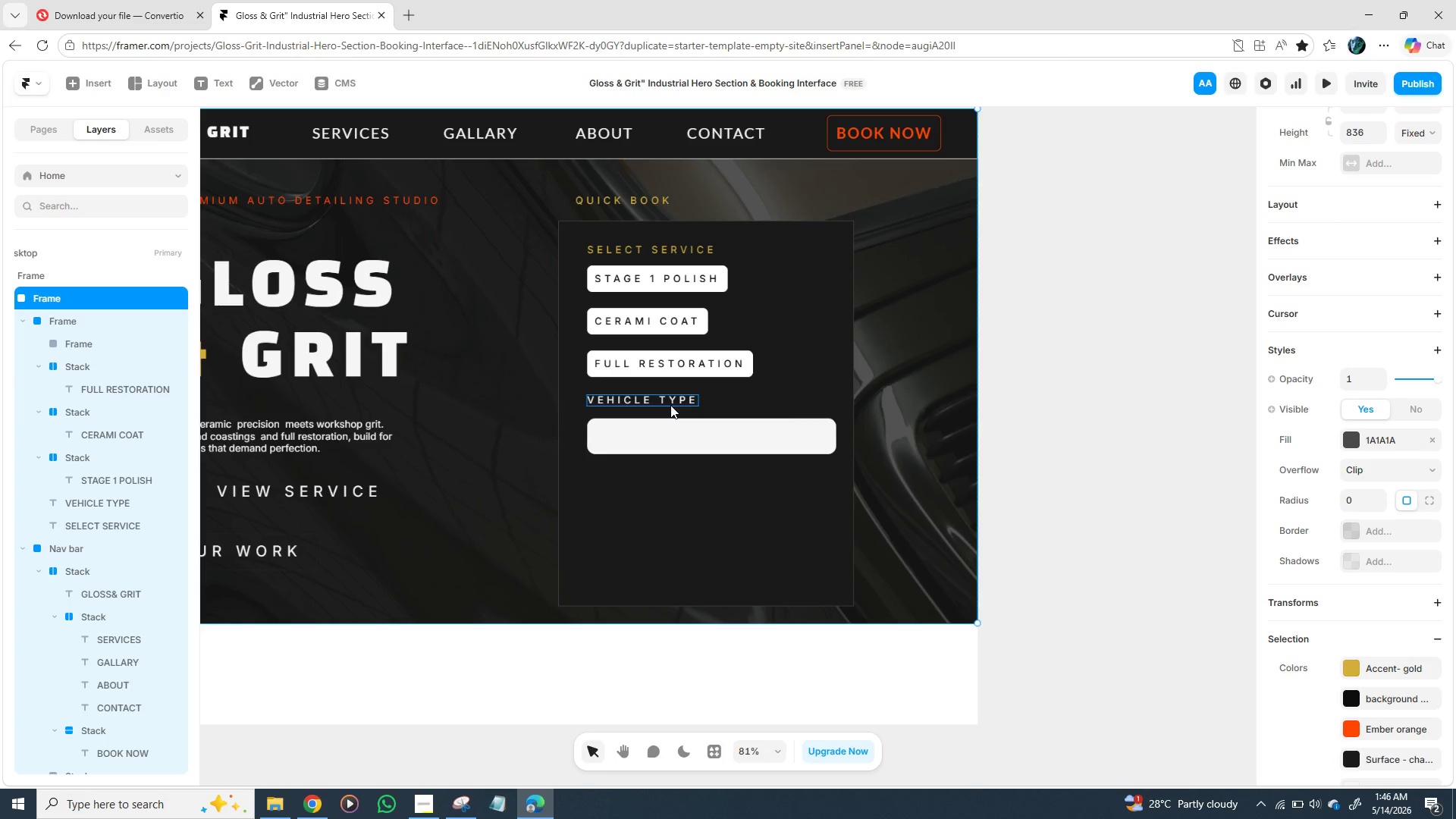 
left_click([649, 247])
 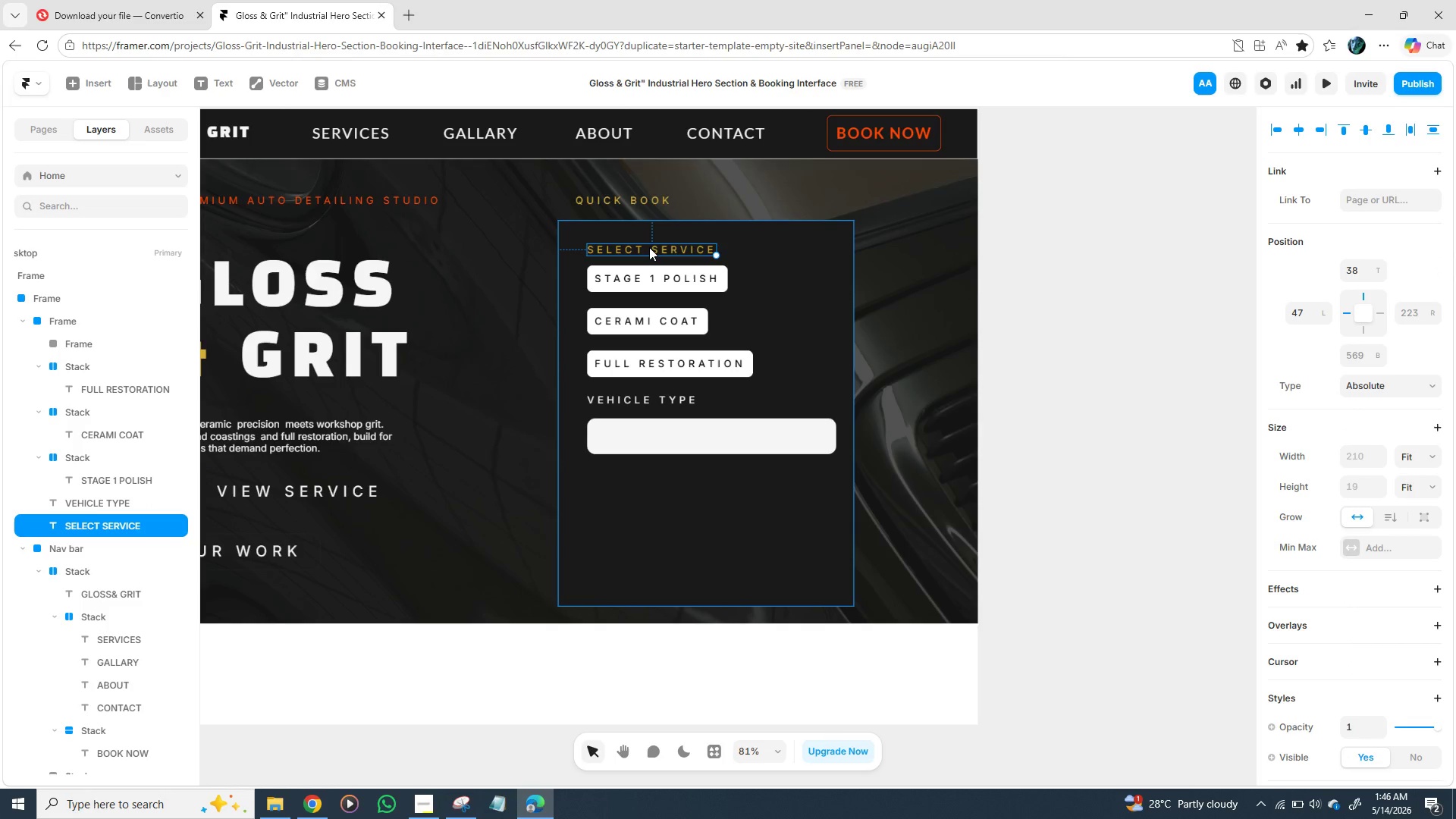 
hold_key(key=ControlLeft, duration=1.53)
 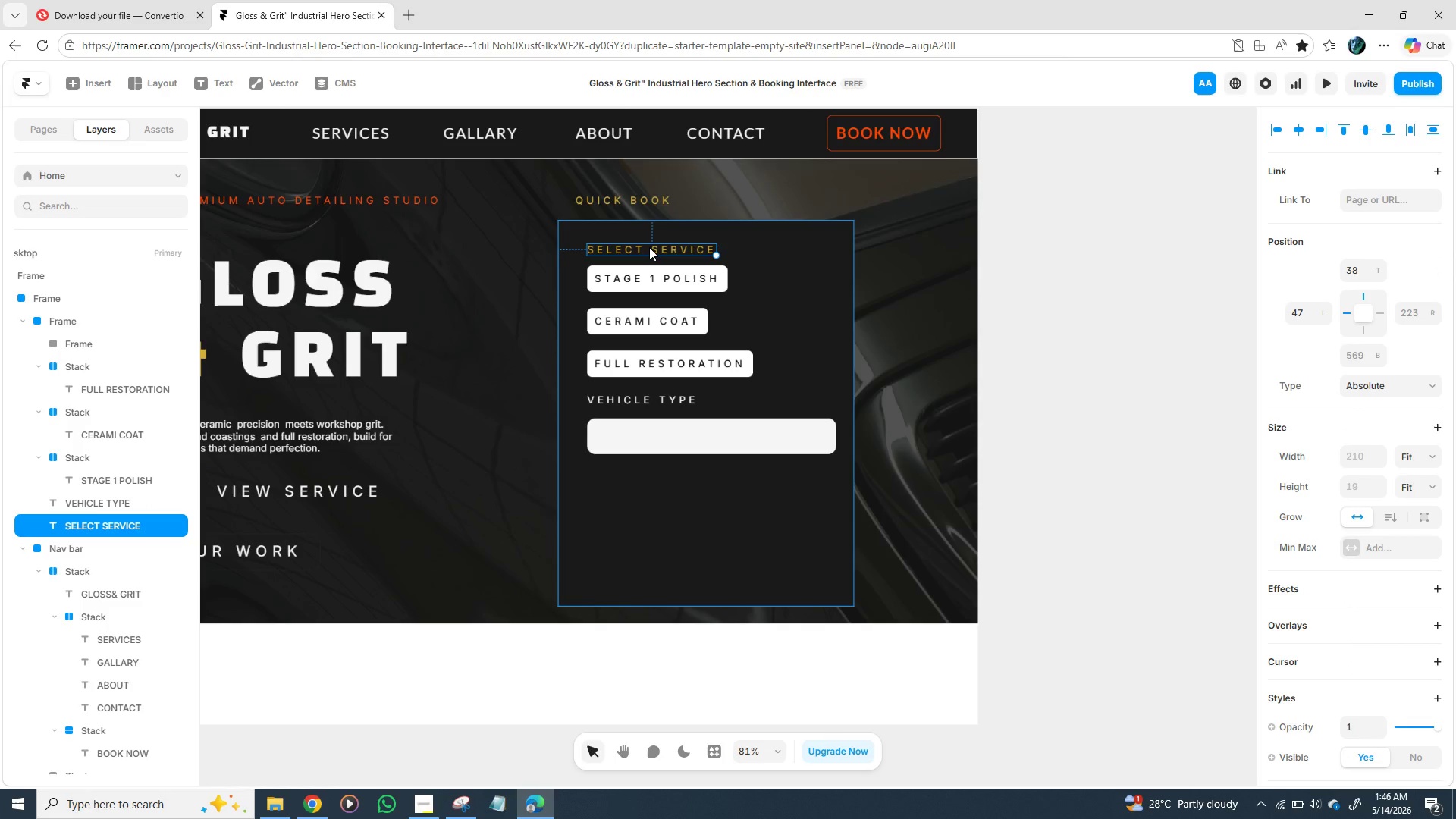 
hold_key(key=ControlLeft, duration=0.8)
 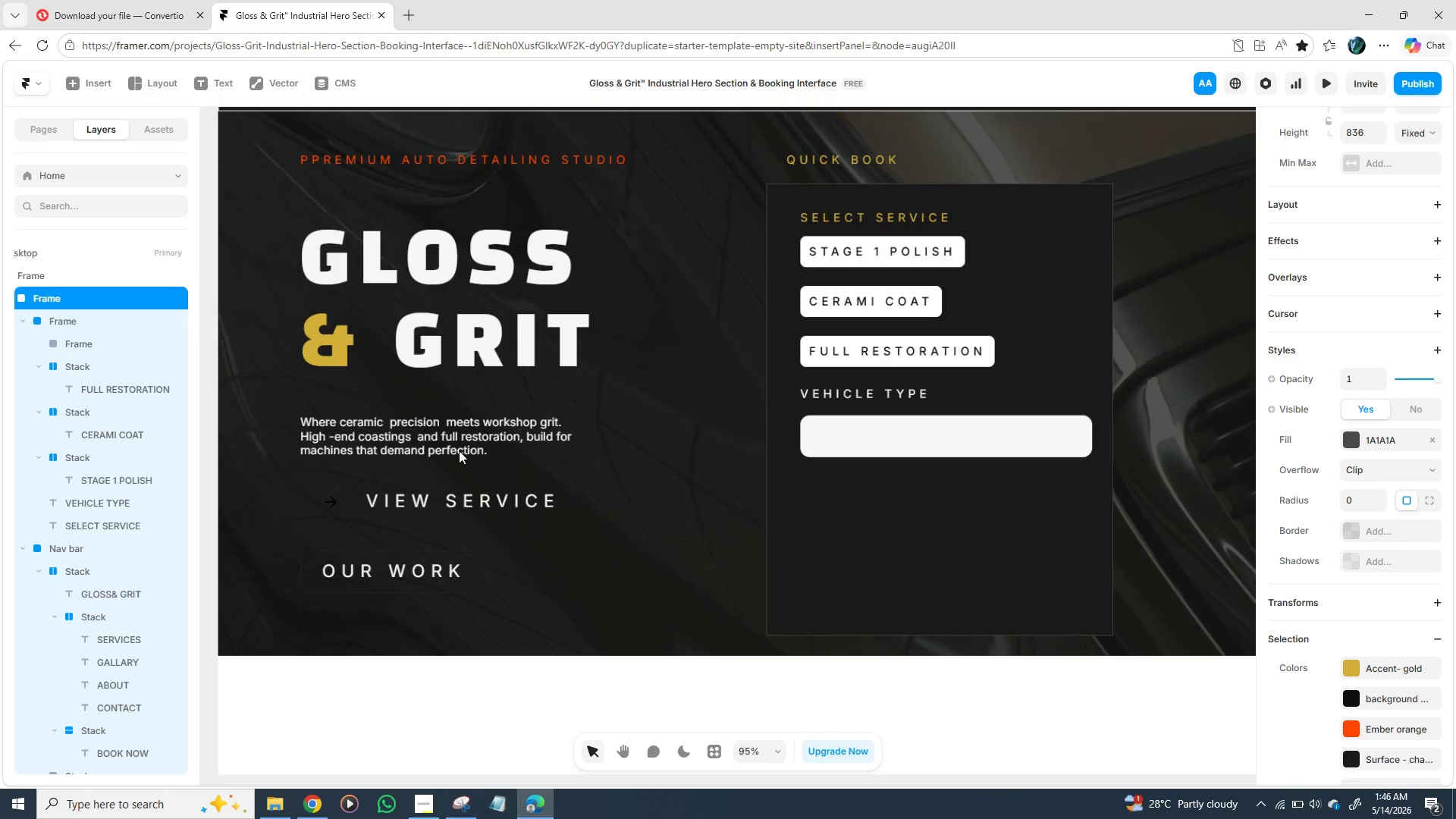 
left_click([425, 453])
 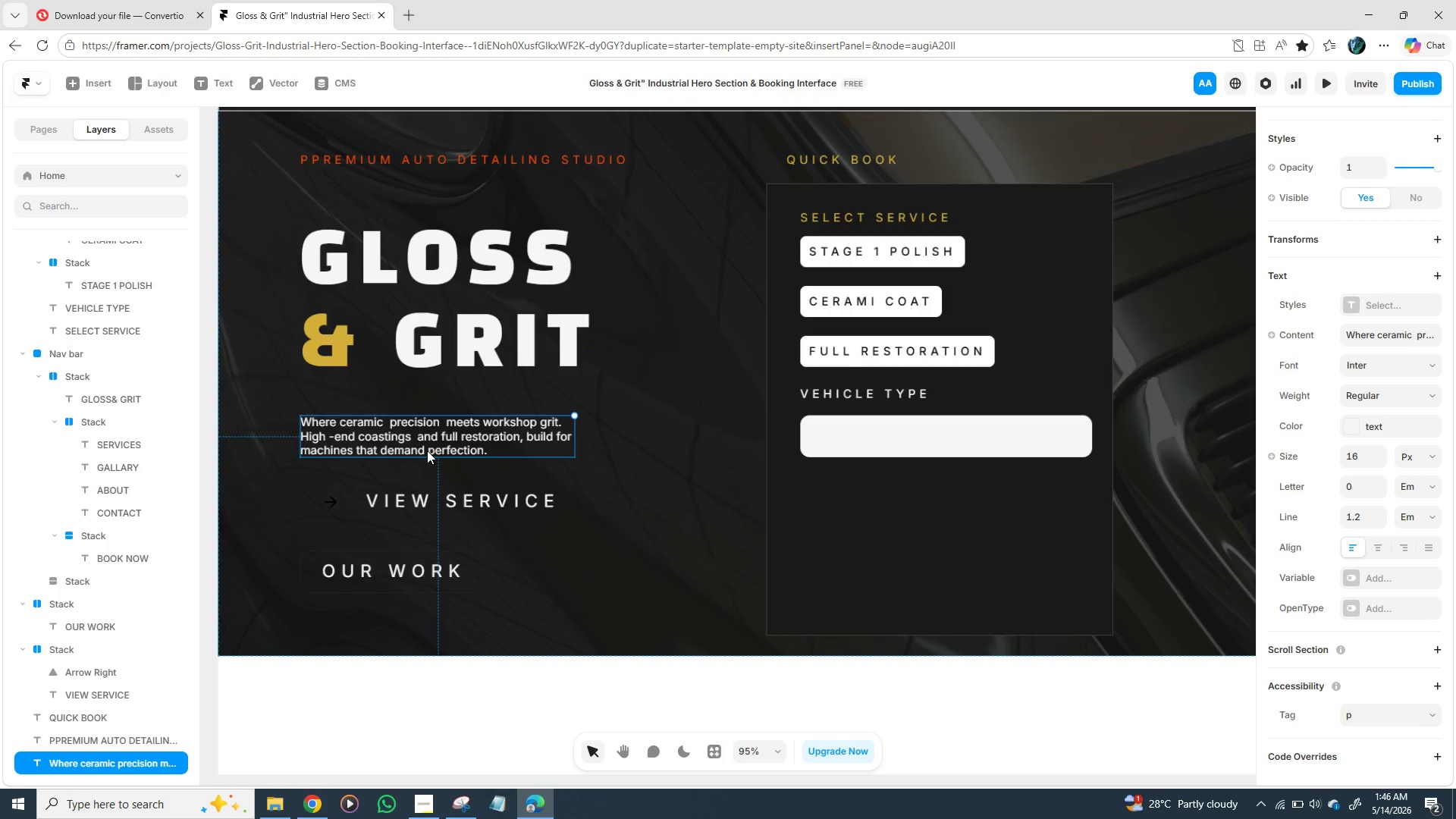 
double_click([427, 450])
 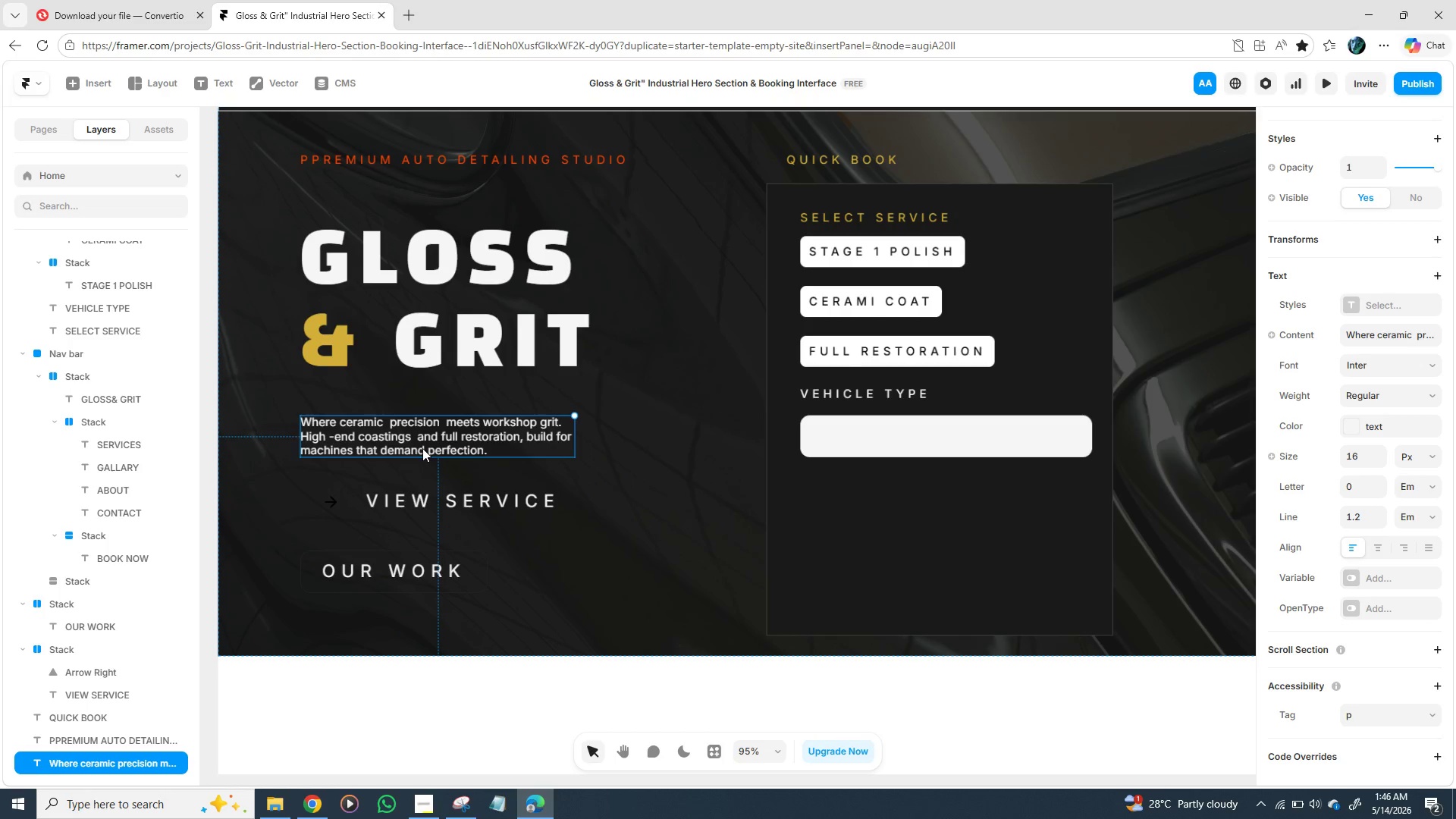 
double_click([422, 448])
 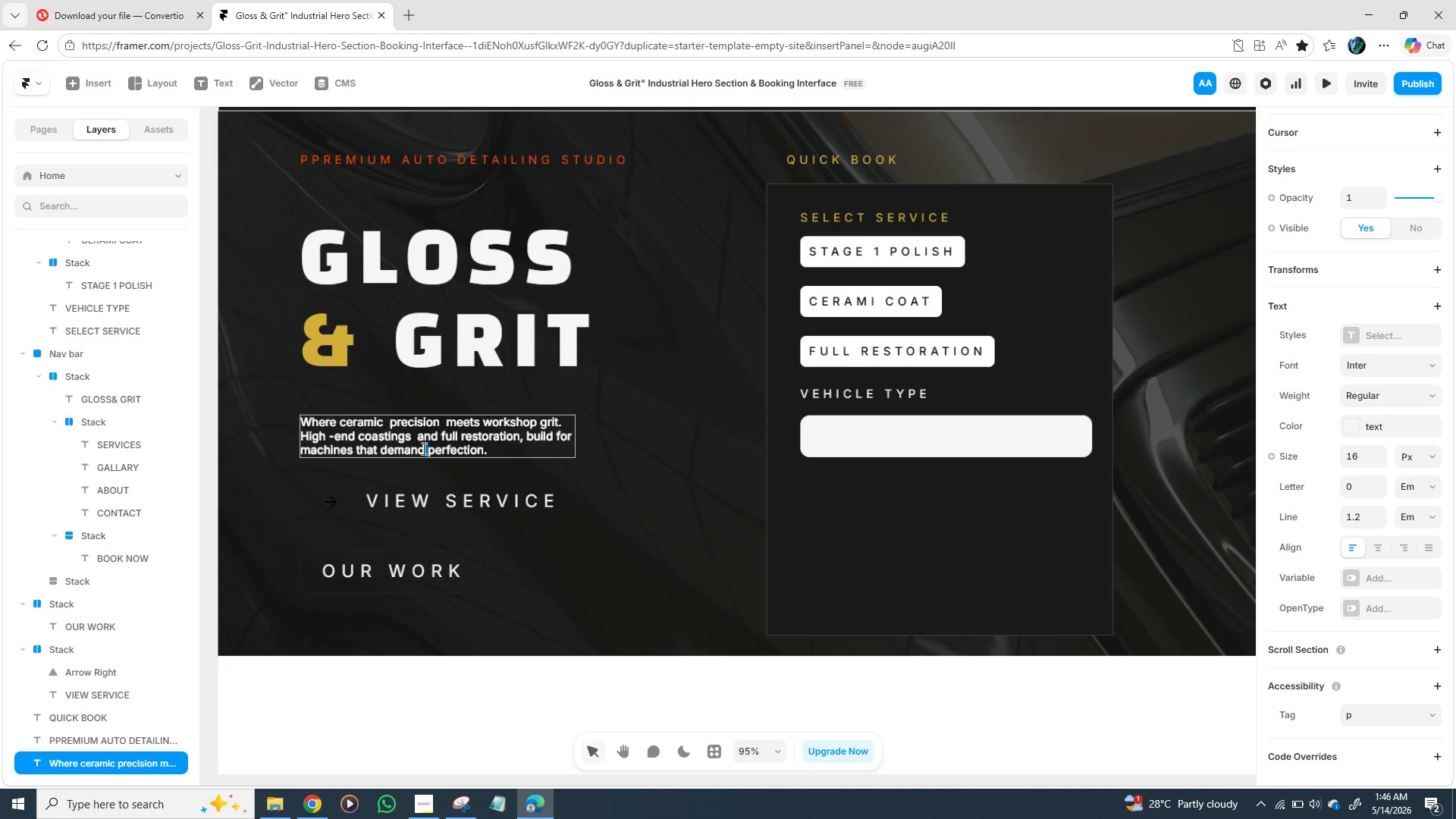 
triple_click([422, 448])
 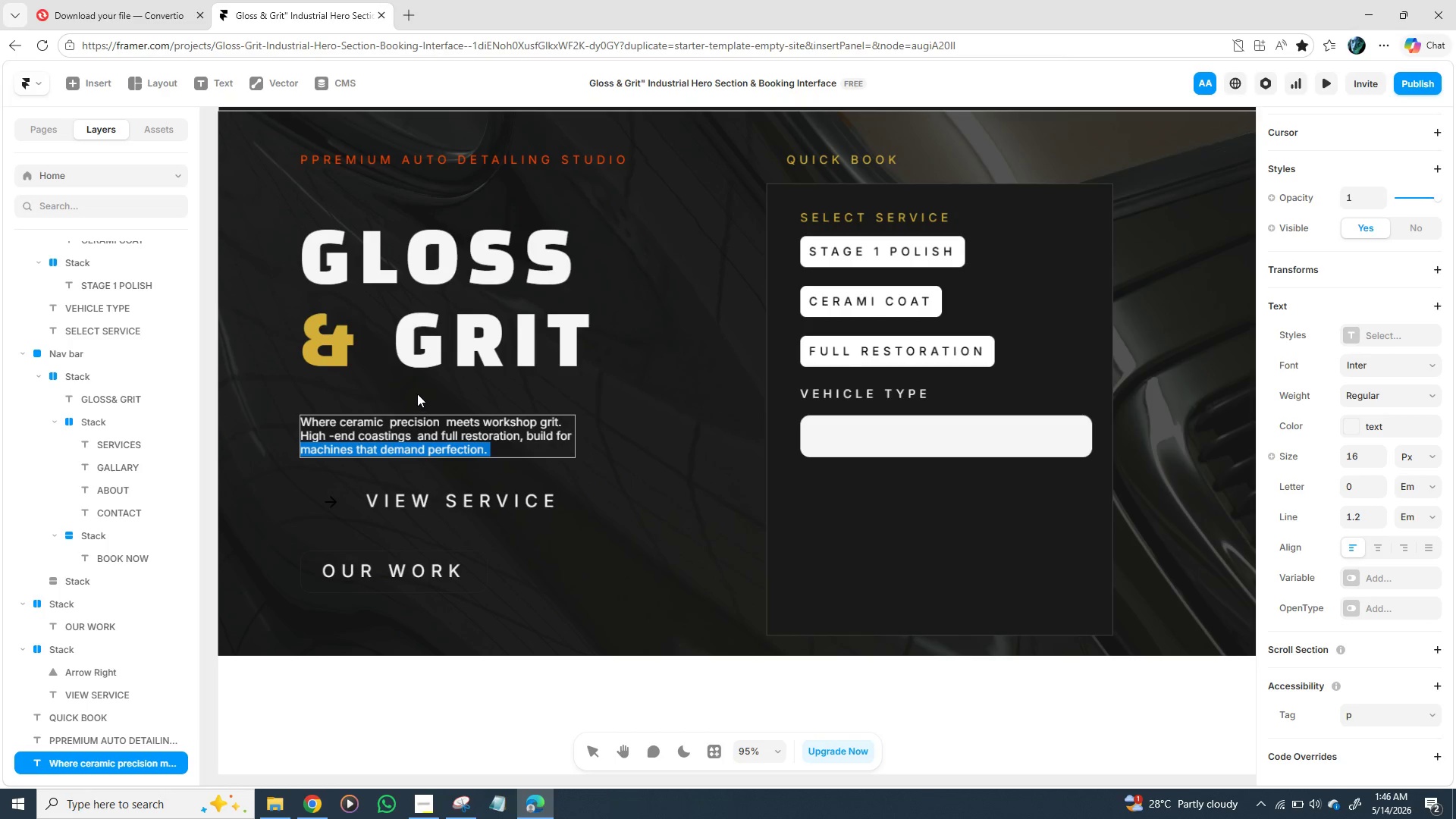 
left_click([403, 414])
 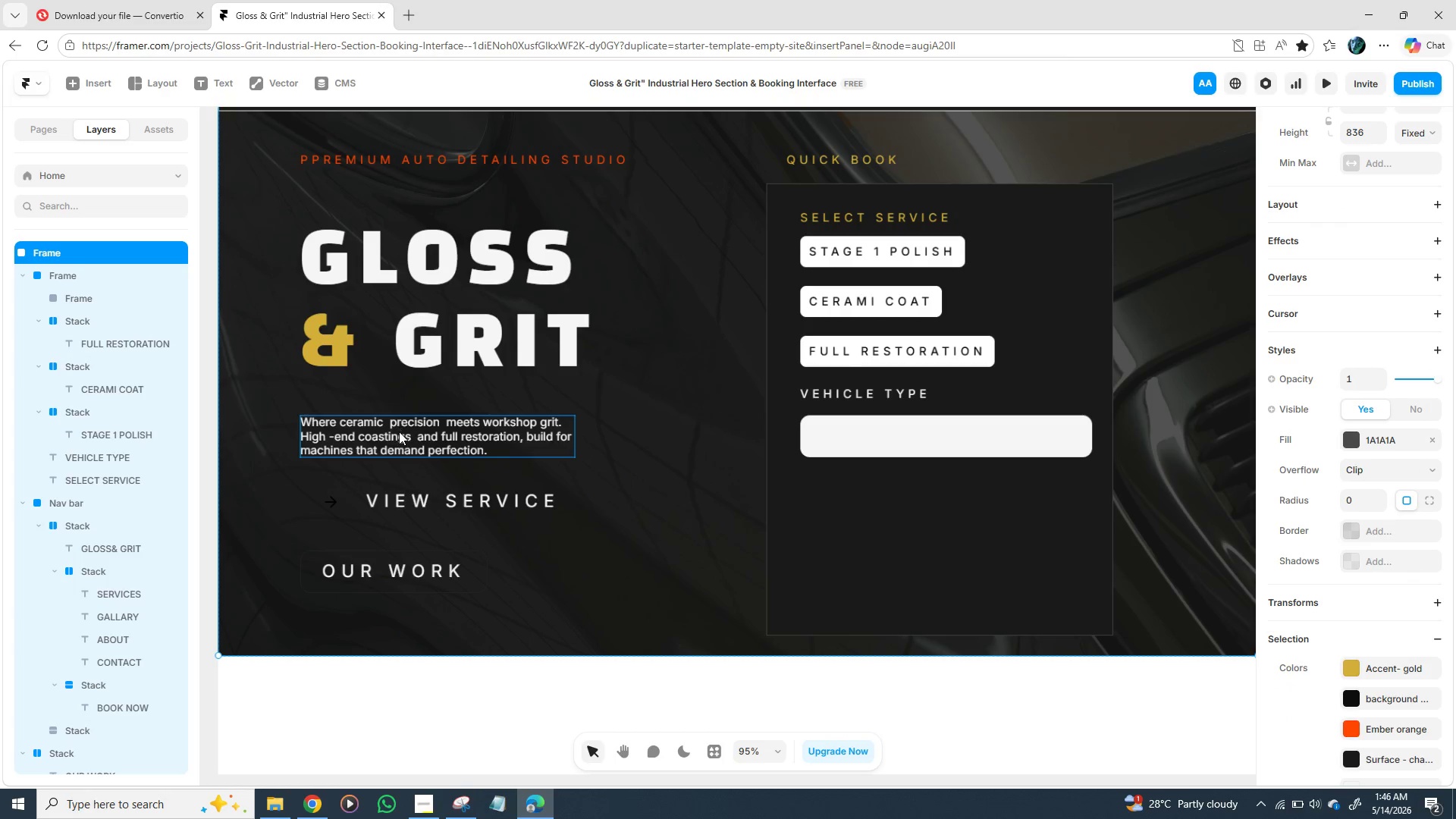 
left_click([399, 431])
 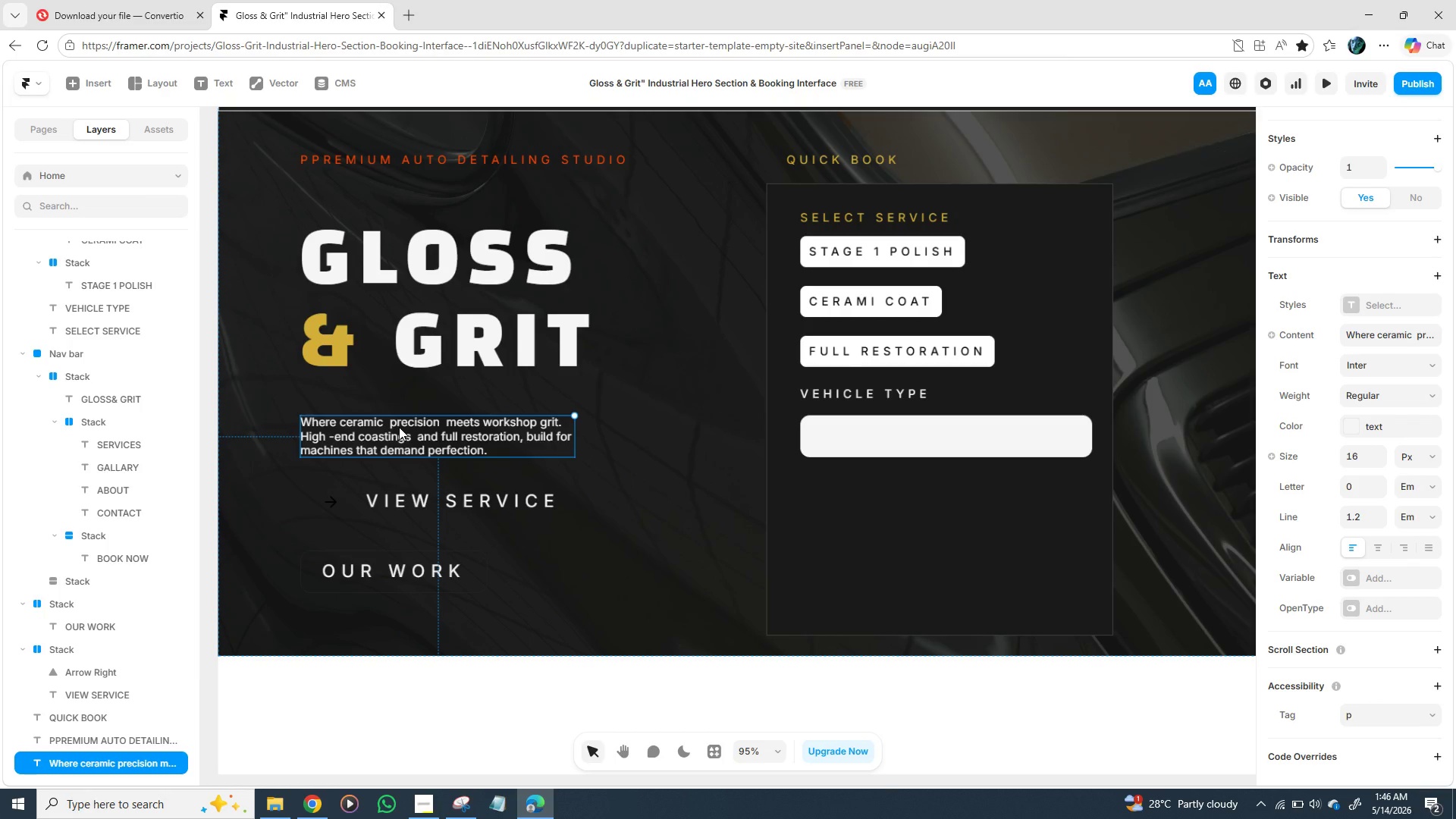 
key(Control+D)
 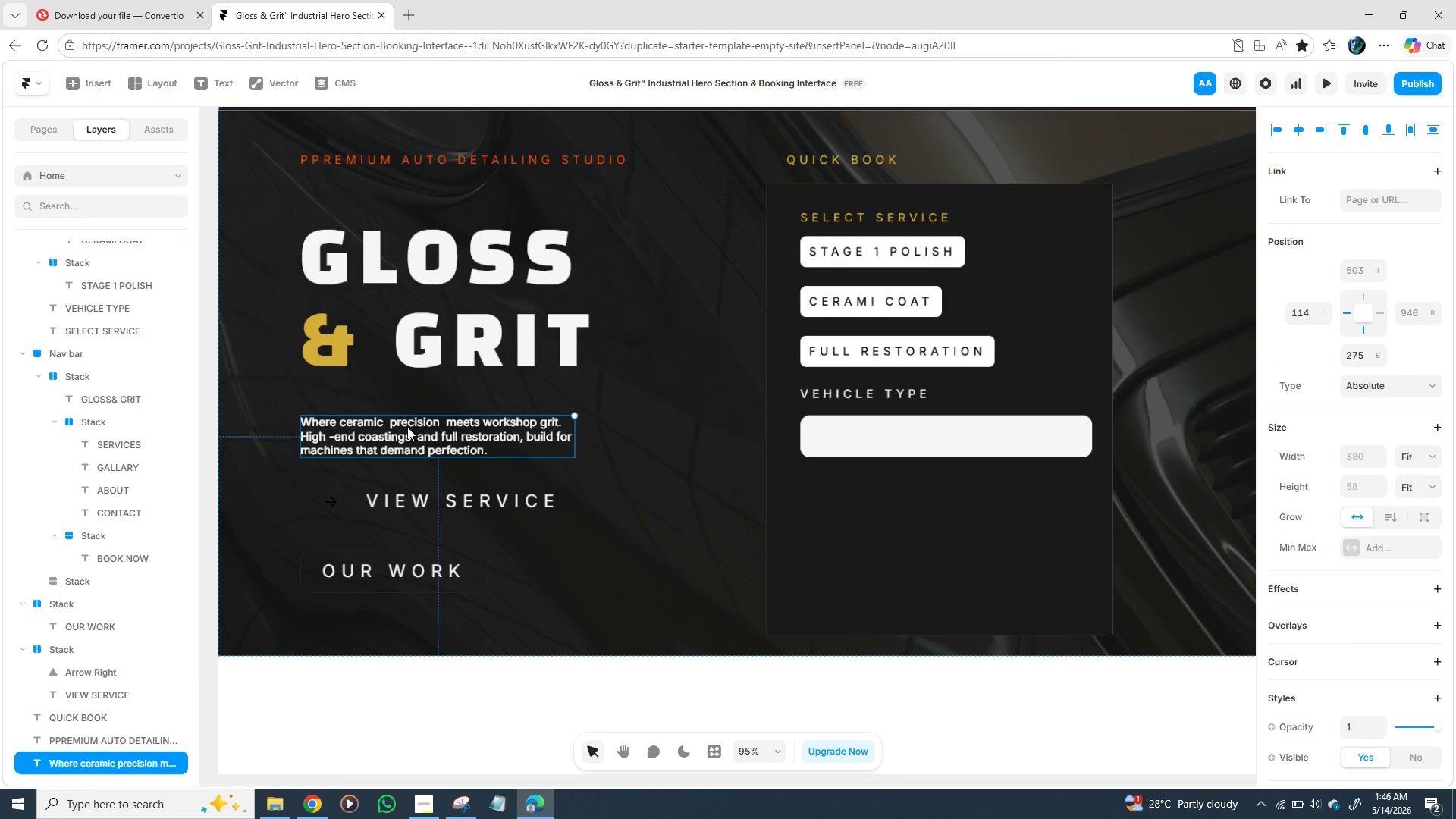 
left_click_drag(start_coordinate=[407, 427], to_coordinate=[915, 495])
 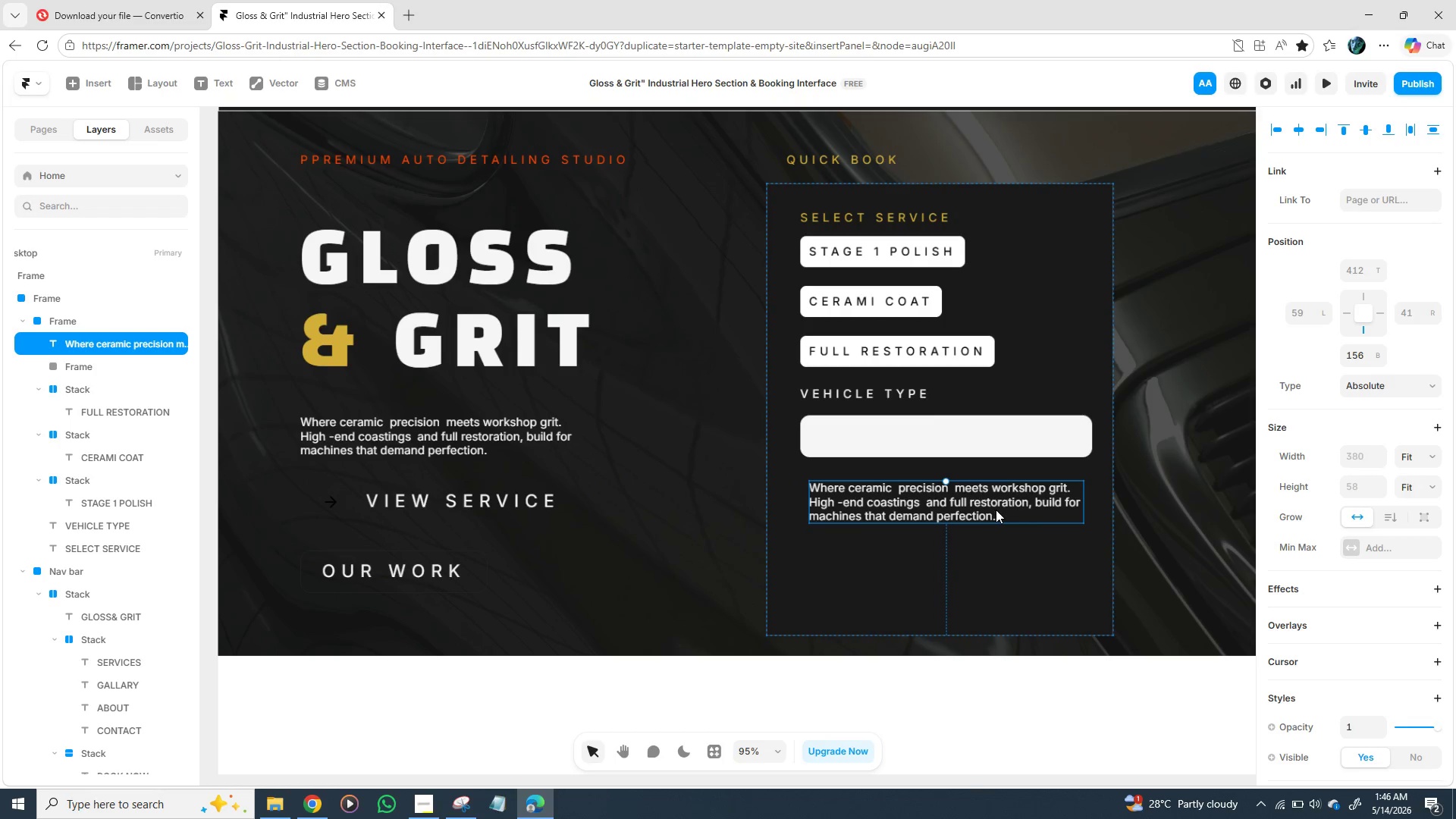 
left_click_drag(start_coordinate=[987, 504], to_coordinate=[942, 510])
 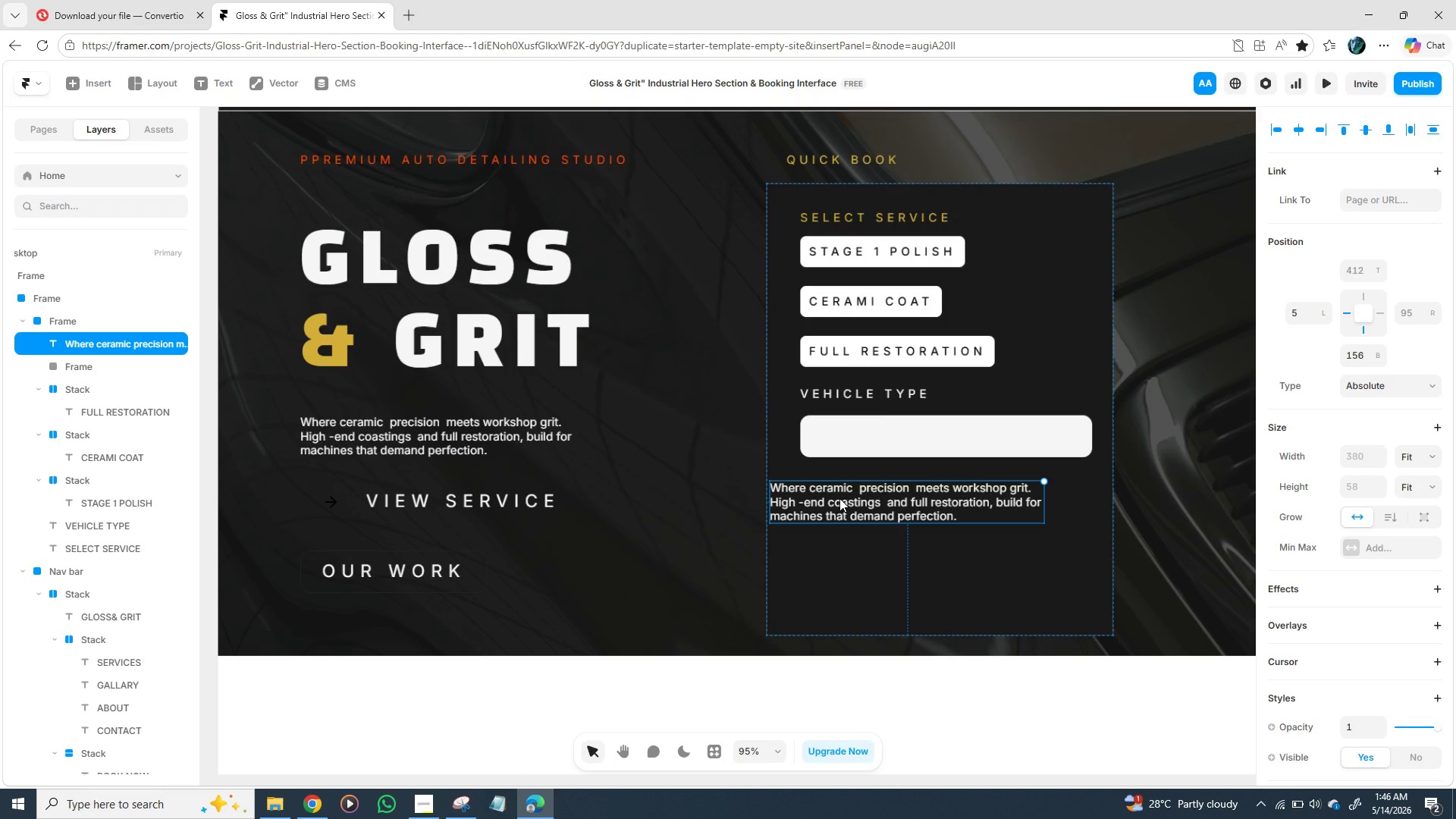 
double_click([839, 498])
 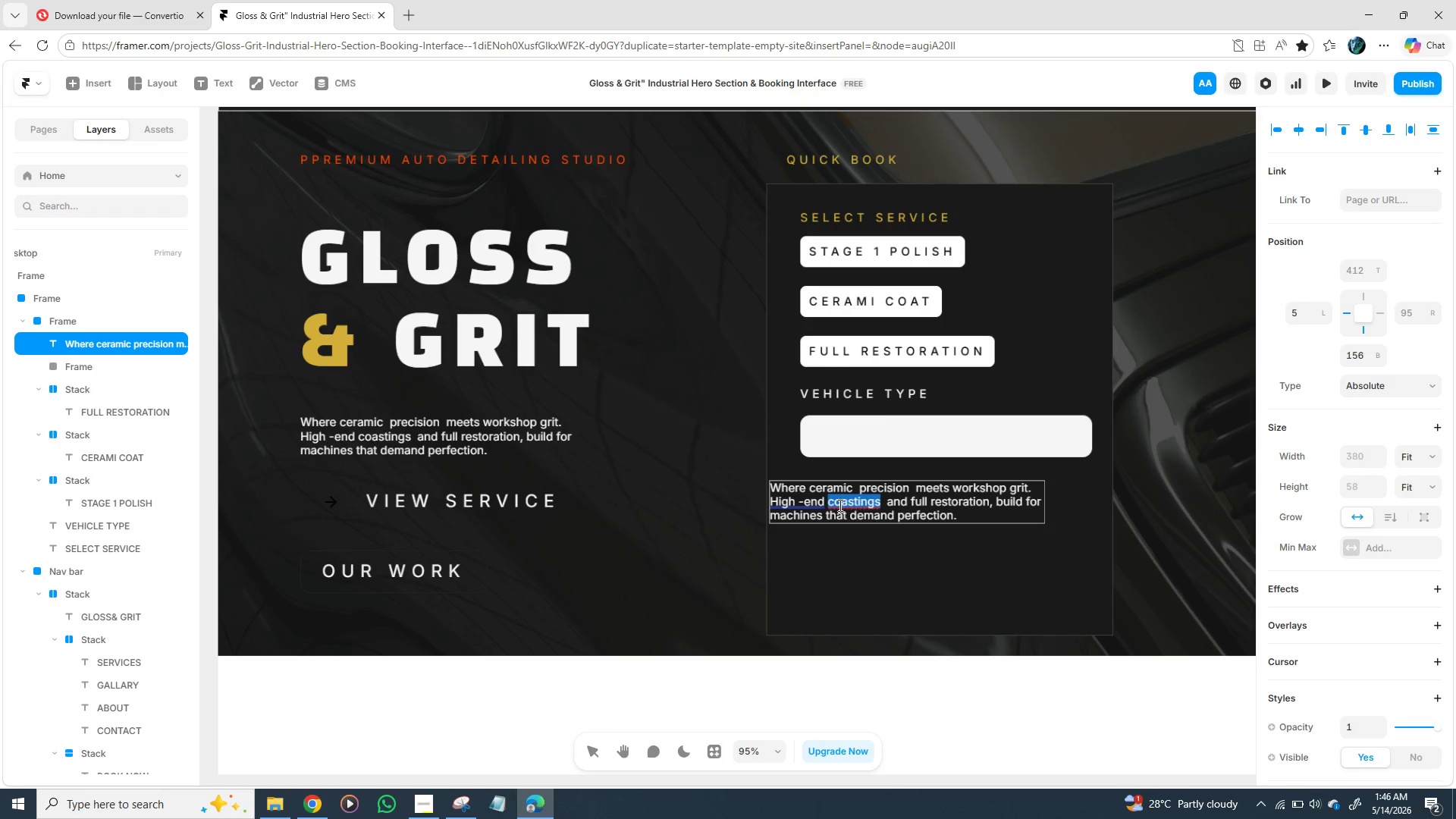 
left_click_drag(start_coordinate=[843, 504], to_coordinate=[898, 504])
 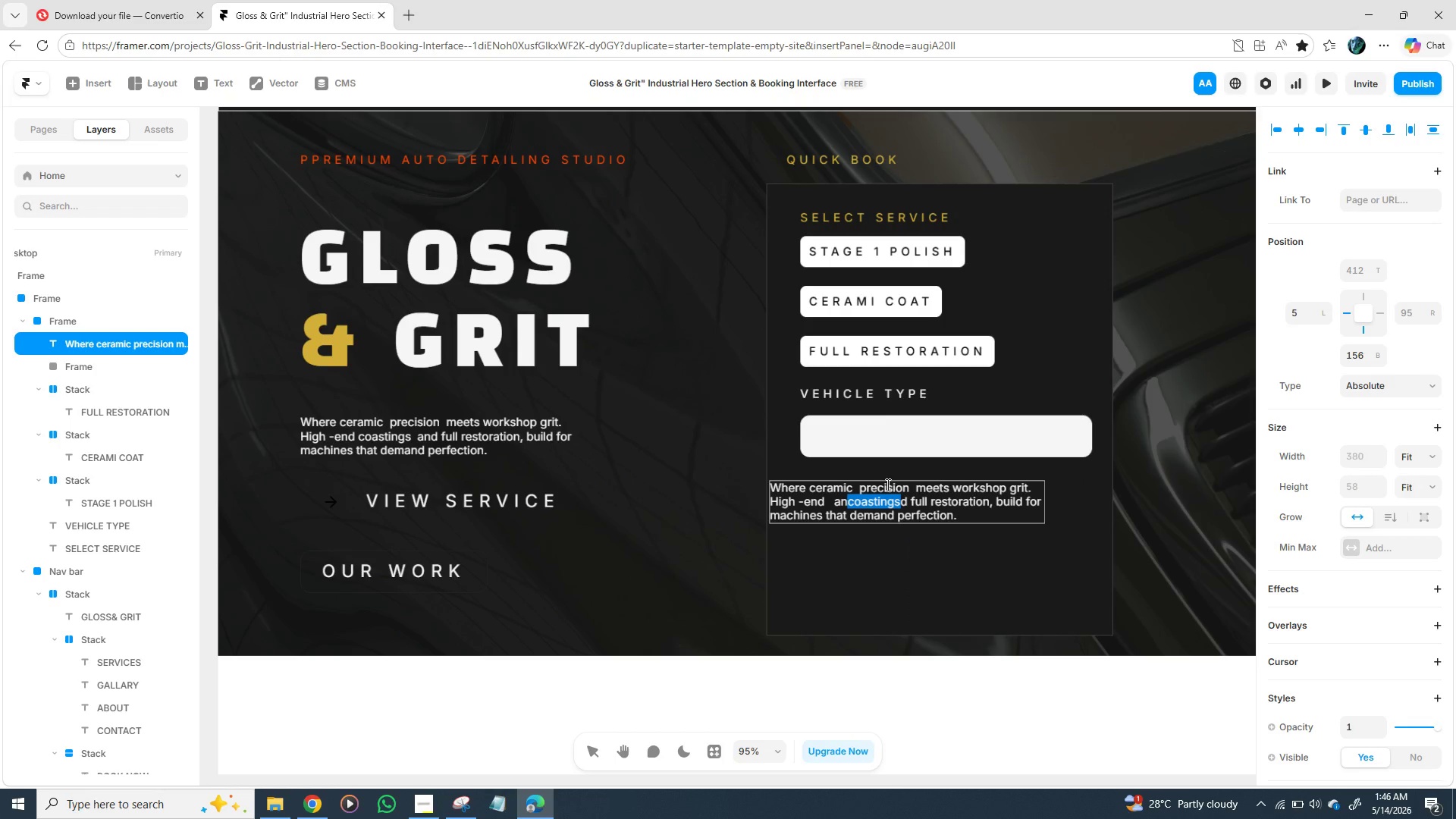 
key(Backspace)
 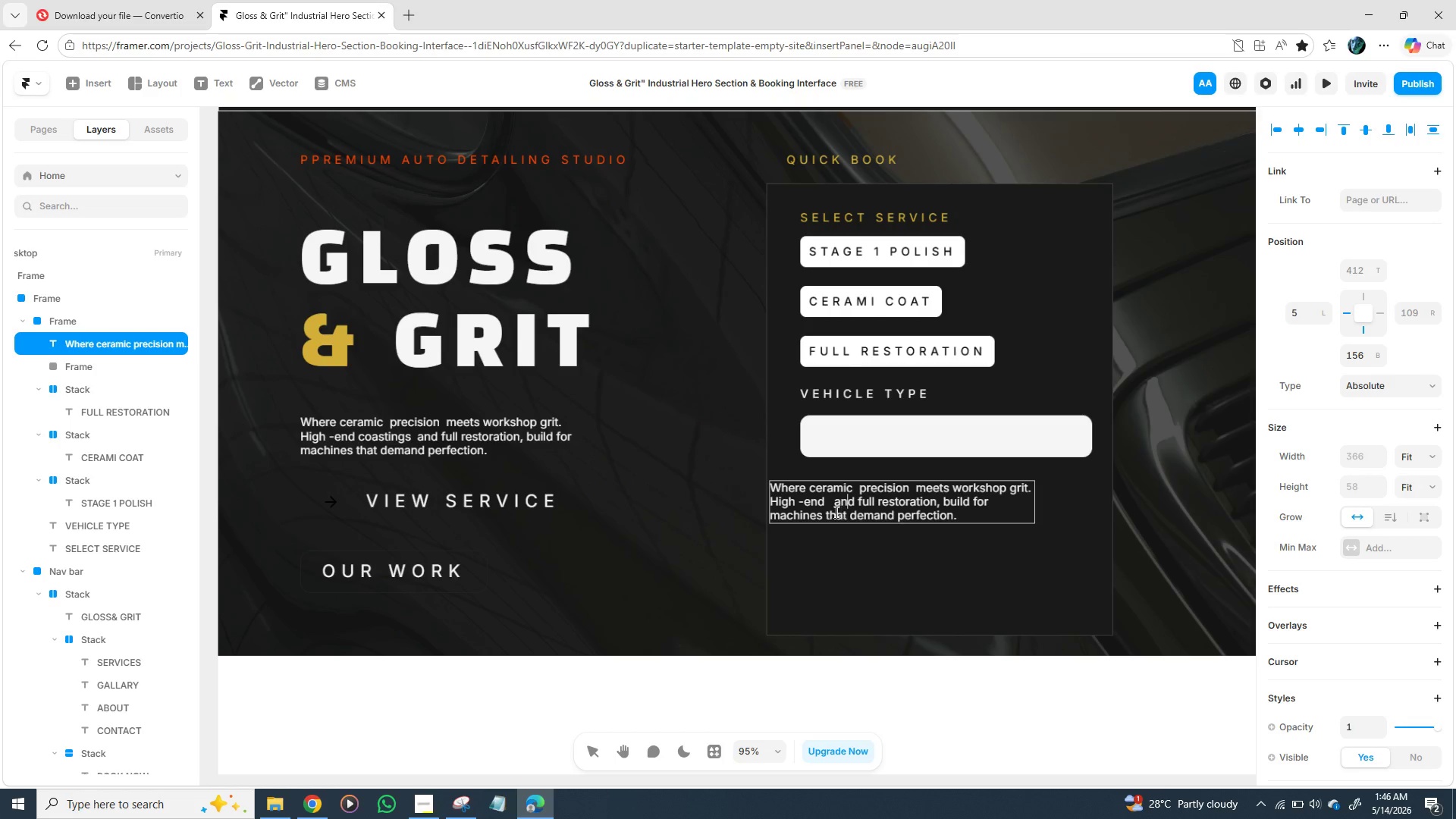 
left_click_drag(start_coordinate=[833, 511], to_coordinate=[871, 506])
 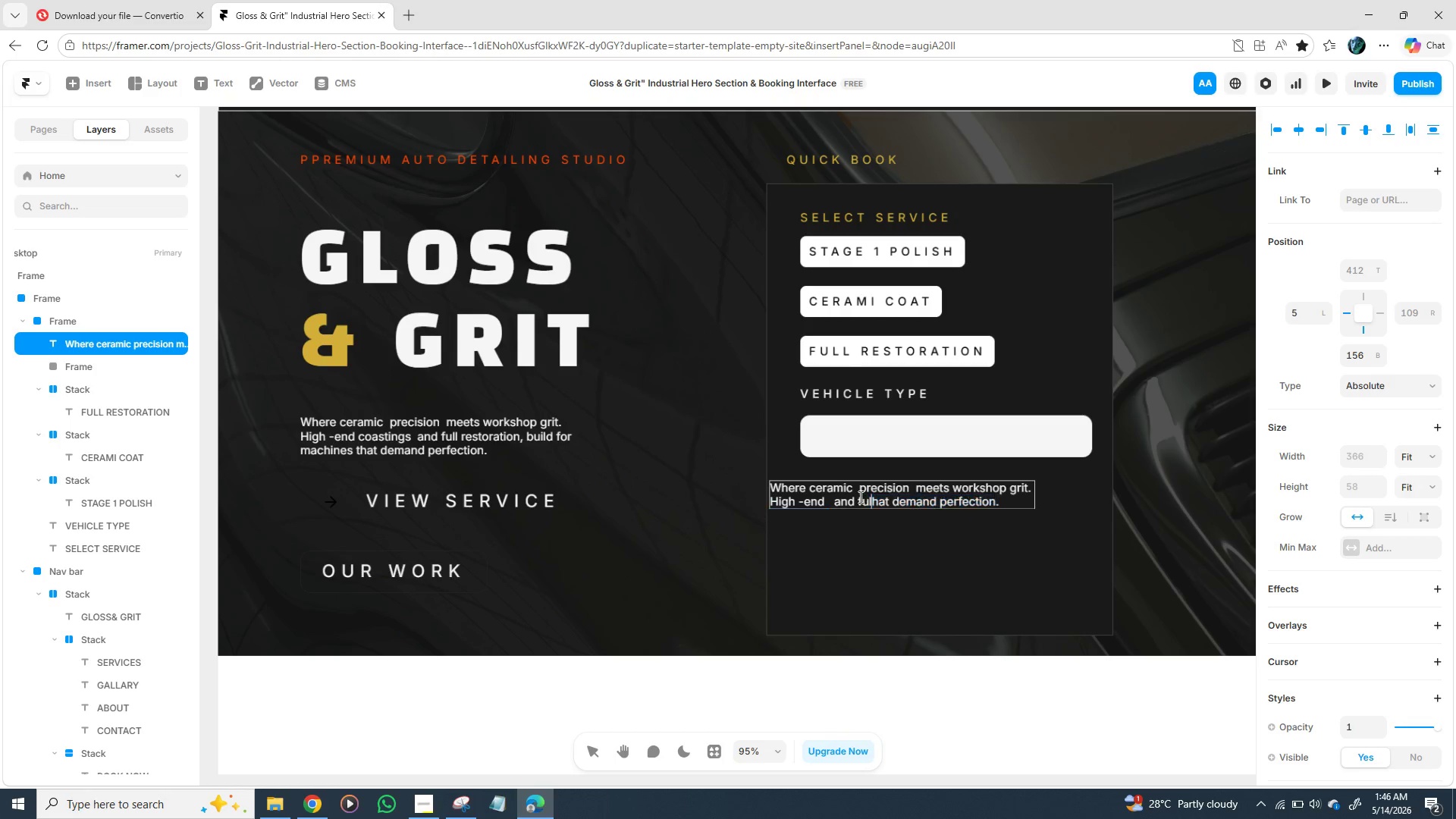 
key(Backspace)
 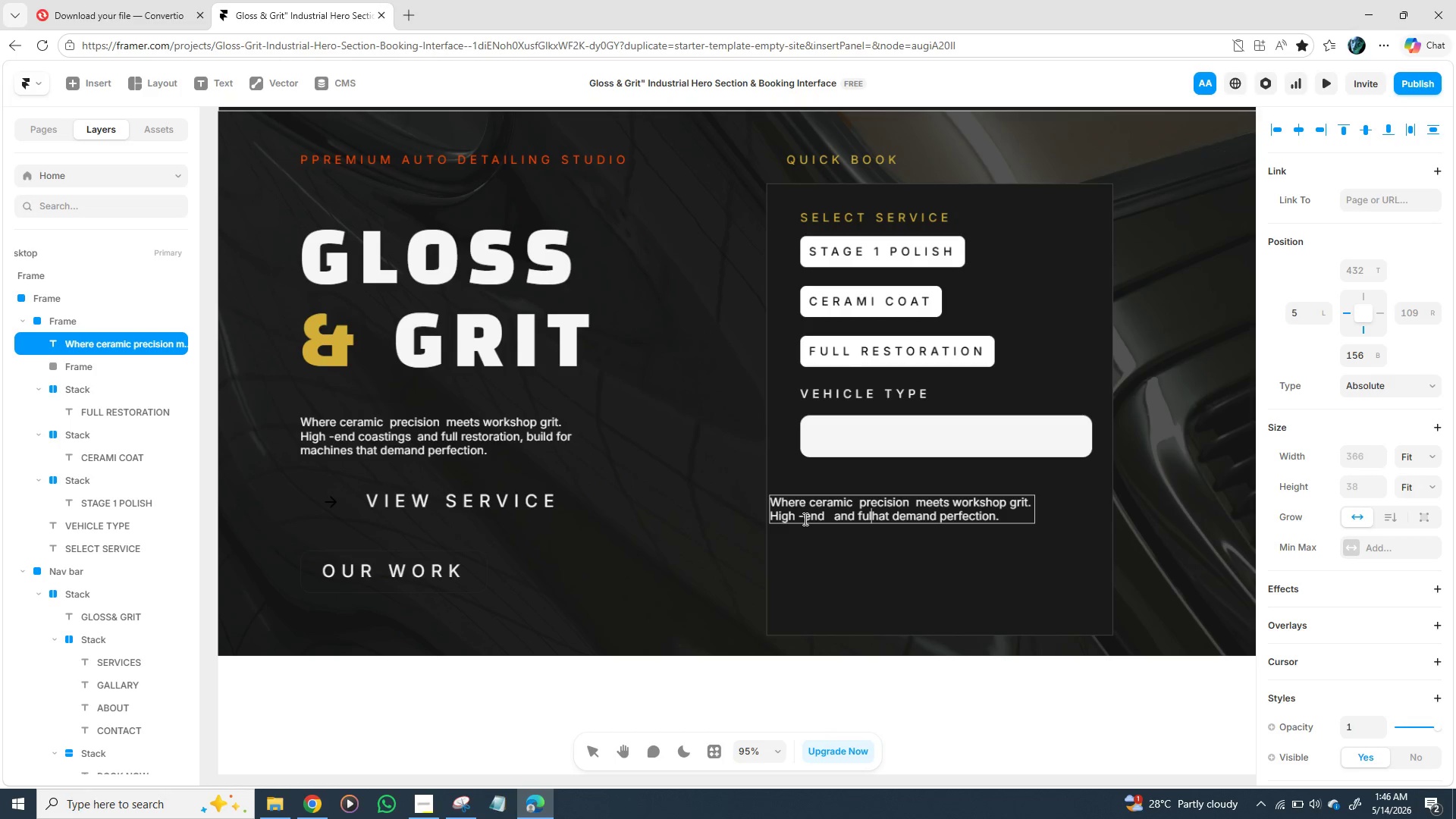 
left_click_drag(start_coordinate=[810, 519], to_coordinate=[1013, 510])
 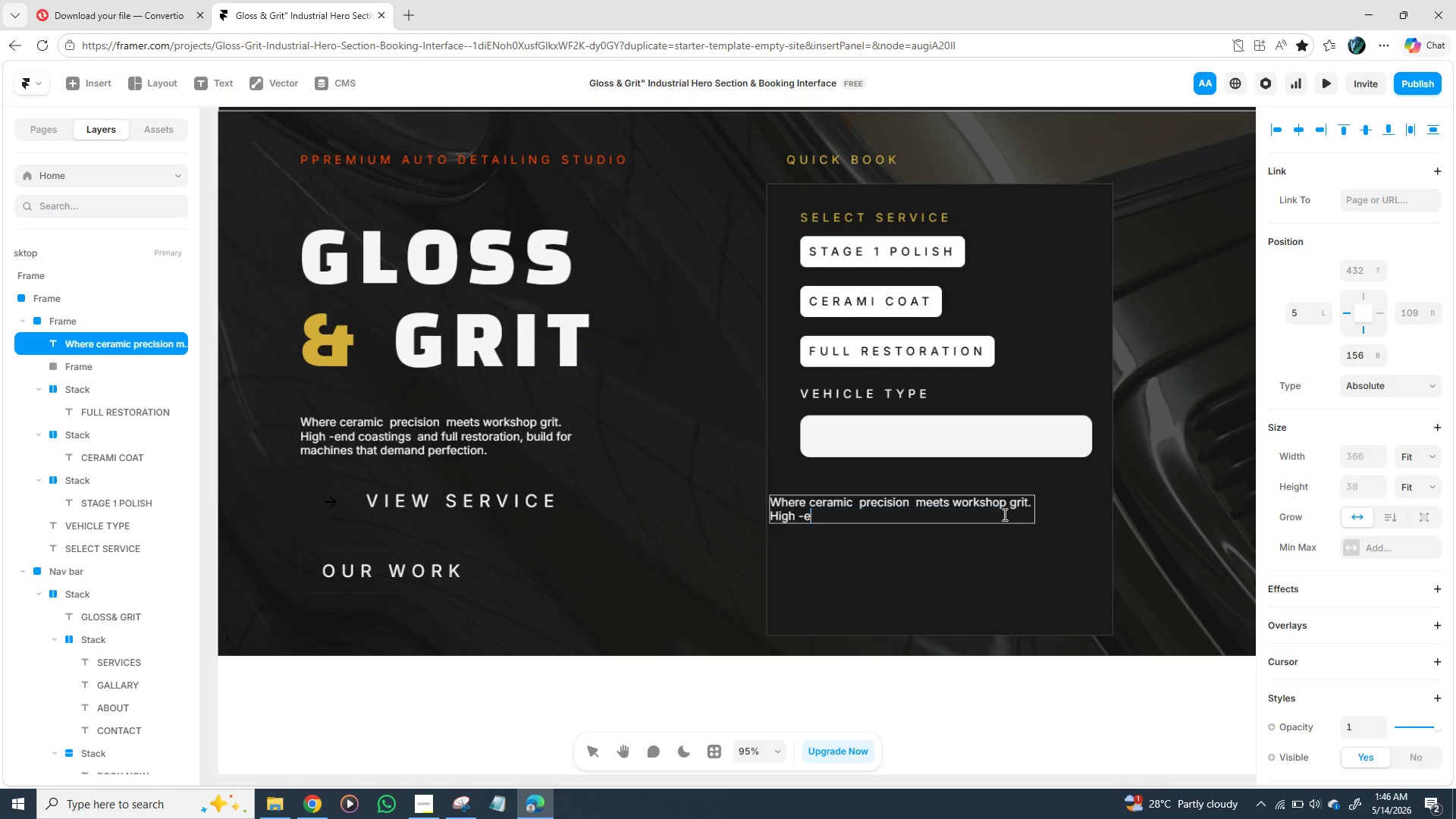 
key(Backspace)
 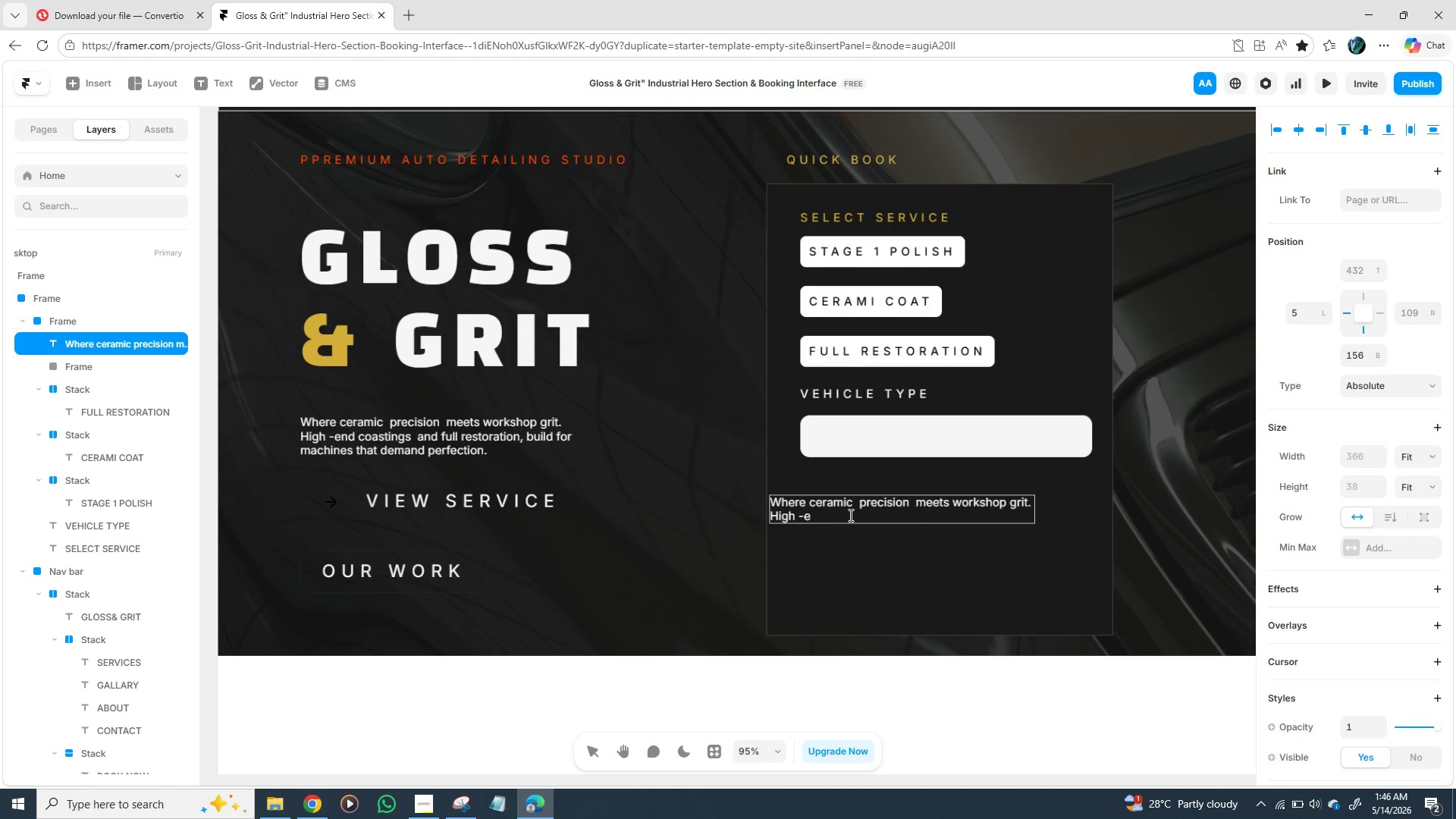 
left_click_drag(start_coordinate=[850, 515], to_coordinate=[745, 516])
 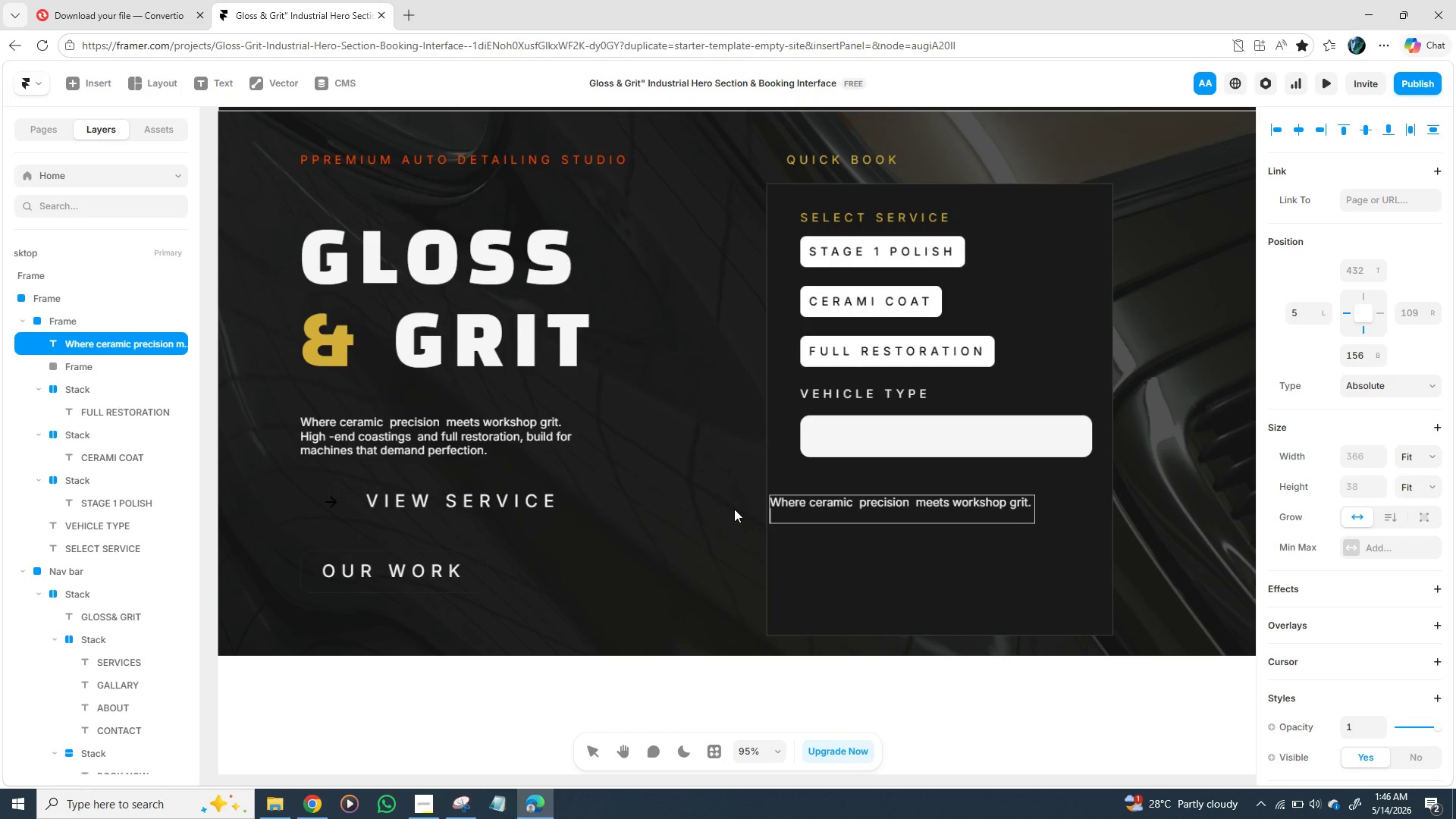 
key(Backspace)
 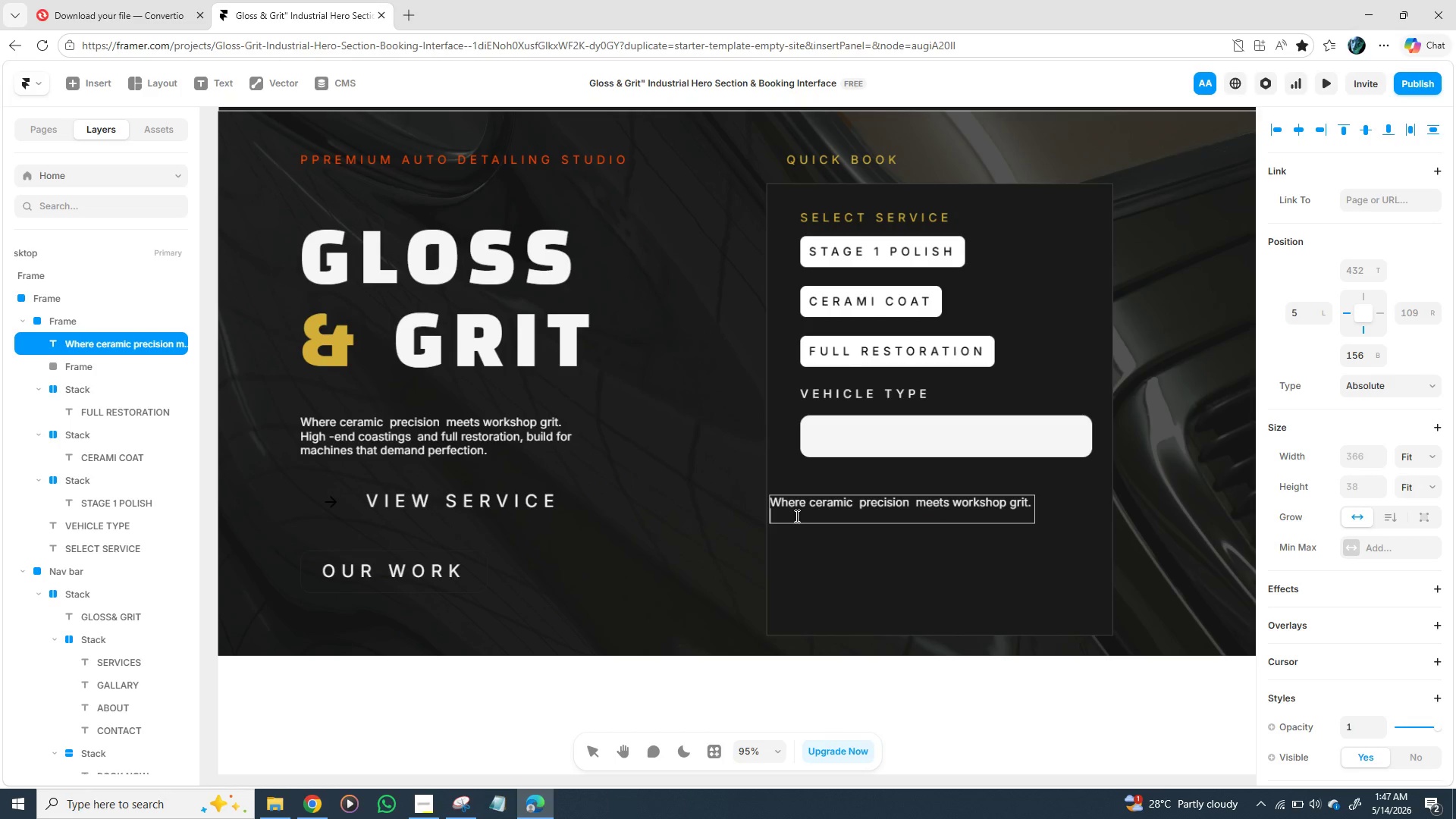 
key(Backspace)
 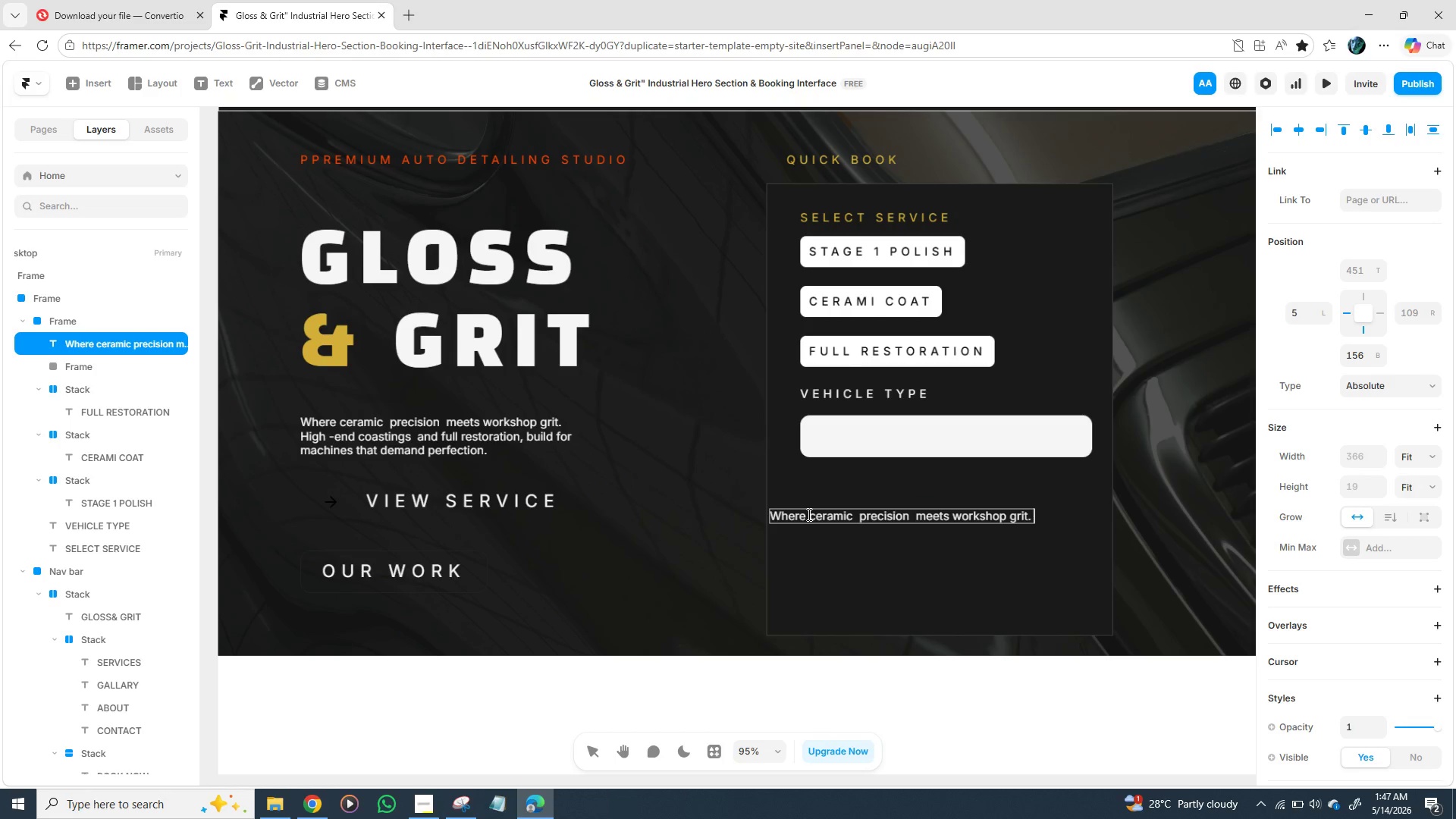 
double_click([804, 512])
 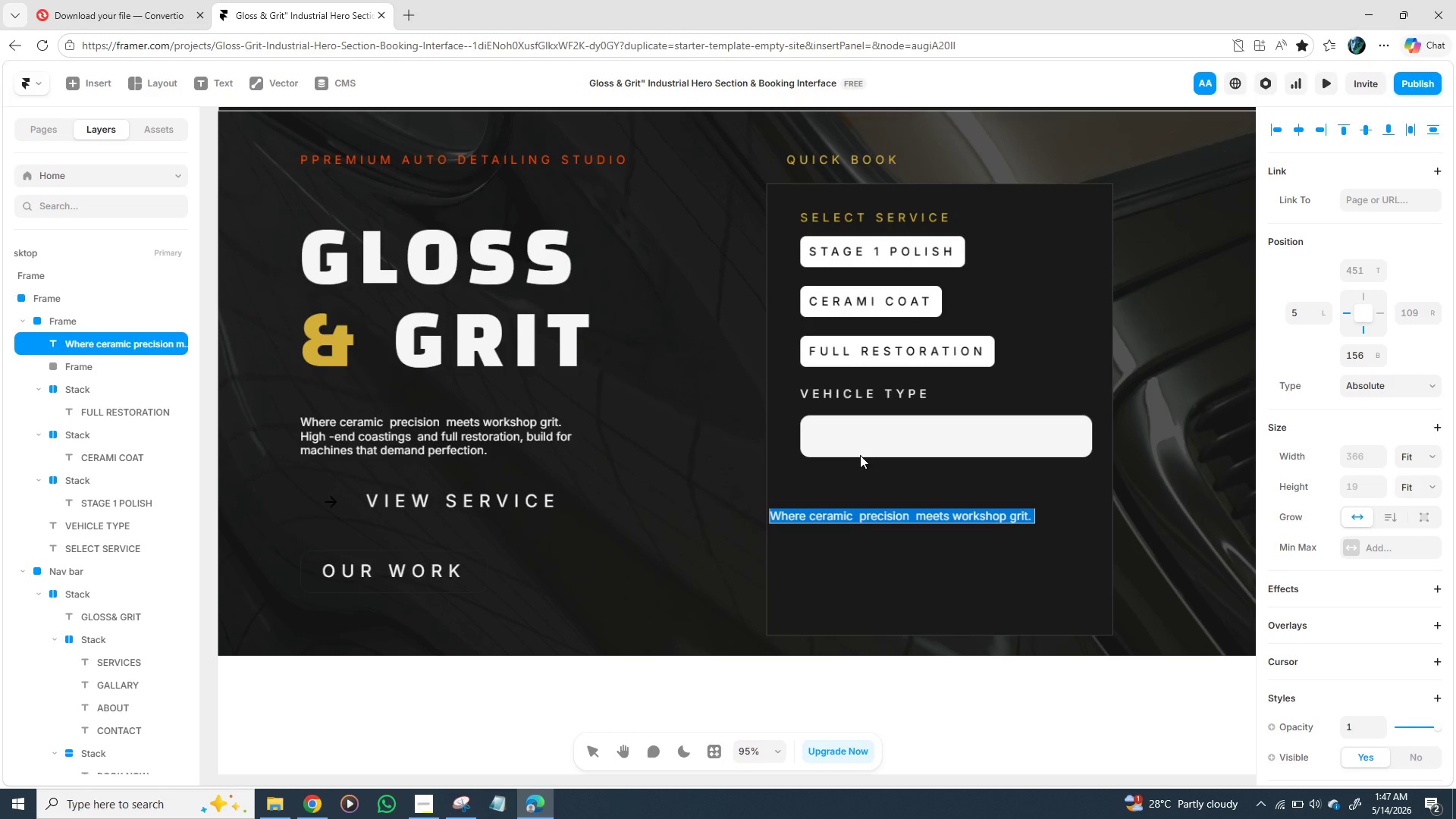 
type(_)
key(Backspace)
type(- se)
key(Backspace)
type(ELECTED)
key(Backspace)
key(Backspace)
type( VI)
 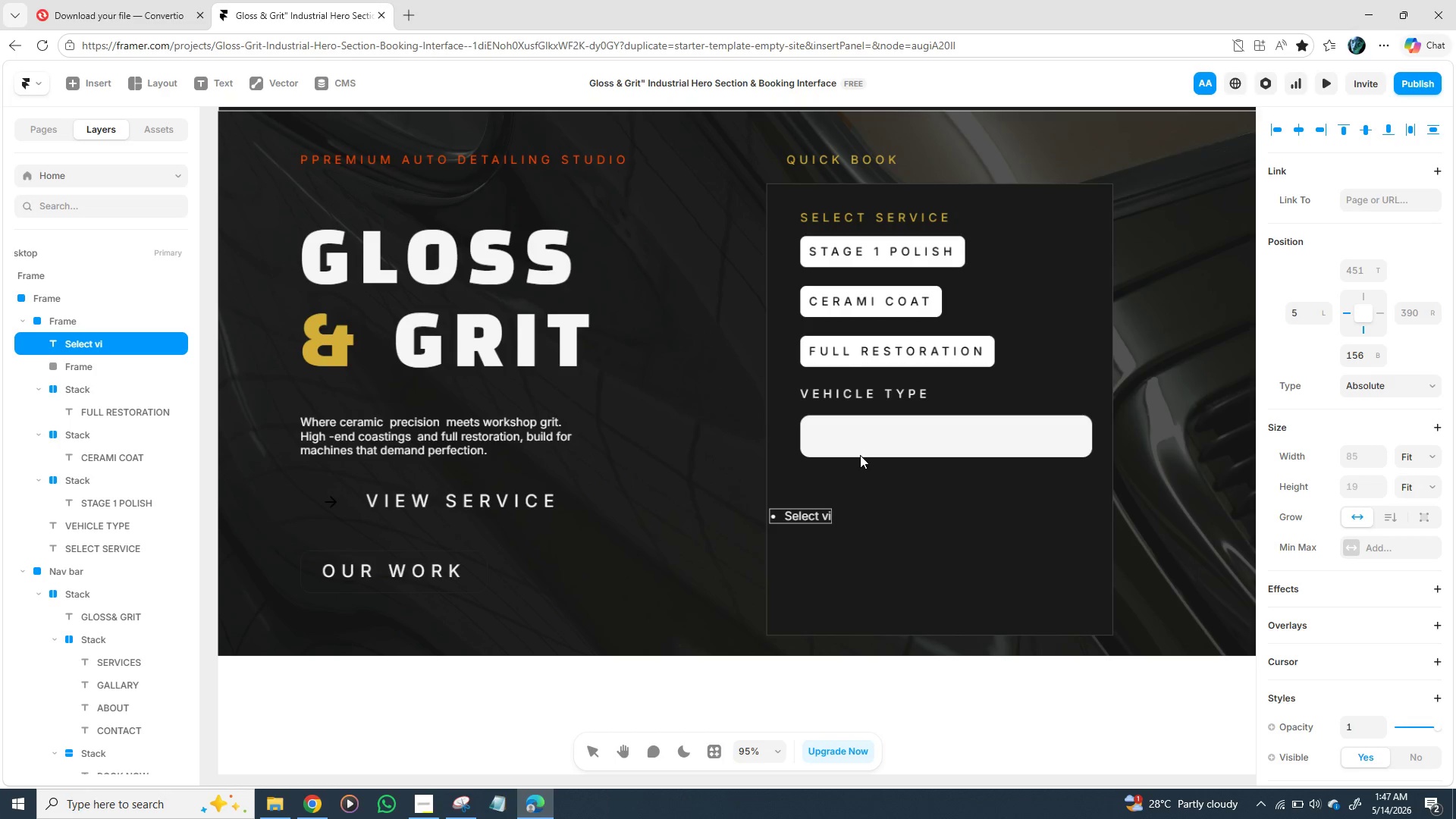 
wait(6.36)
 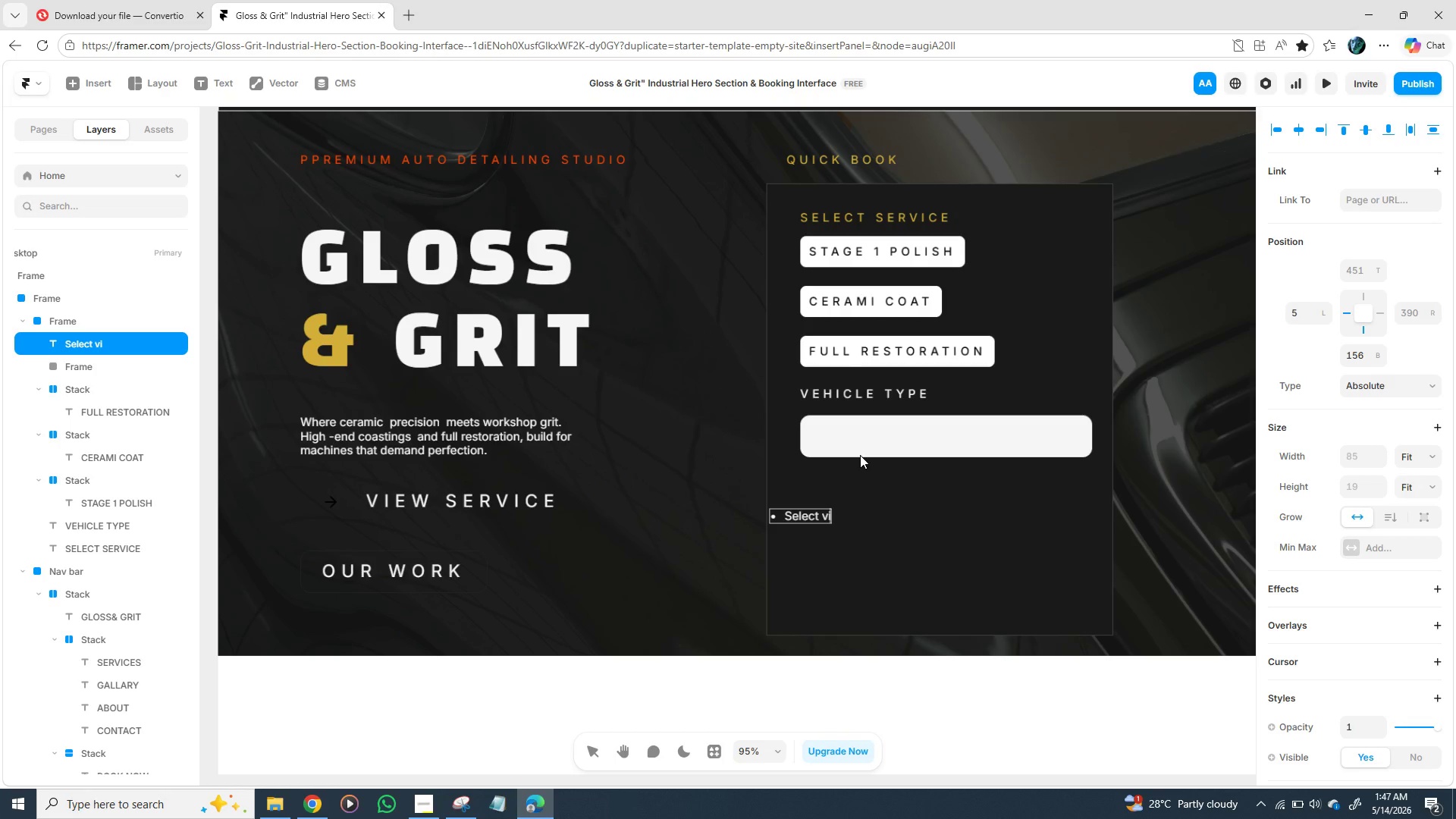 
key(Backspace)
 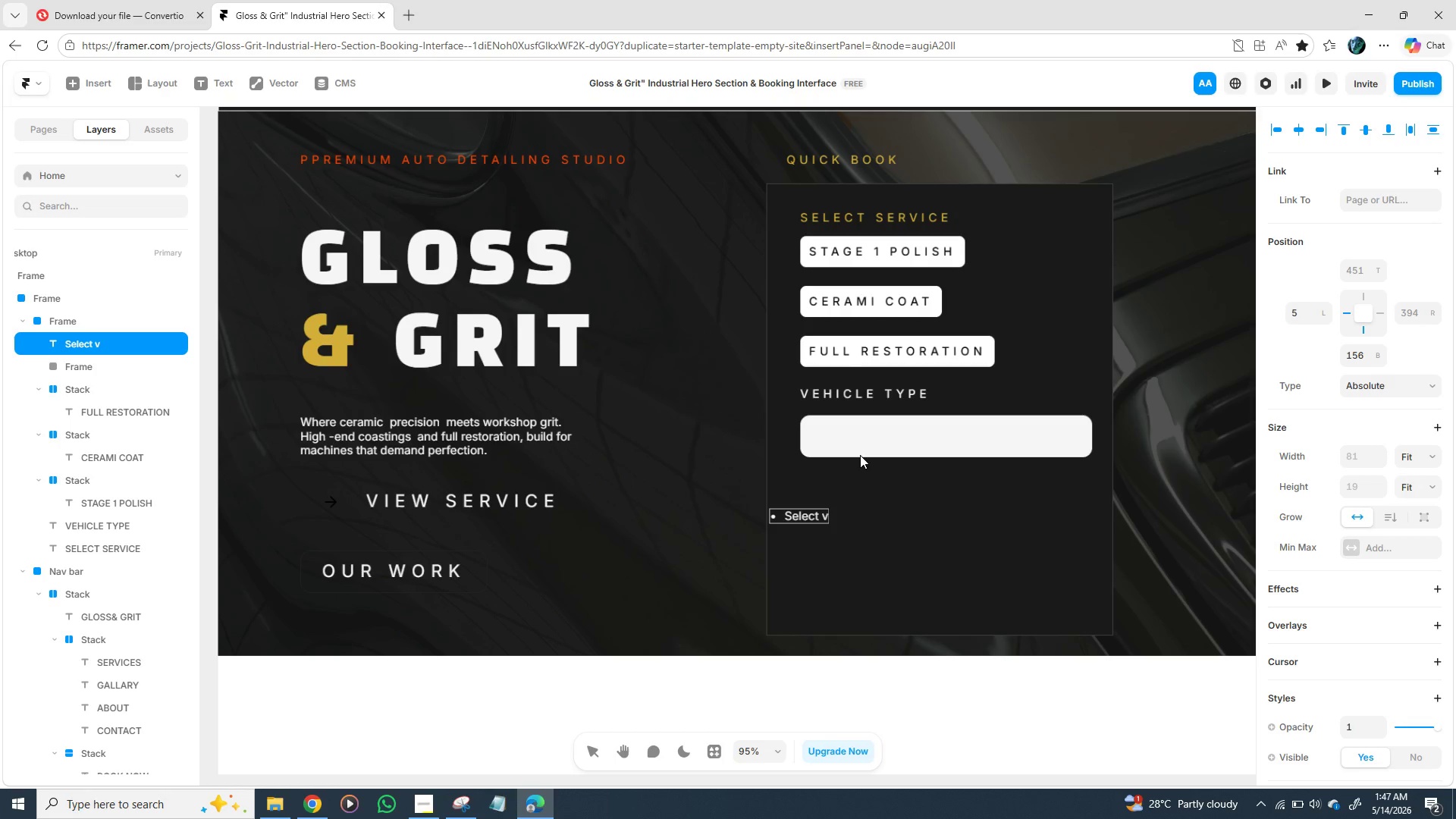 
key(E)
 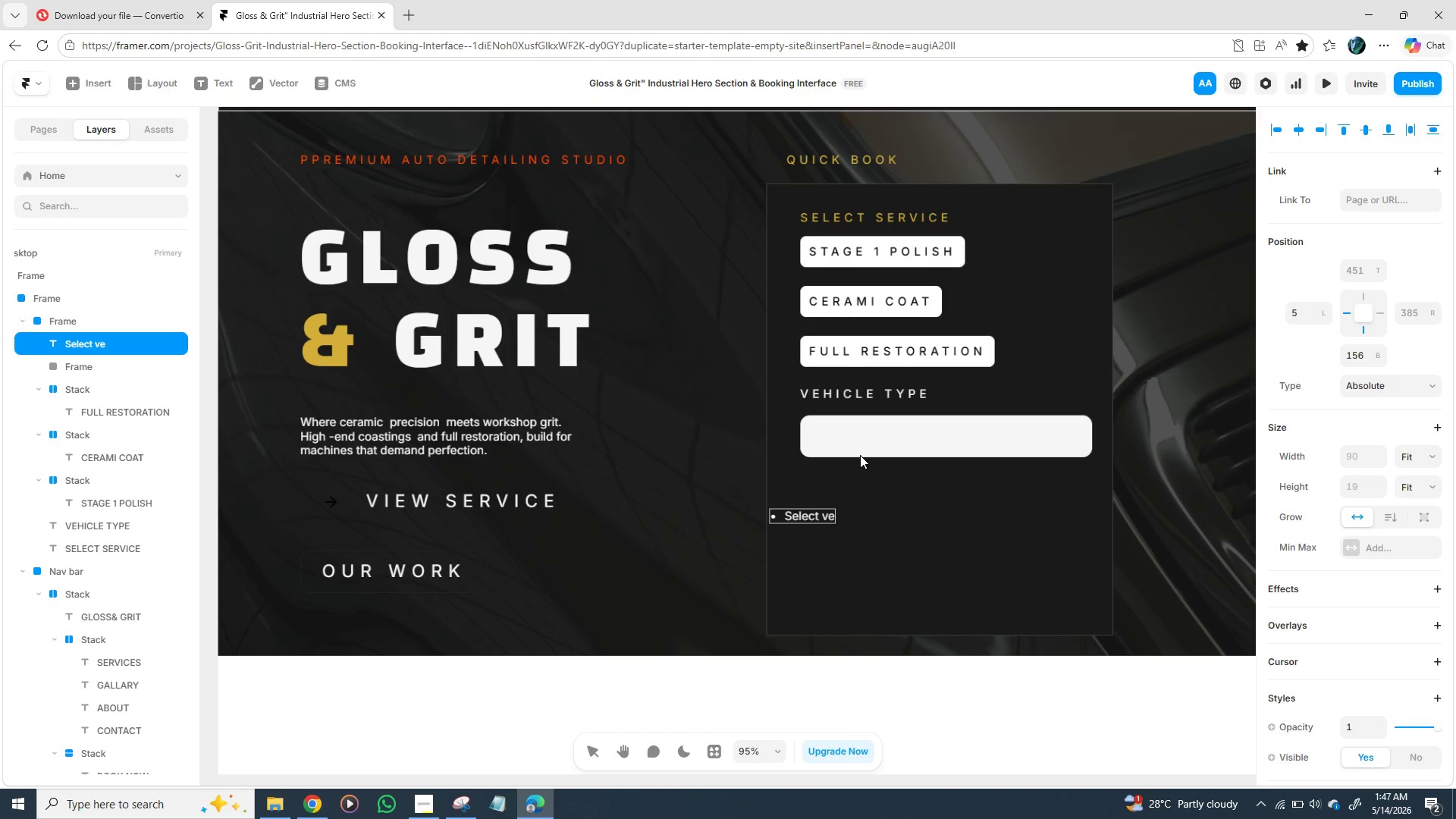 
type(HICLE CLASS _)
 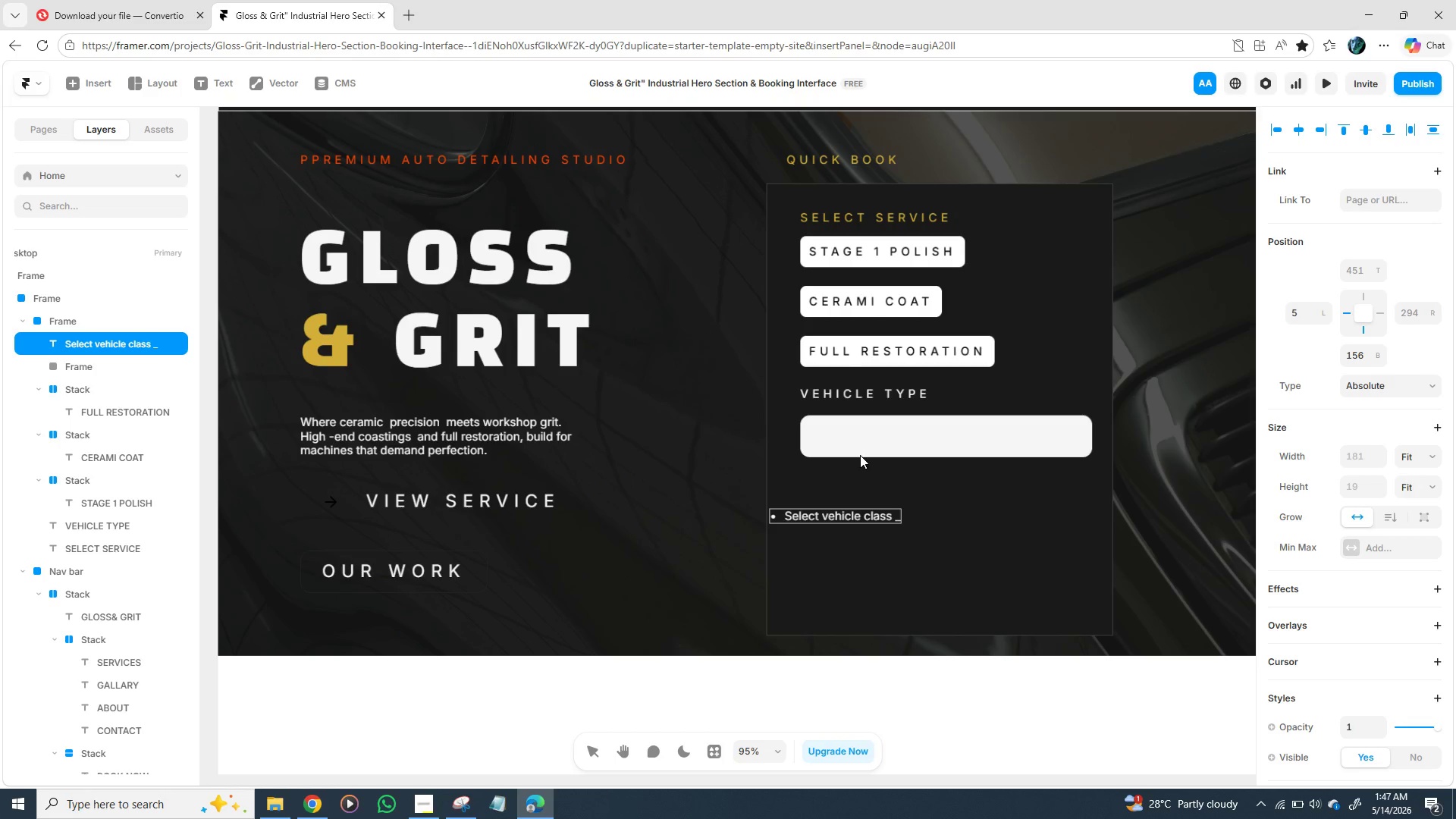 
key(Backspace)
 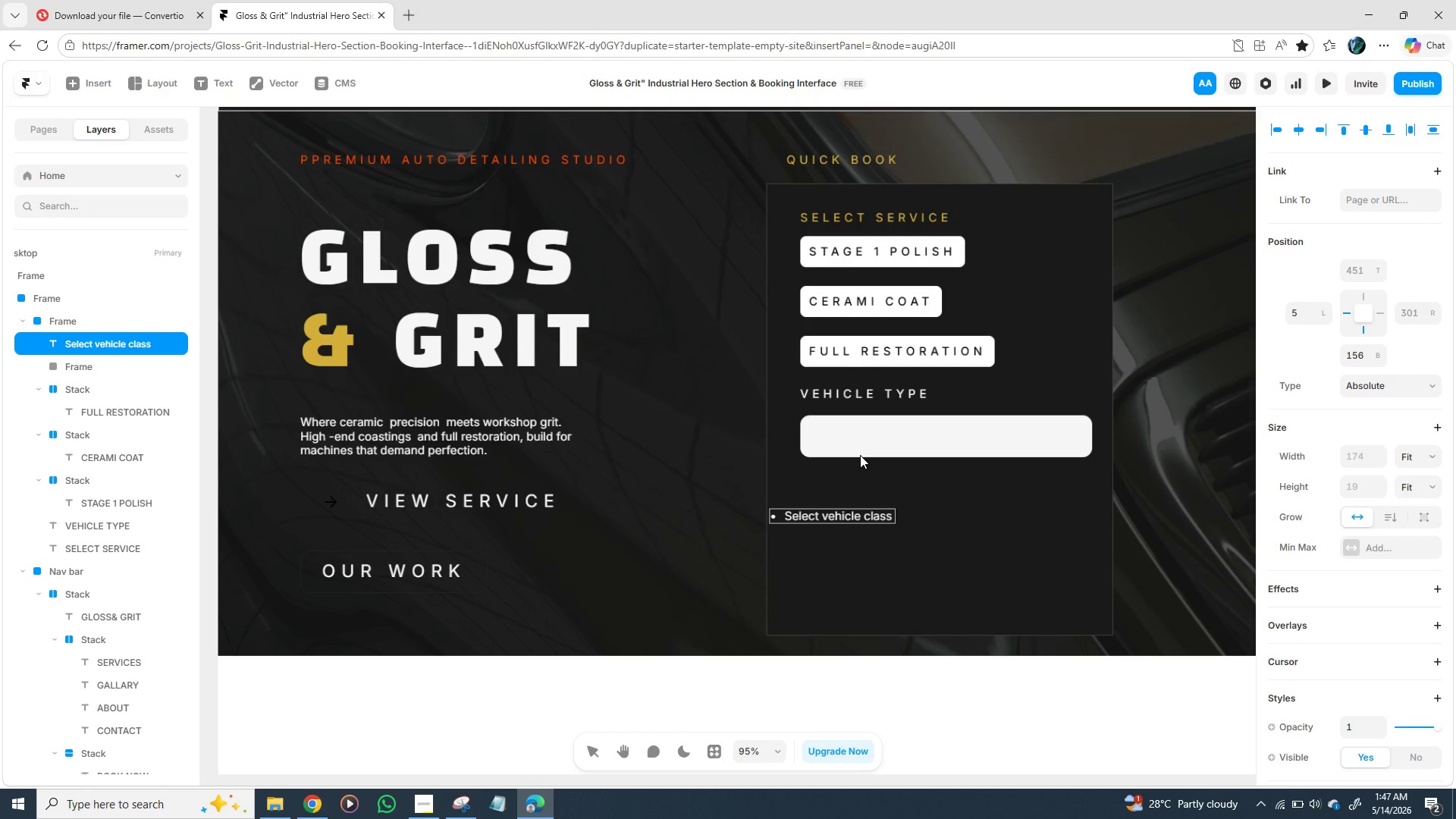 
key(Minus)
 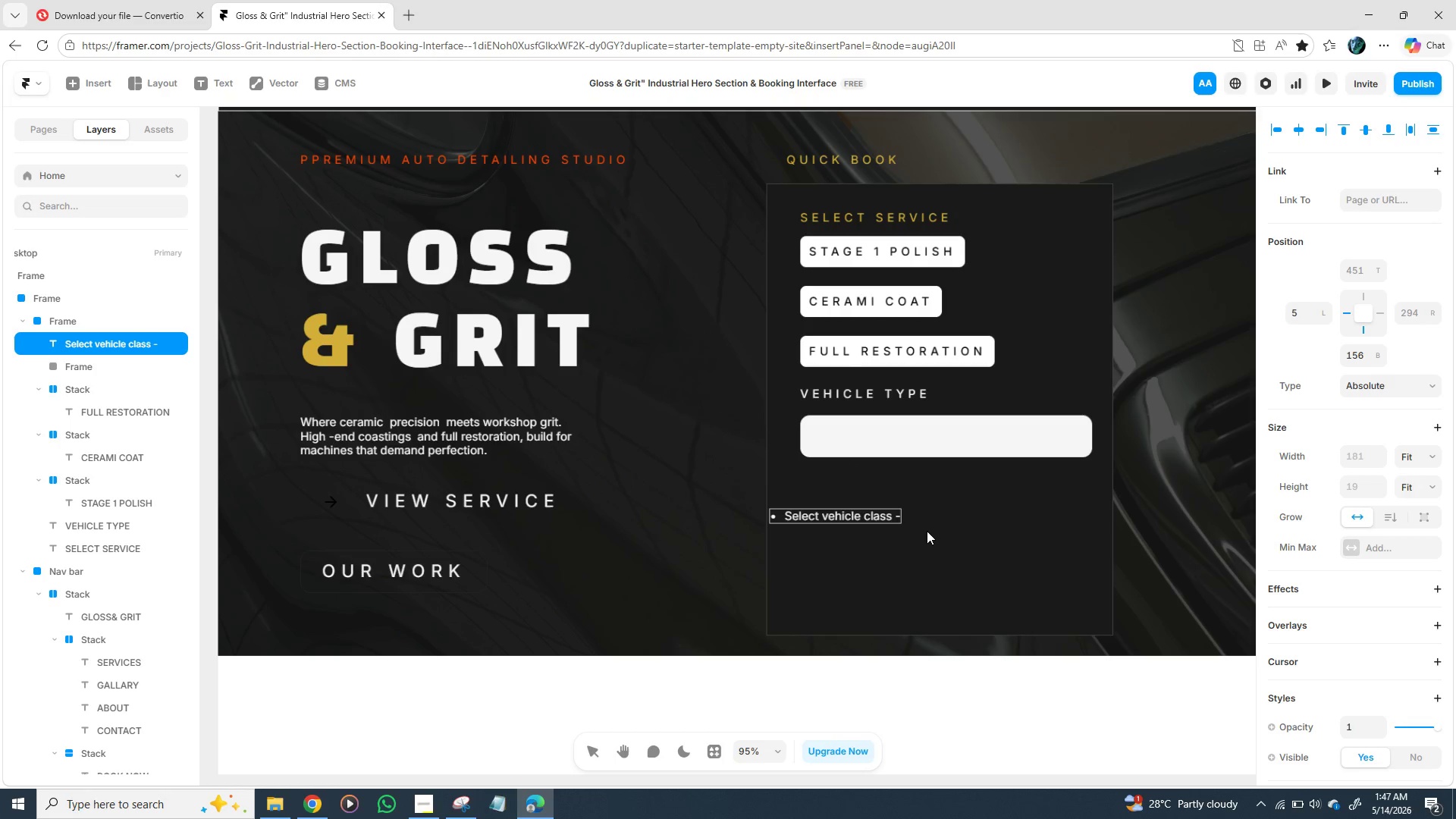 
mouse_move([842, 514])
 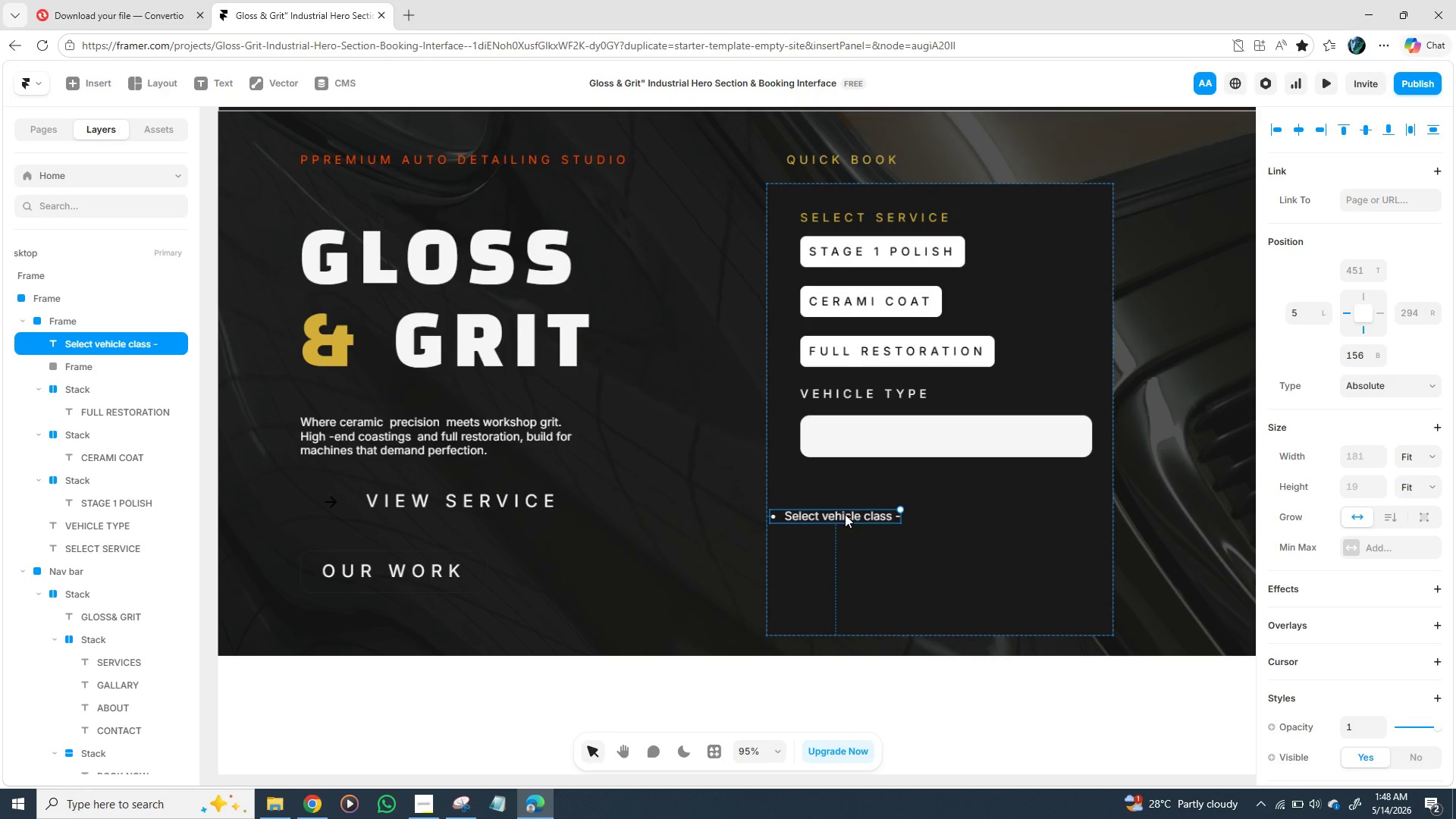 
left_click_drag(start_coordinate=[843, 514], to_coordinate=[937, 491])
 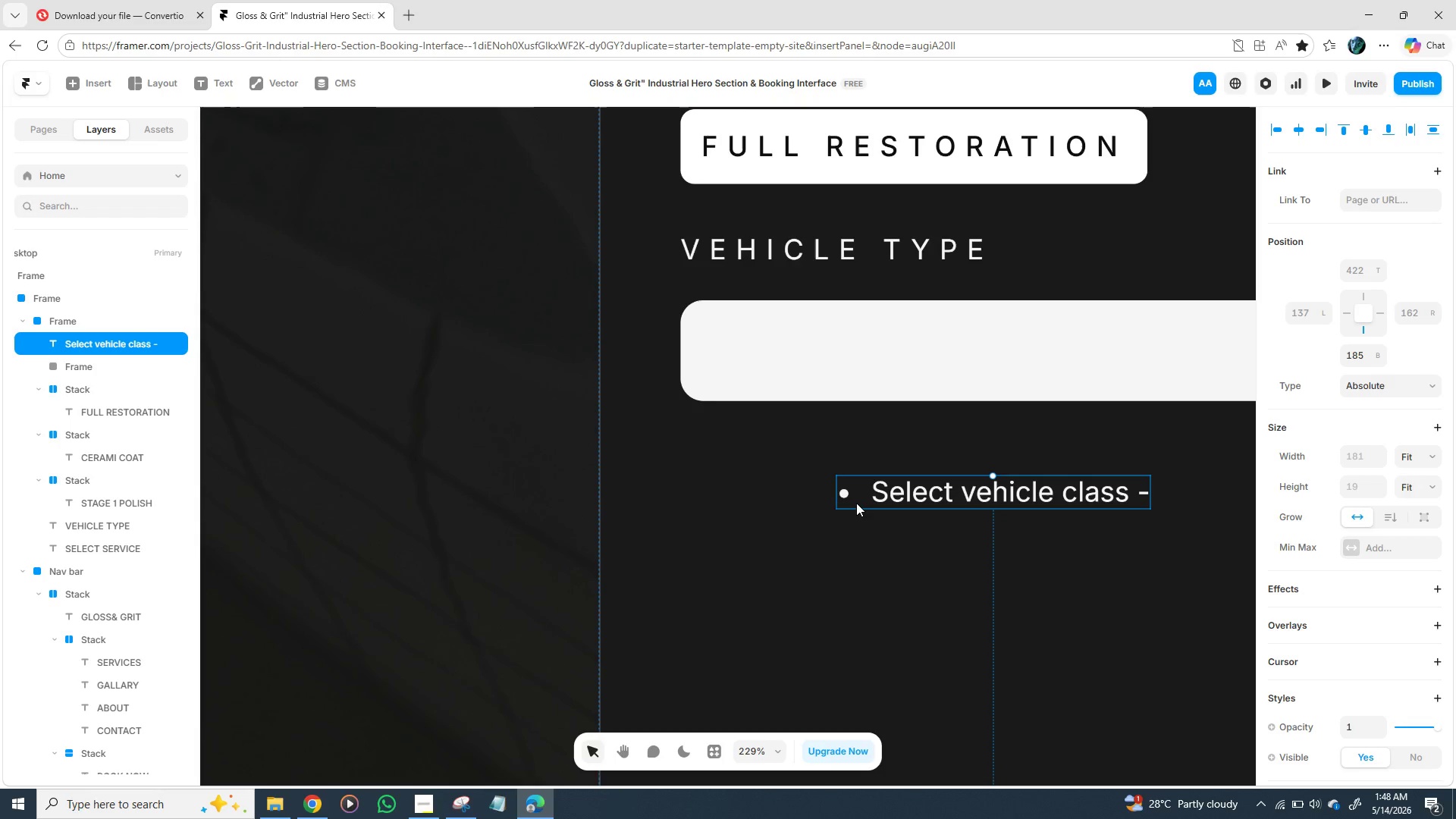 
left_click([852, 497])
 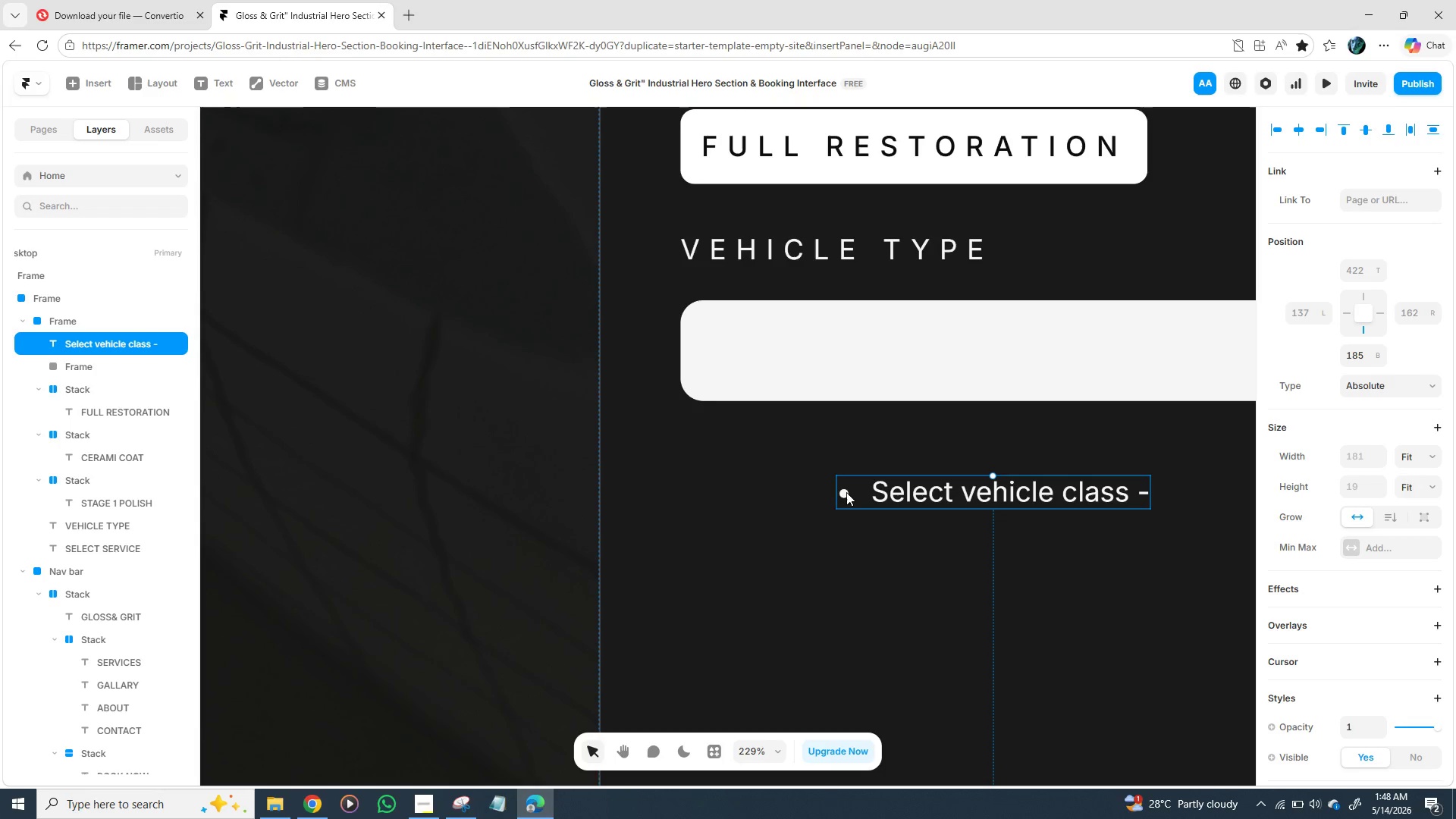 
double_click([846, 492])
 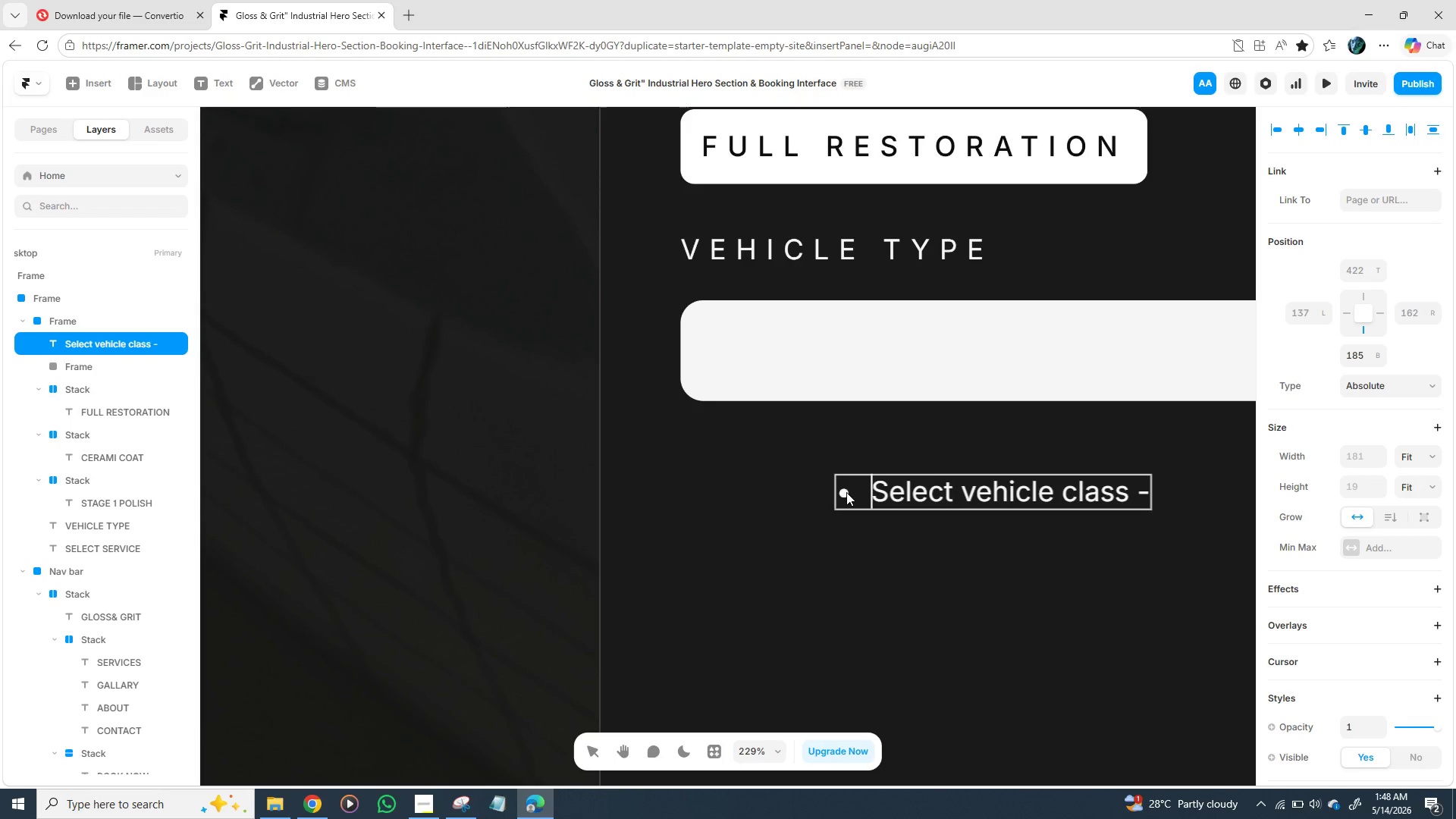 
double_click([846, 492])
 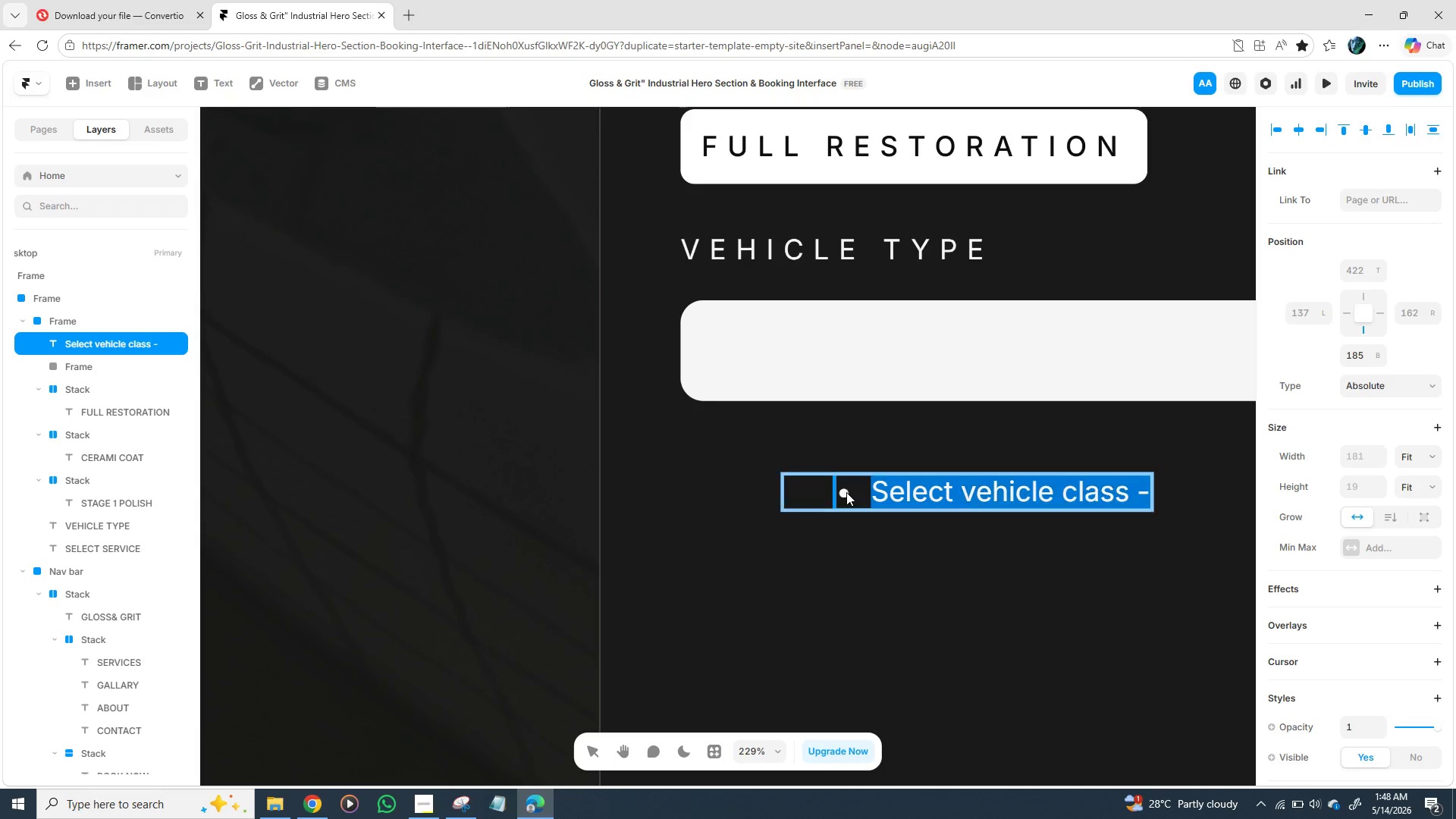 
triple_click([846, 492])
 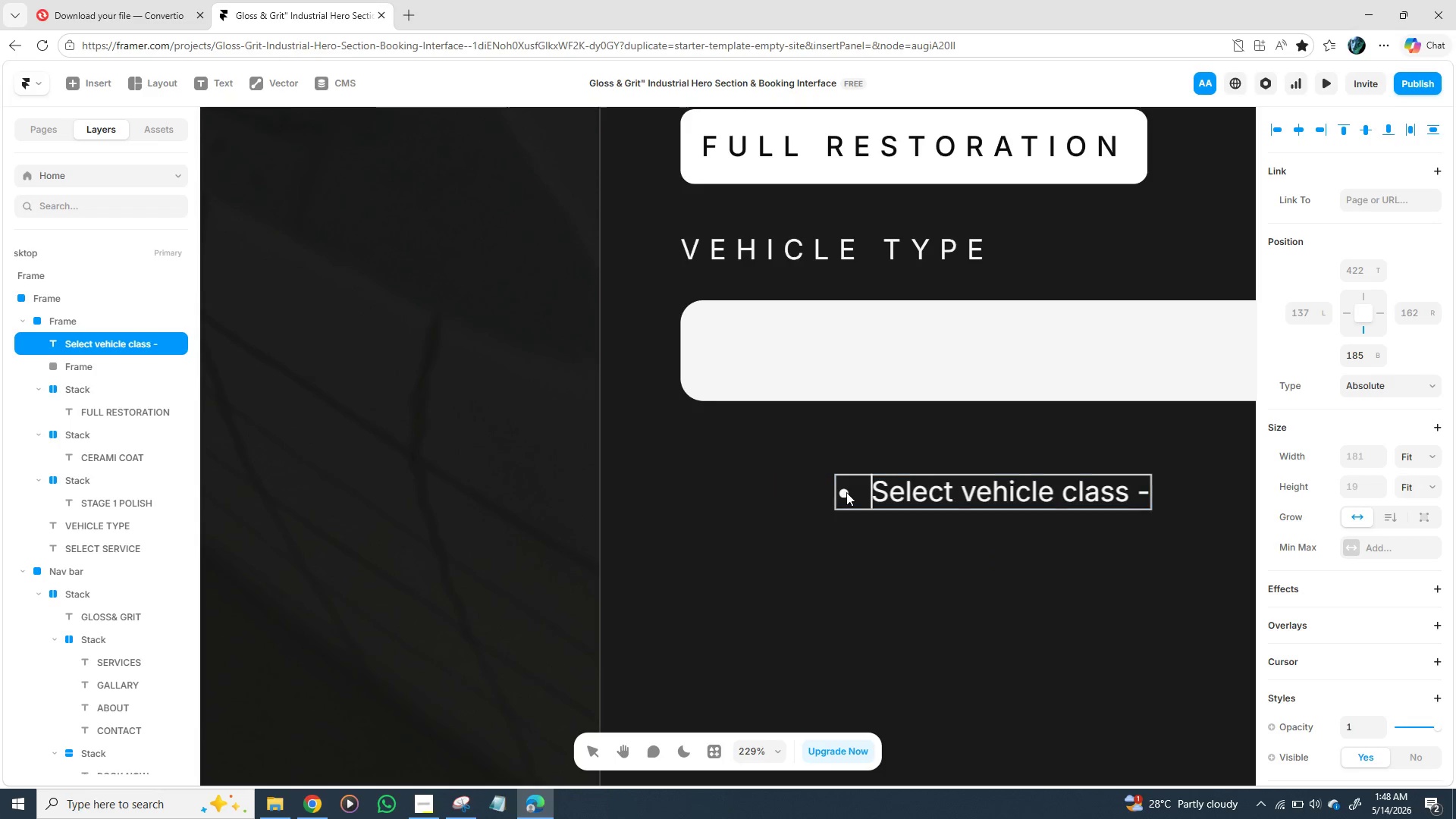 
double_click([846, 492])
 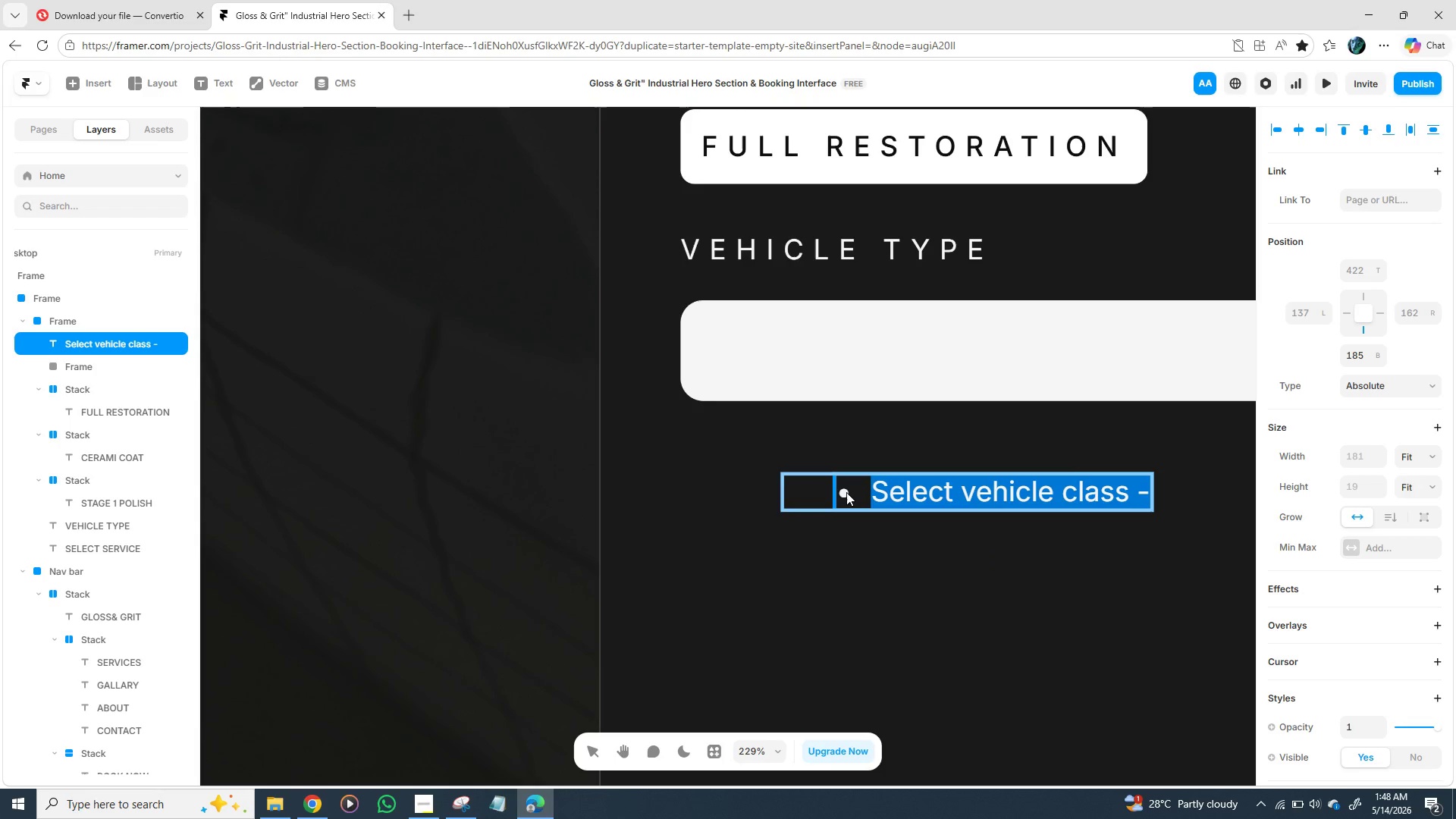 
triple_click([846, 492])
 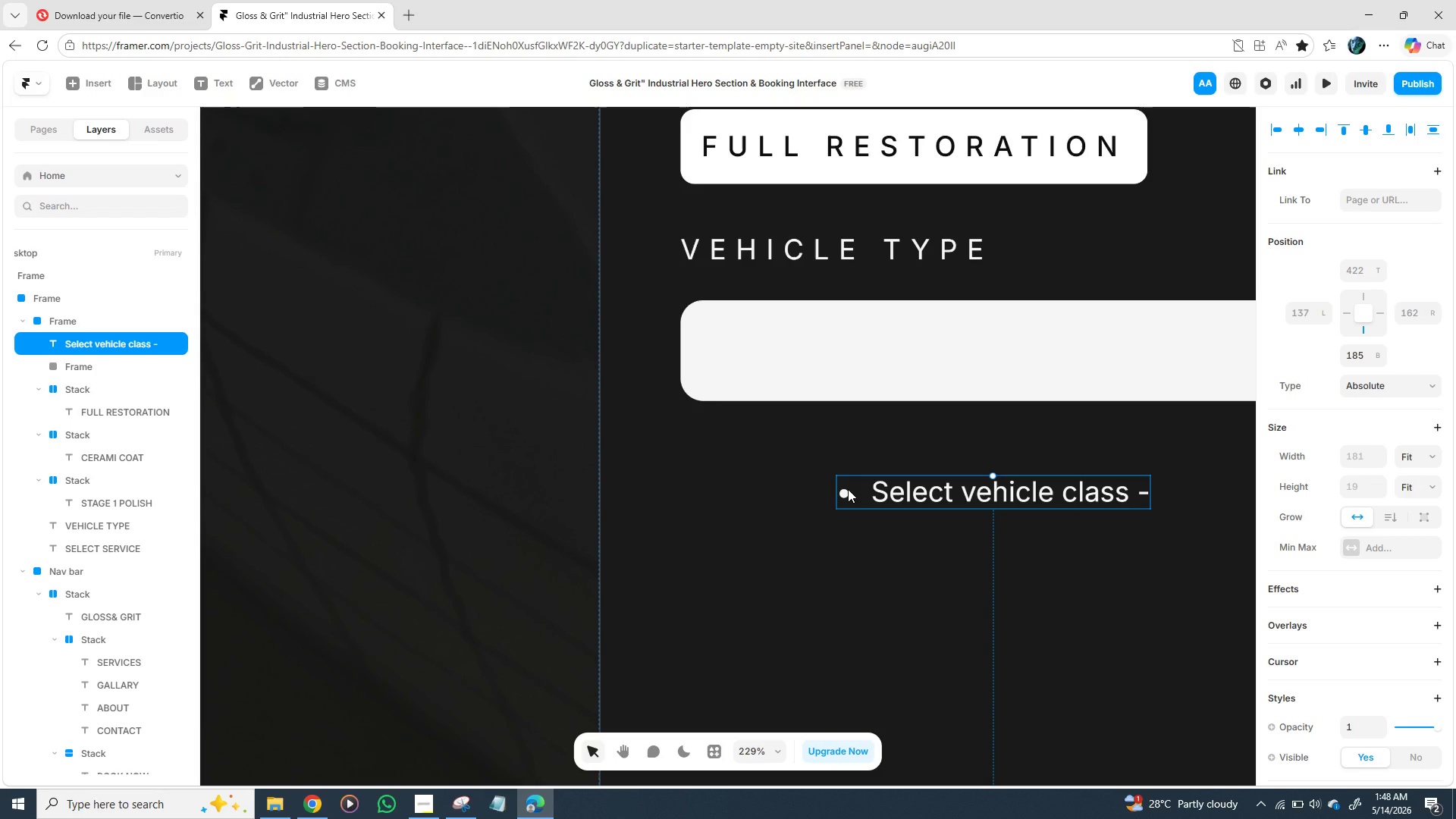 
double_click([848, 489])
 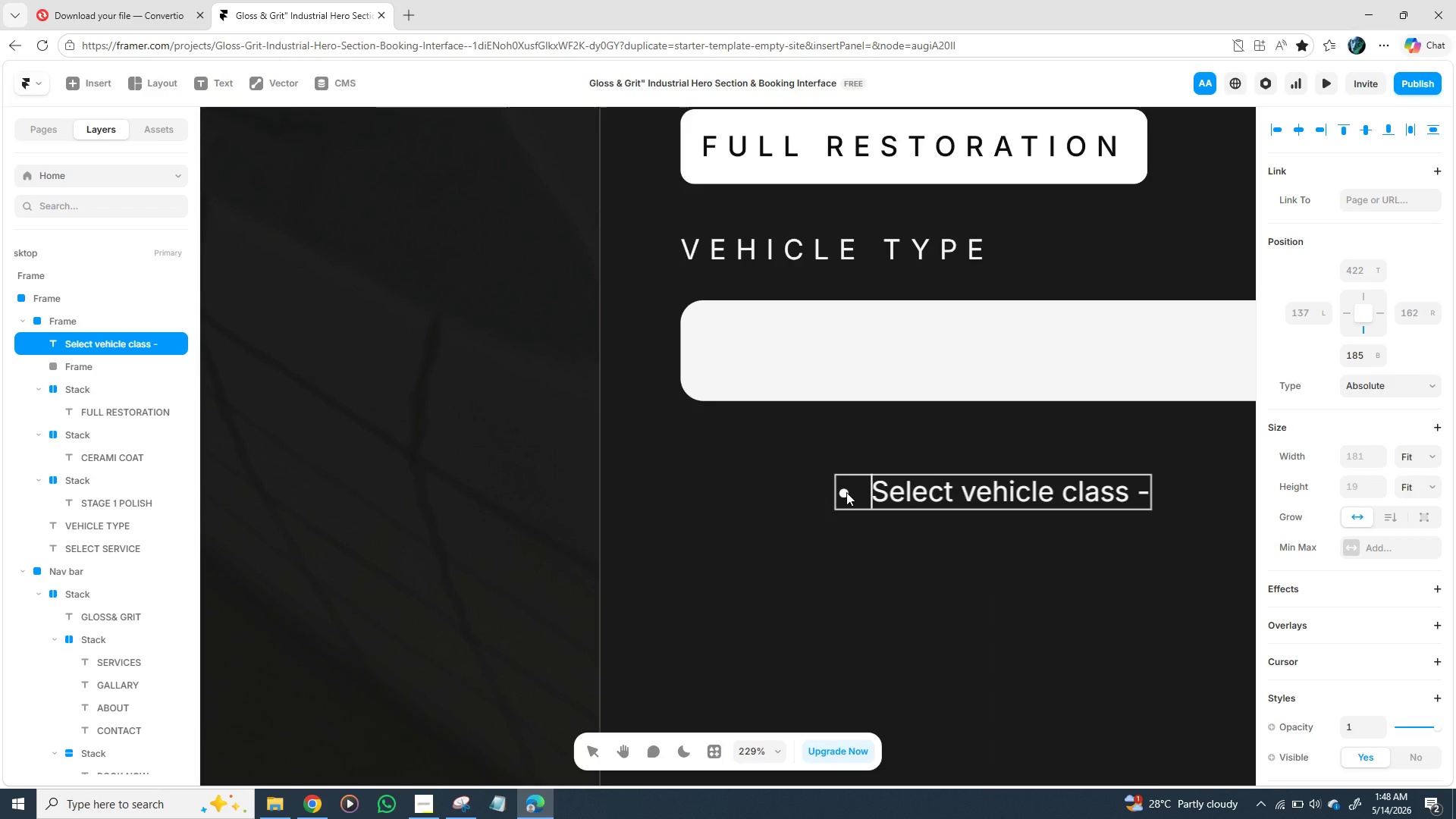 
double_click([846, 492])
 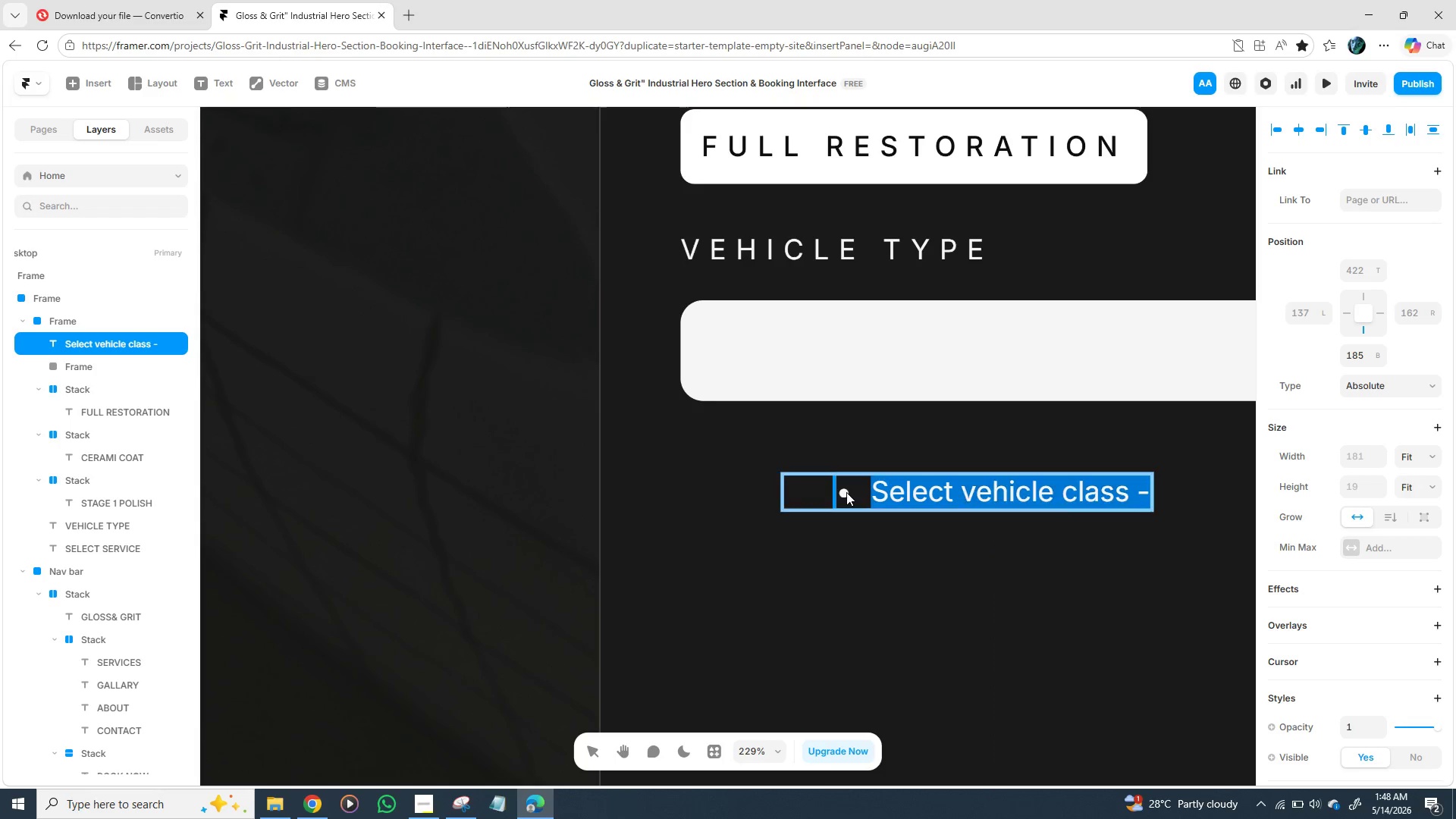 
triple_click([846, 492])
 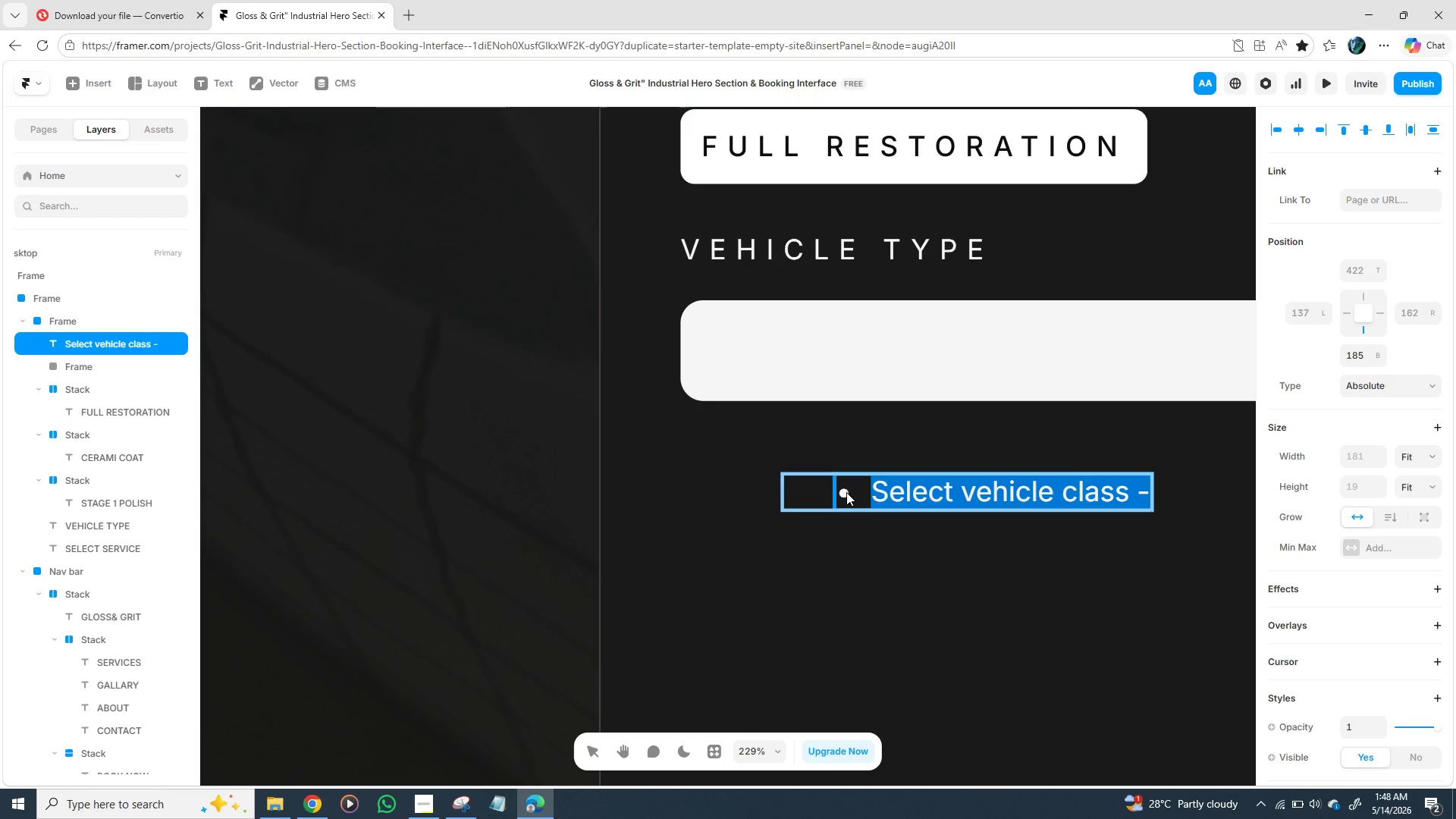 
triple_click([846, 492])
 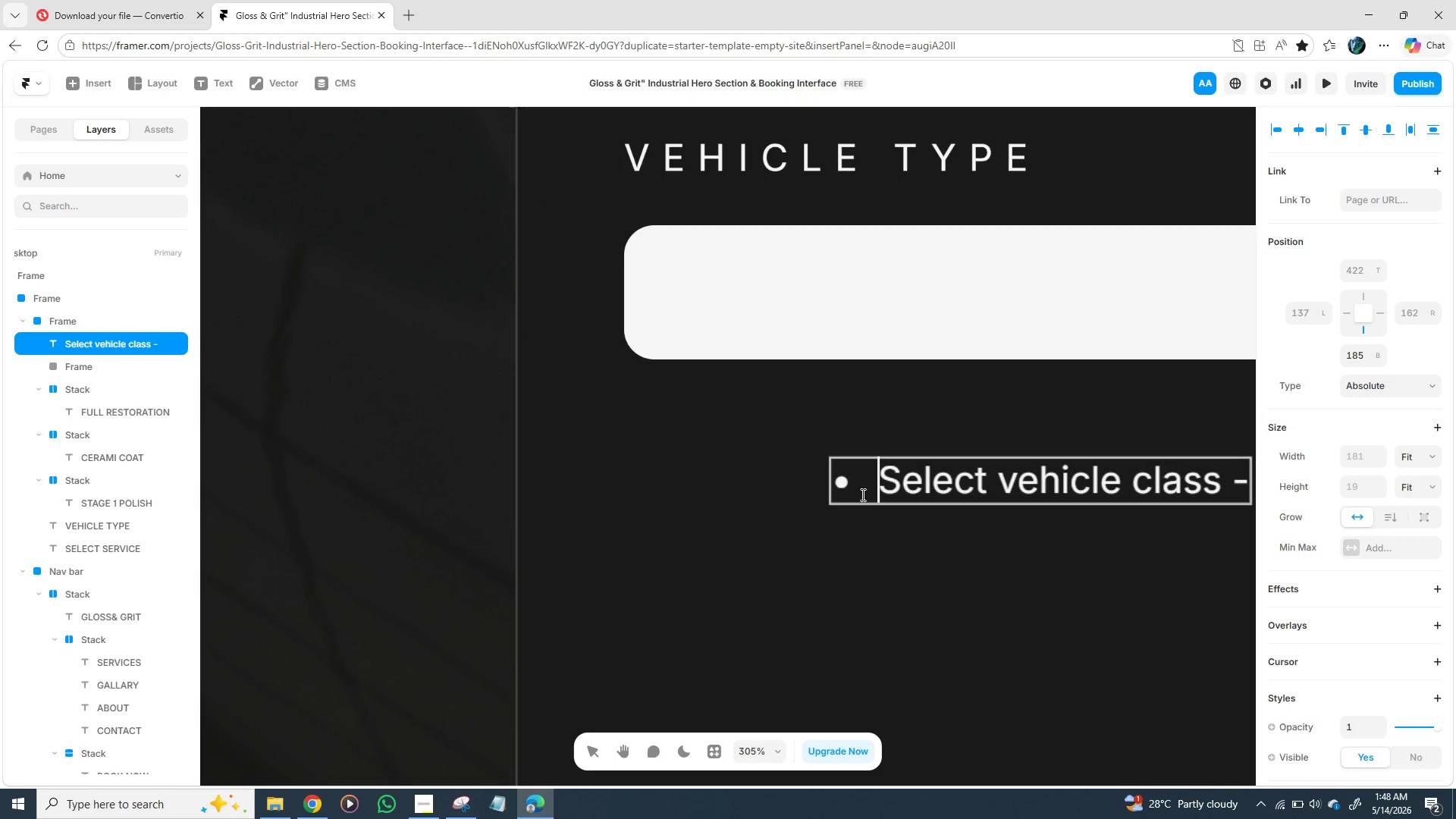 
double_click([851, 485])
 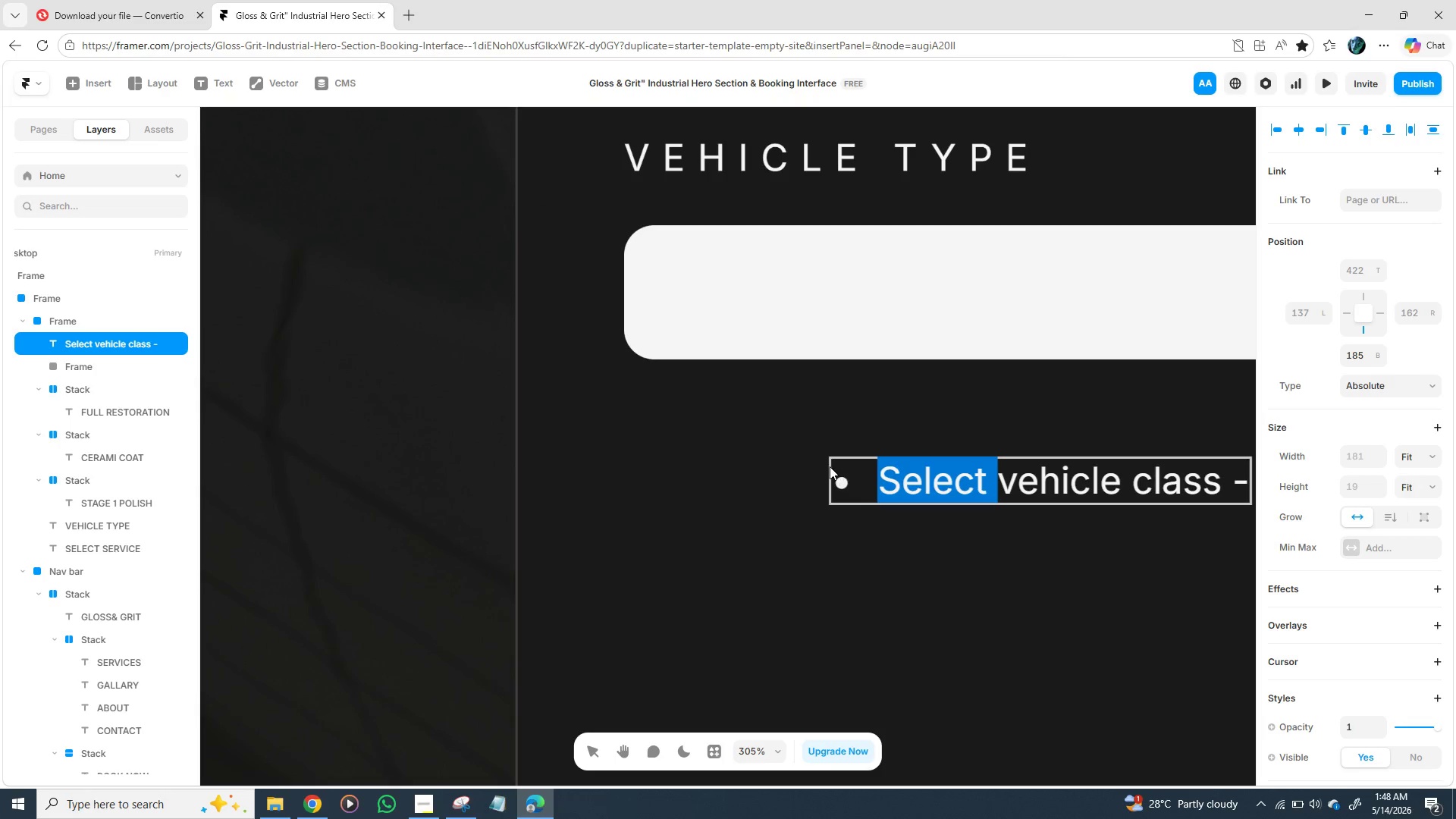 
left_click([830, 466])
 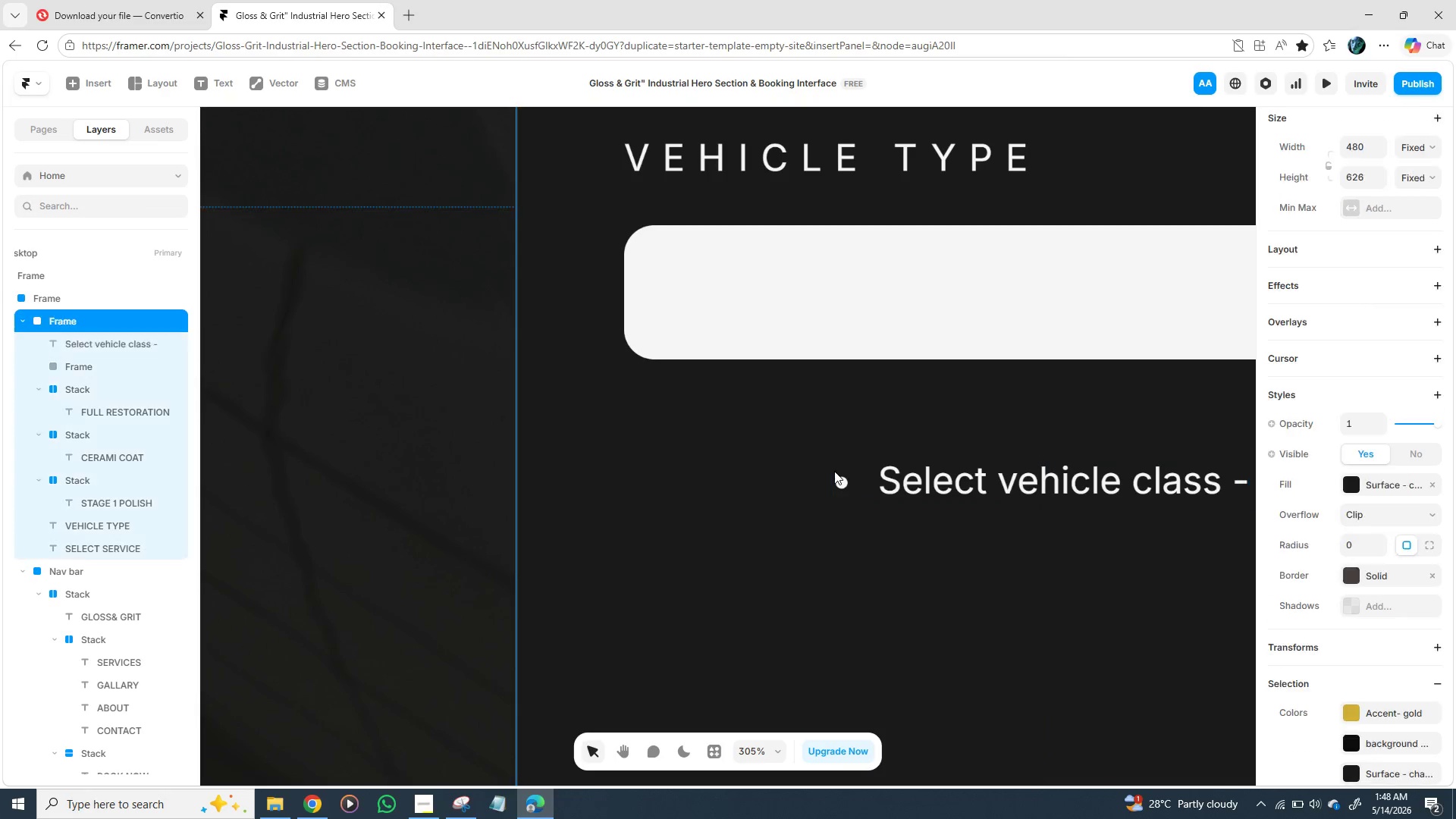 
triple_click([834, 471])
 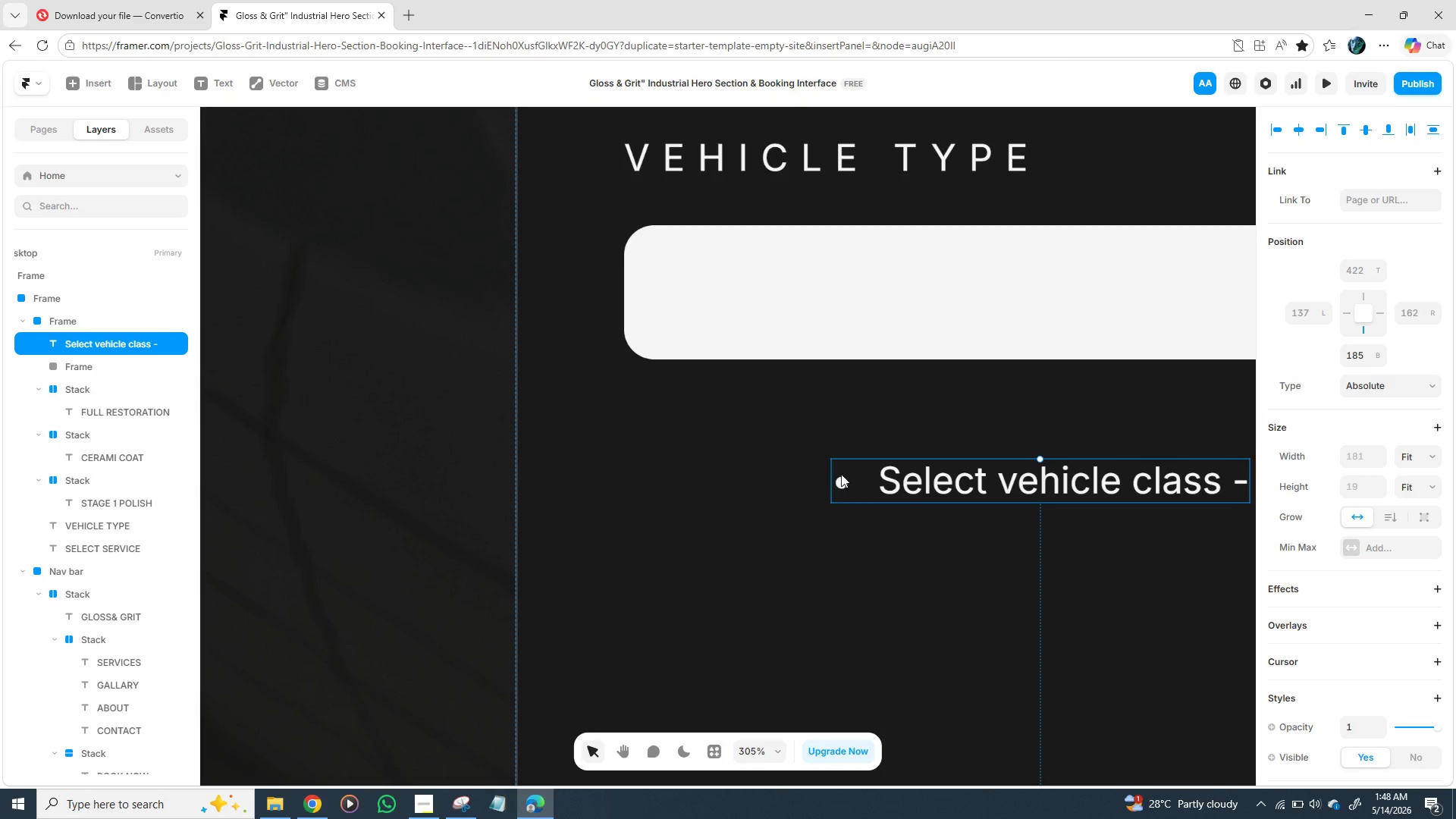 
mouse_move([888, 486])
 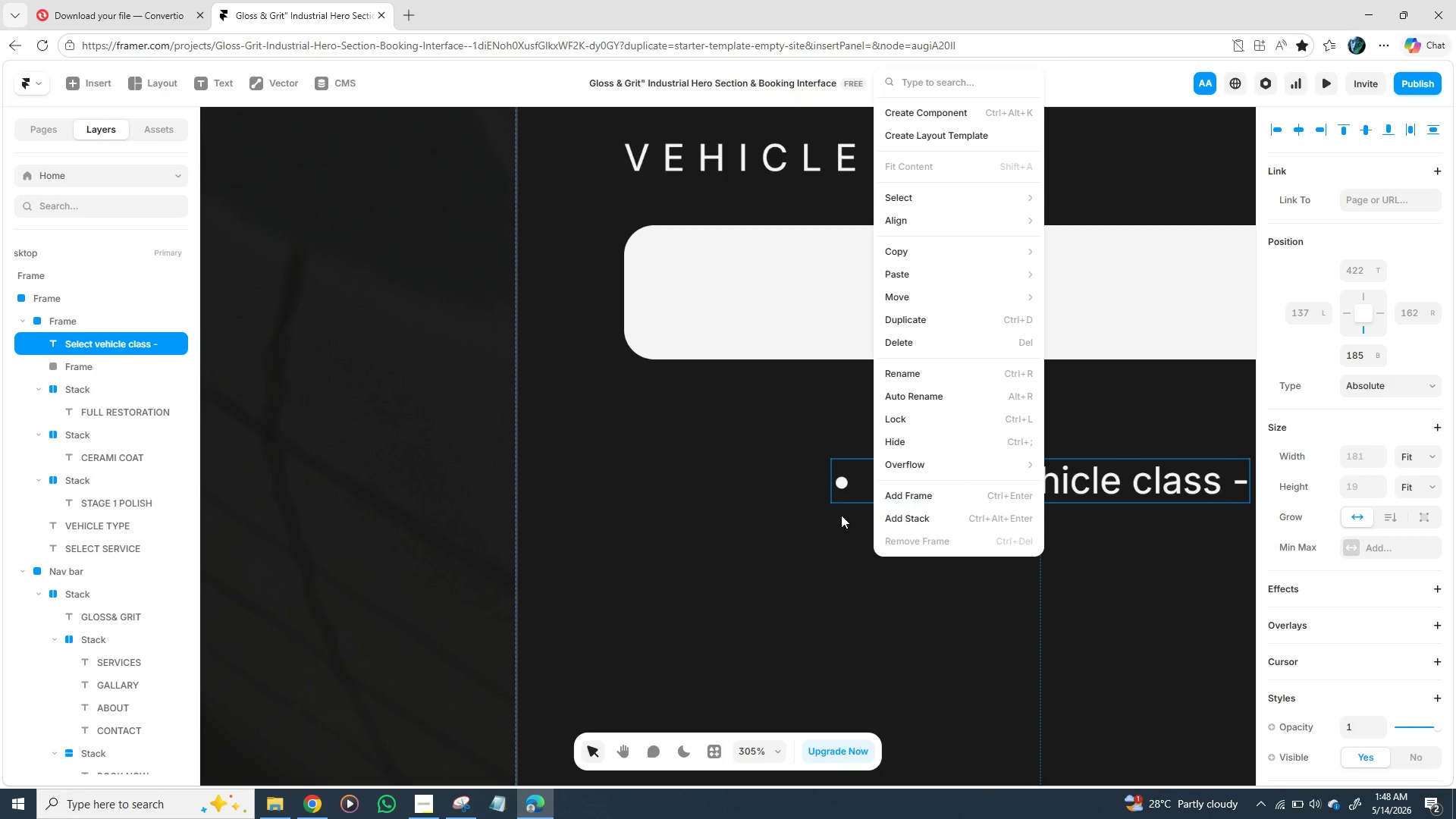 
left_click([841, 515])
 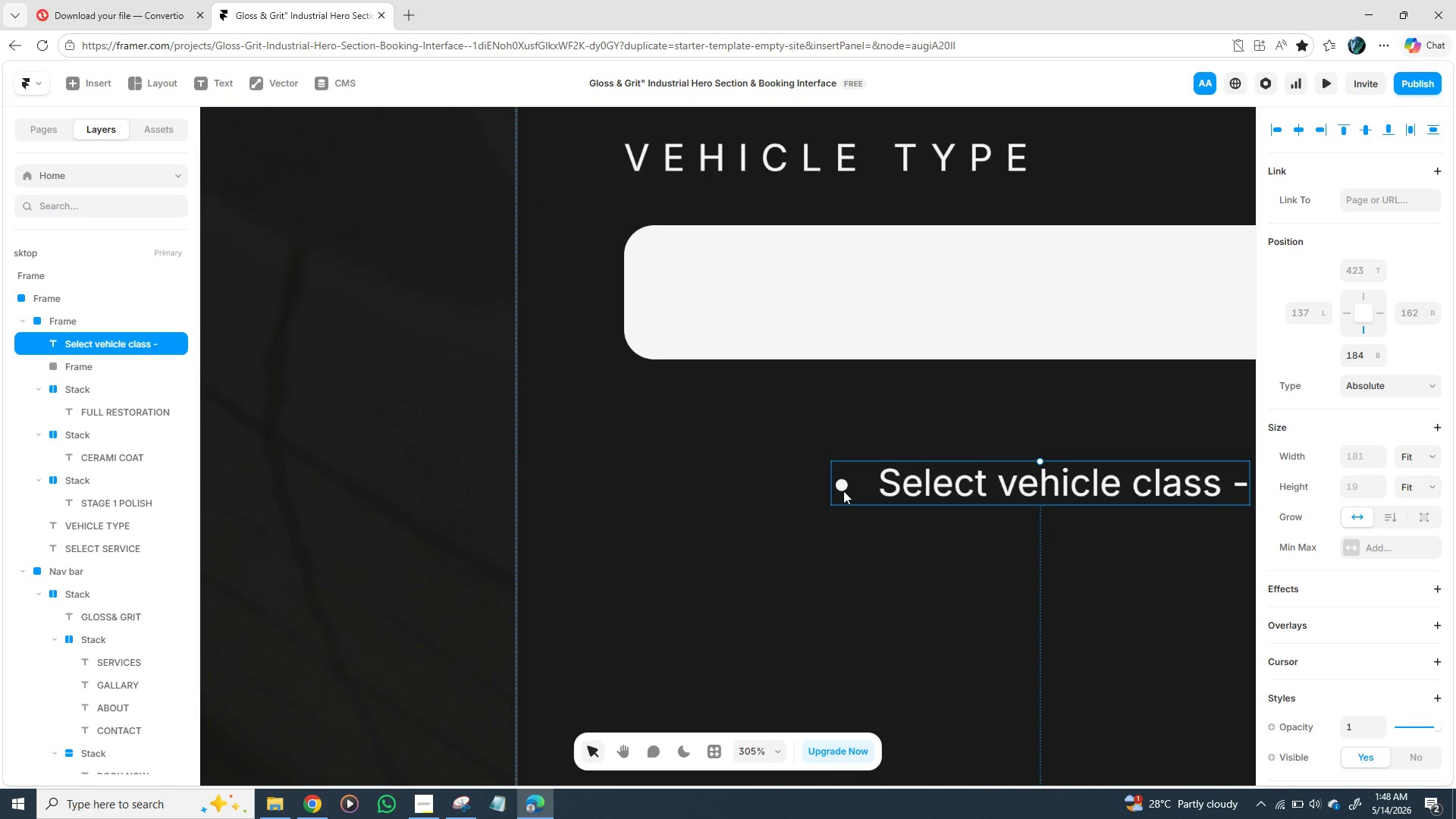 
double_click([843, 491])
 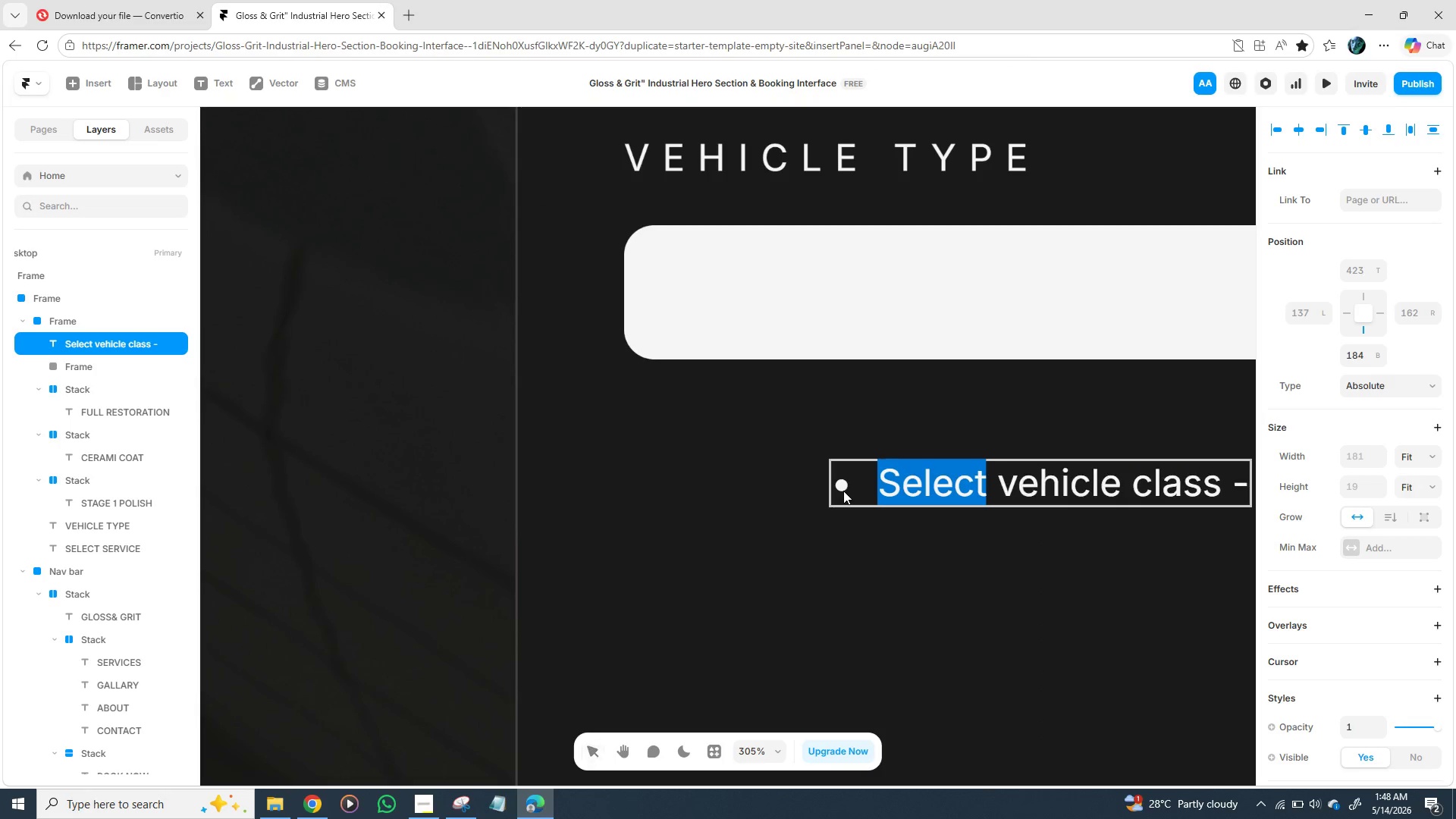 
triple_click([843, 491])
 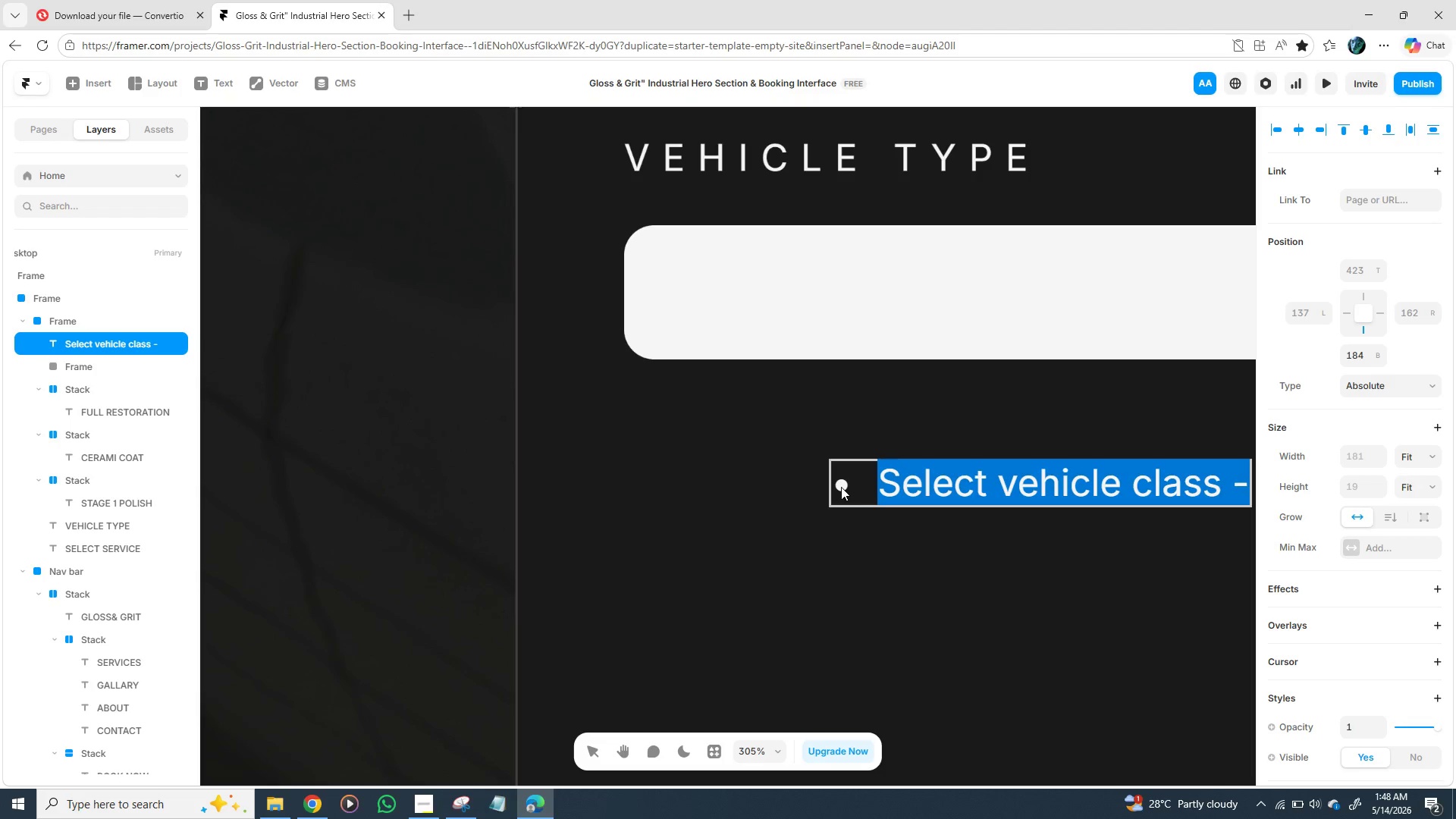 
right_click([841, 487])
 